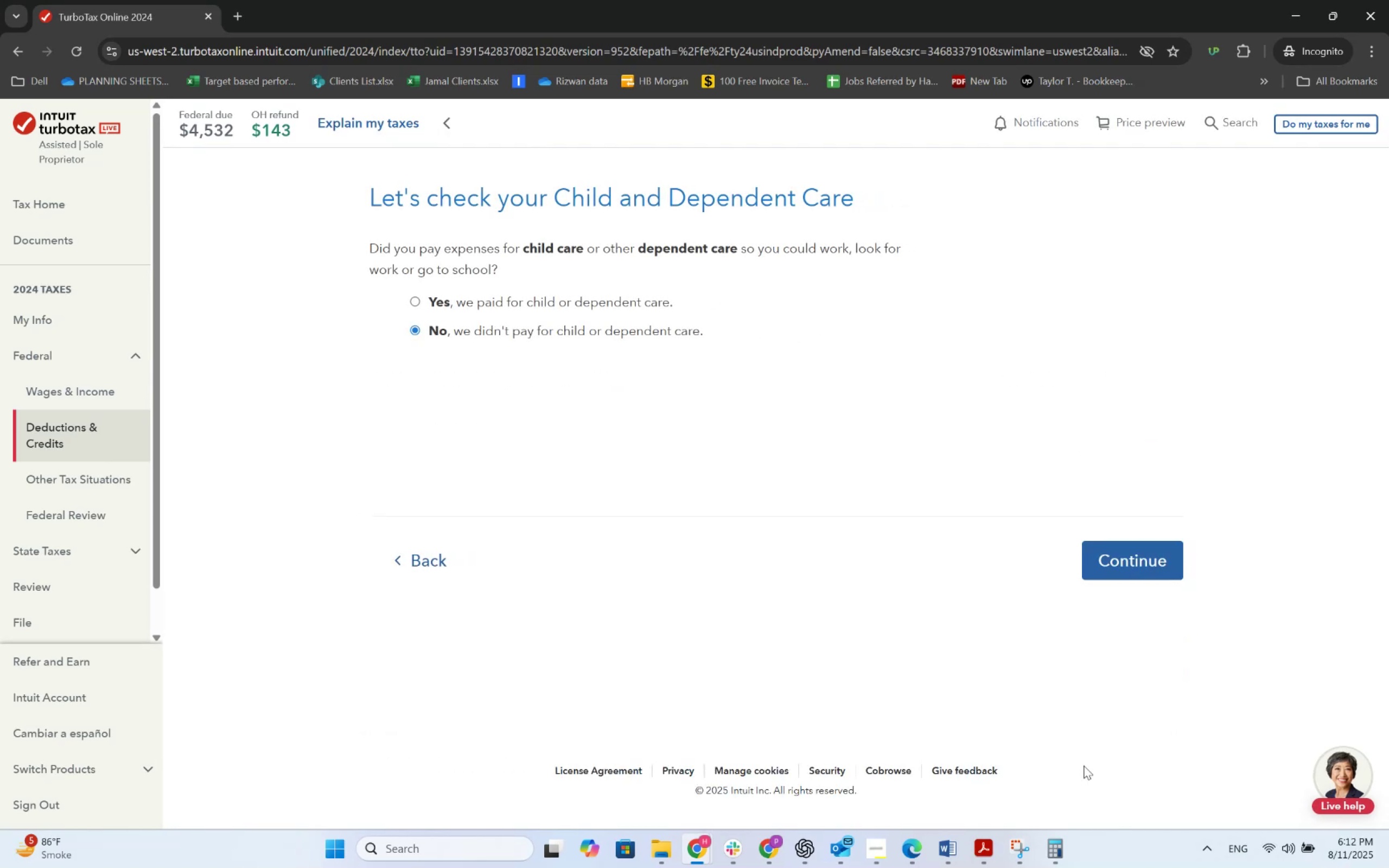 
left_click([1096, 572])
 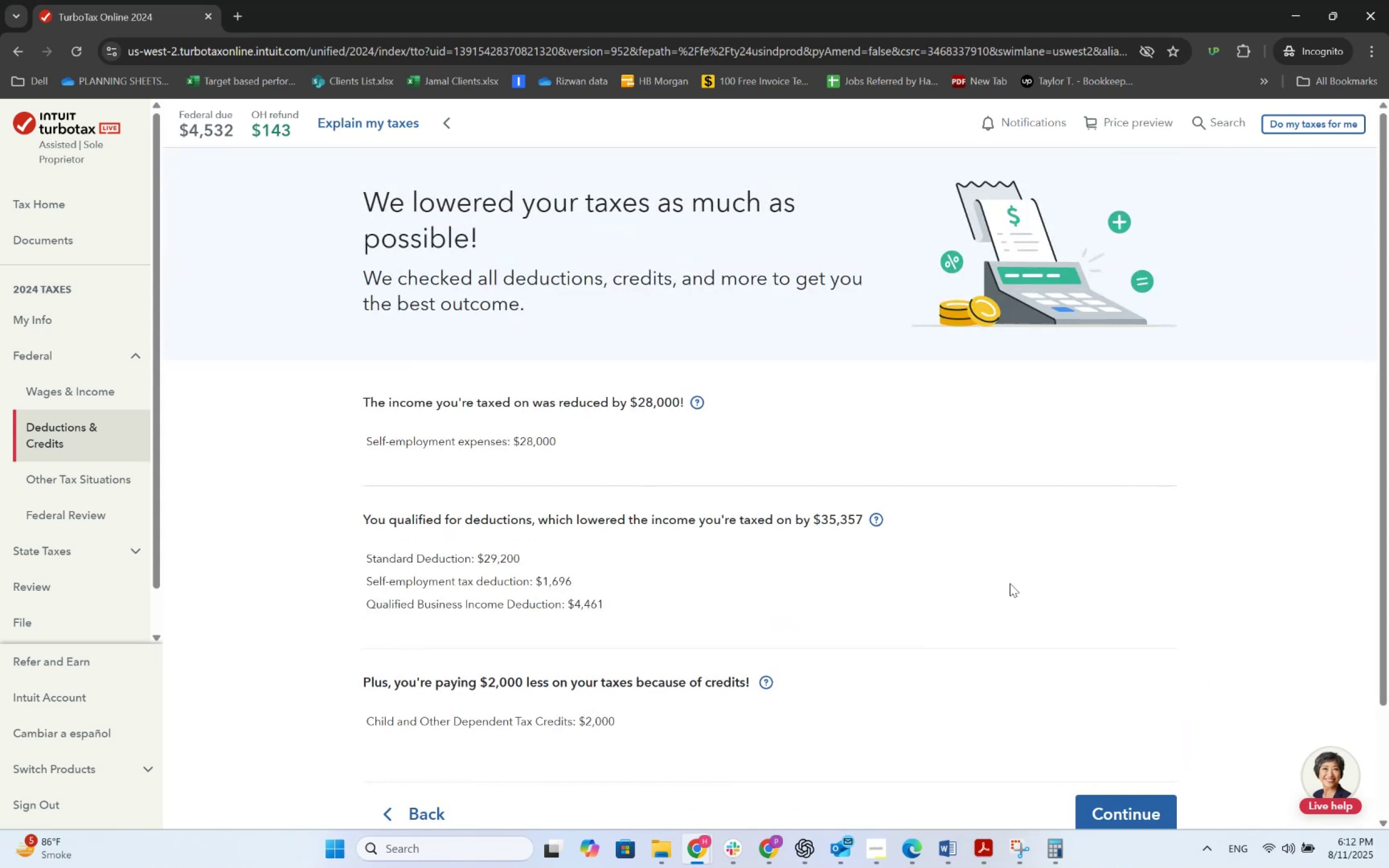 
wait(8.62)
 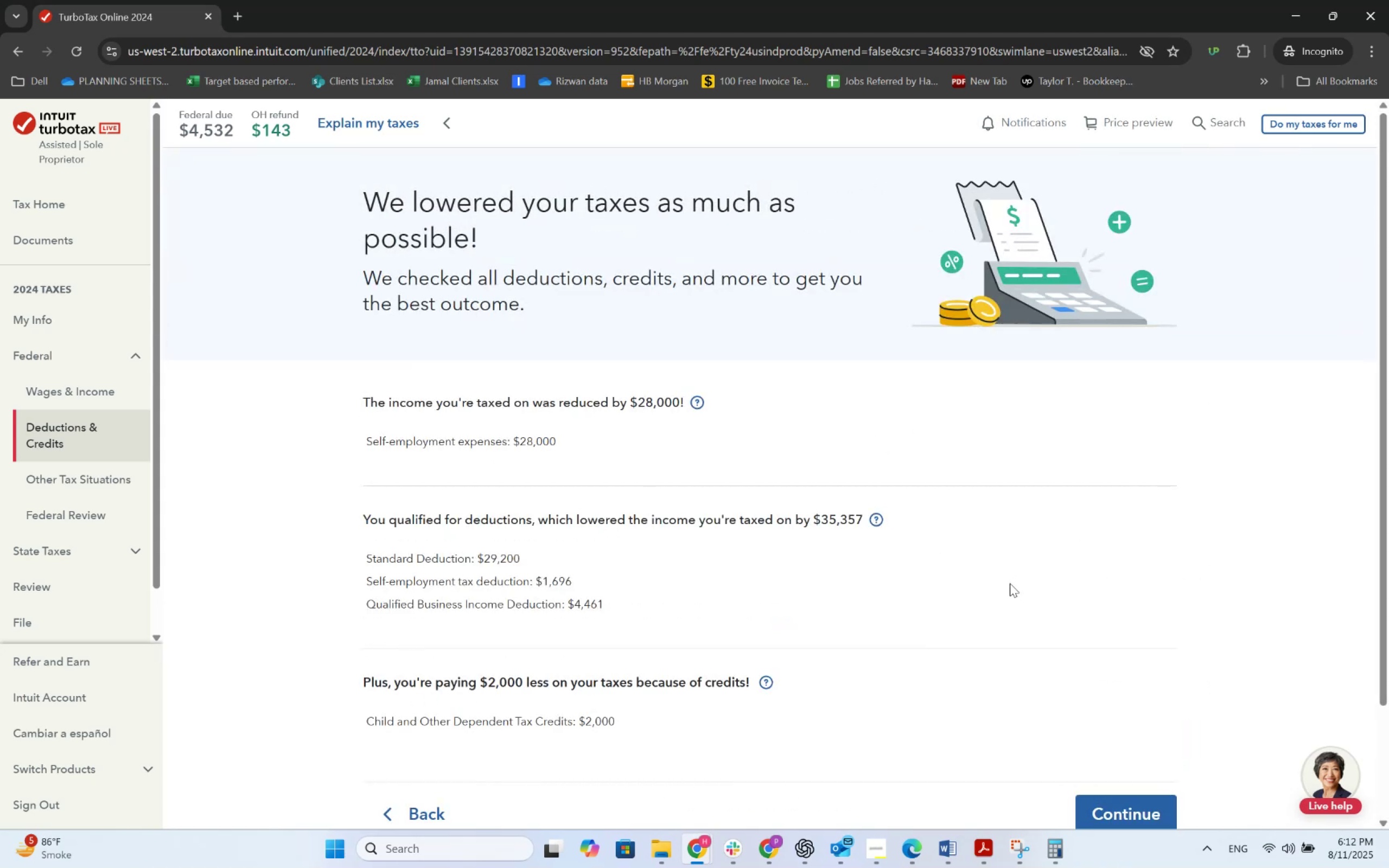 
scroll: coordinate [1010, 583], scroll_direction: down, amount: 2.0
 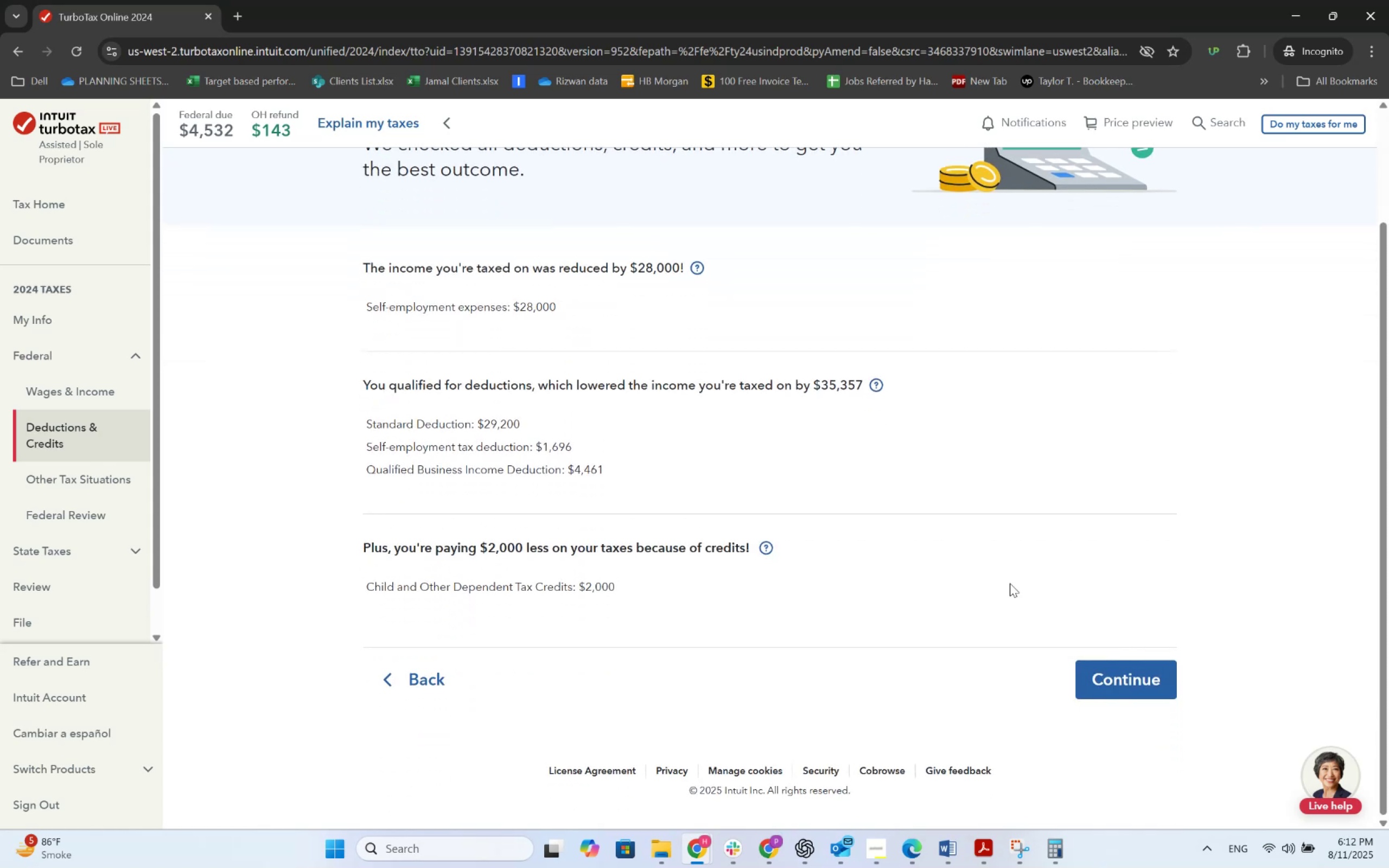 
left_click([1088, 667])
 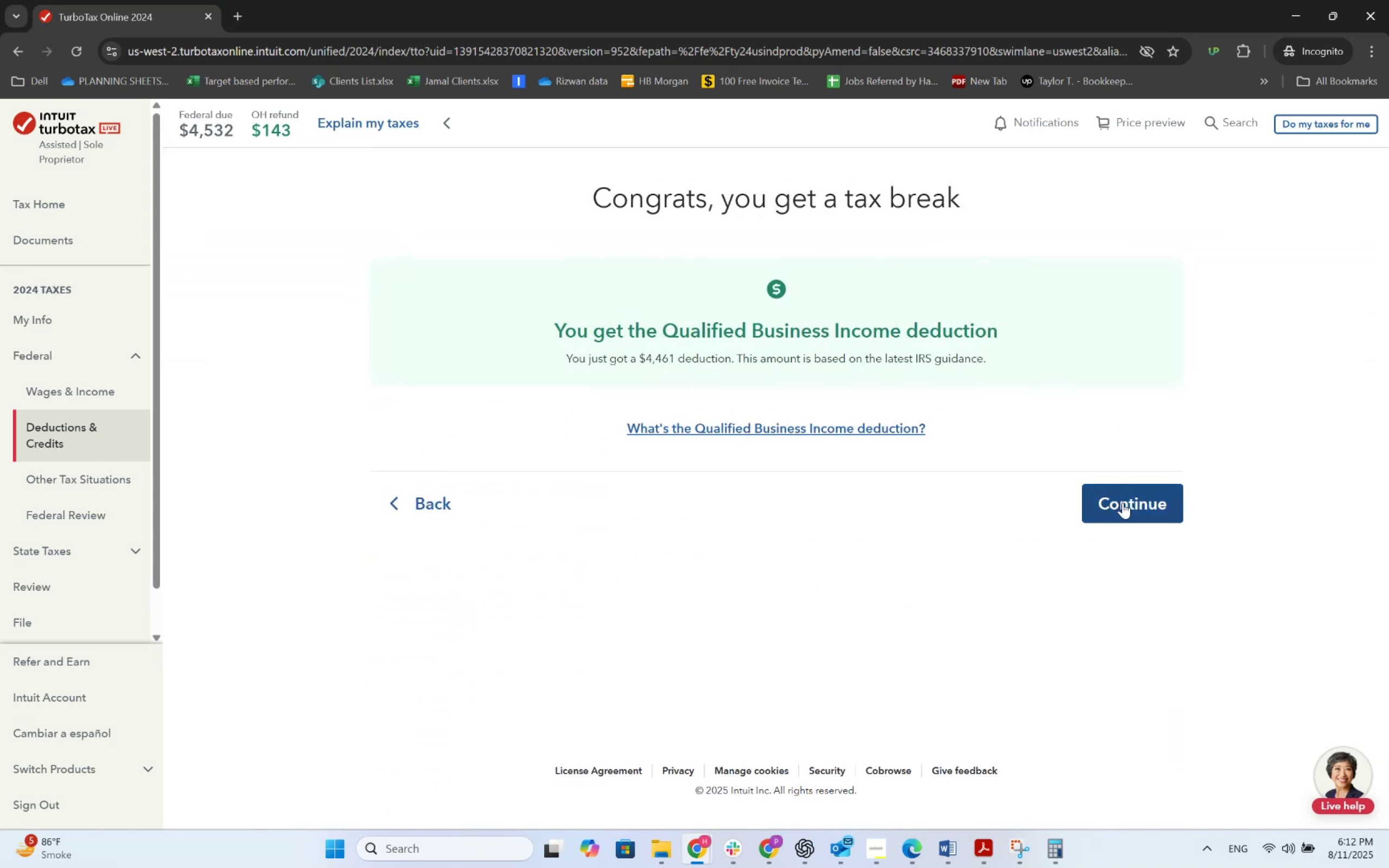 
wait(5.02)
 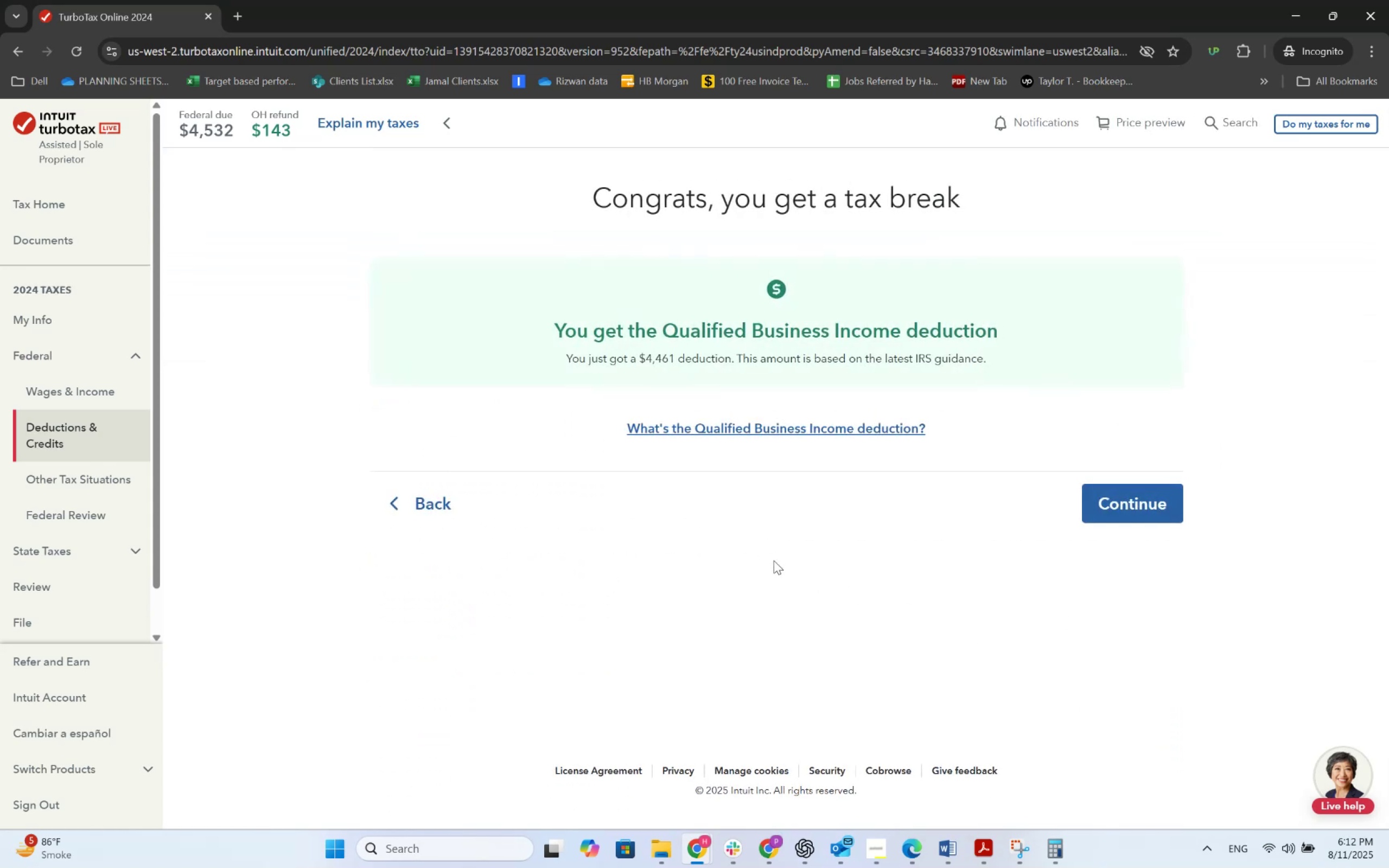 
left_click([1123, 502])
 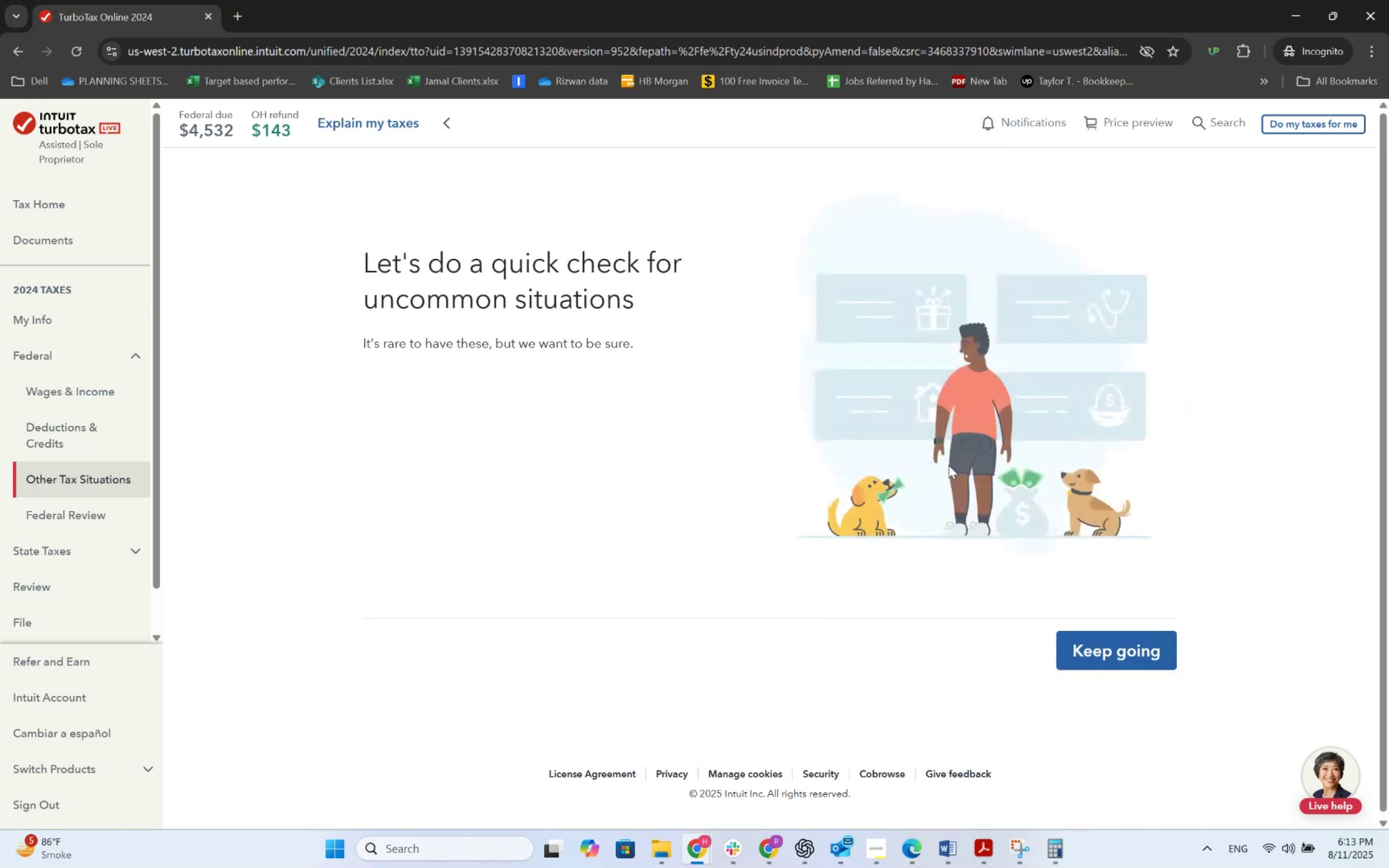 
left_click([1094, 653])
 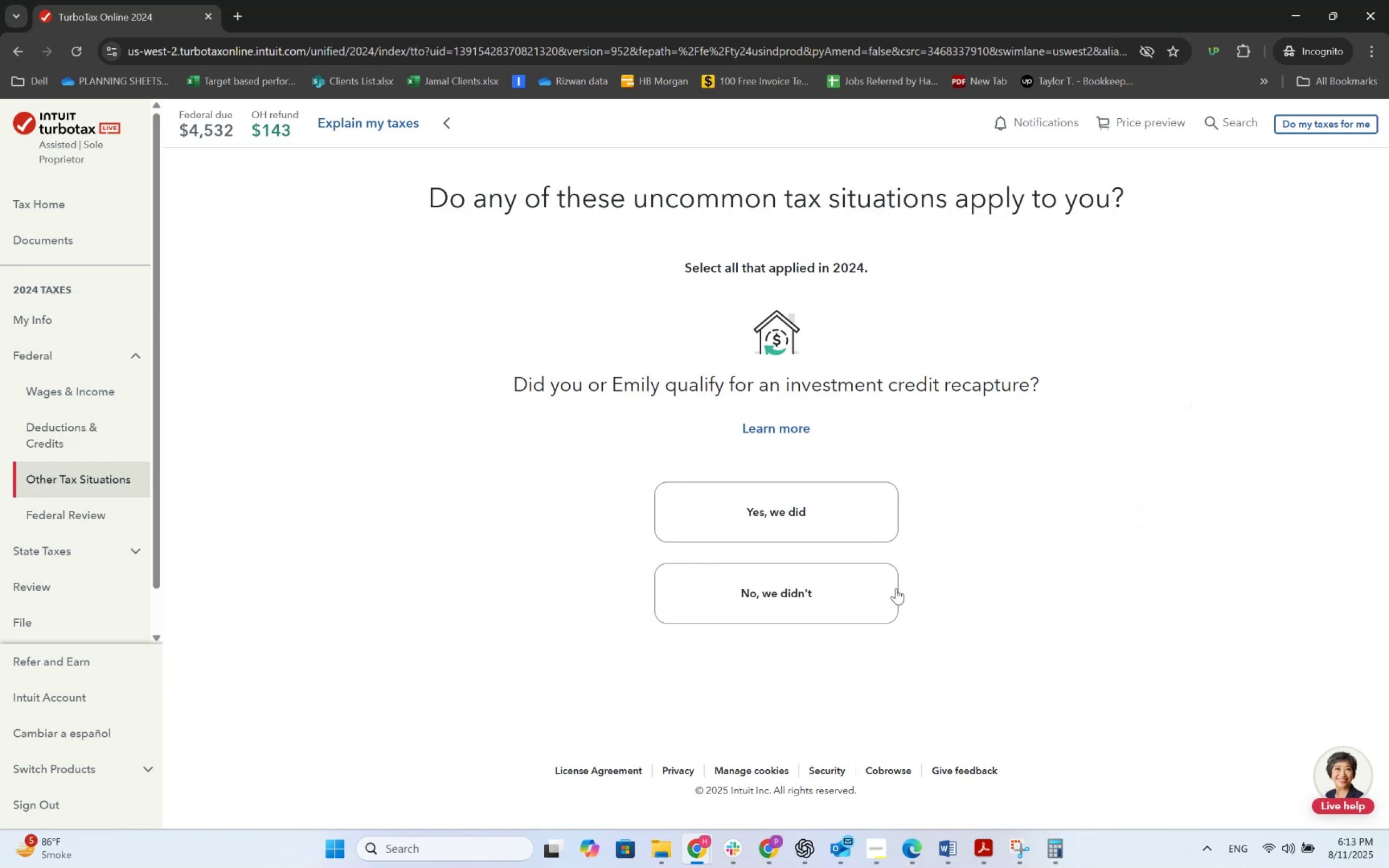 
left_click([839, 584])
 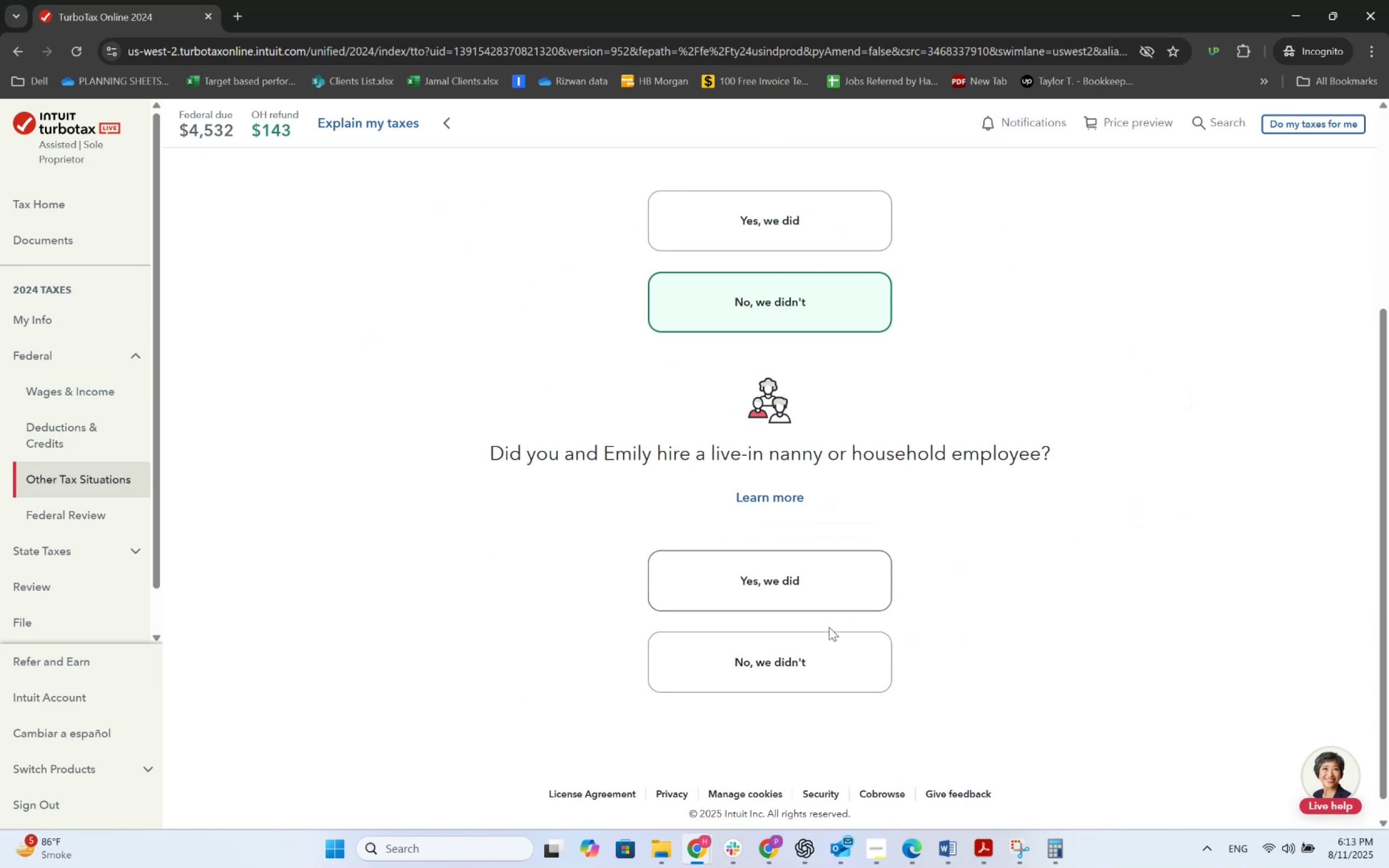 
left_click([824, 641])
 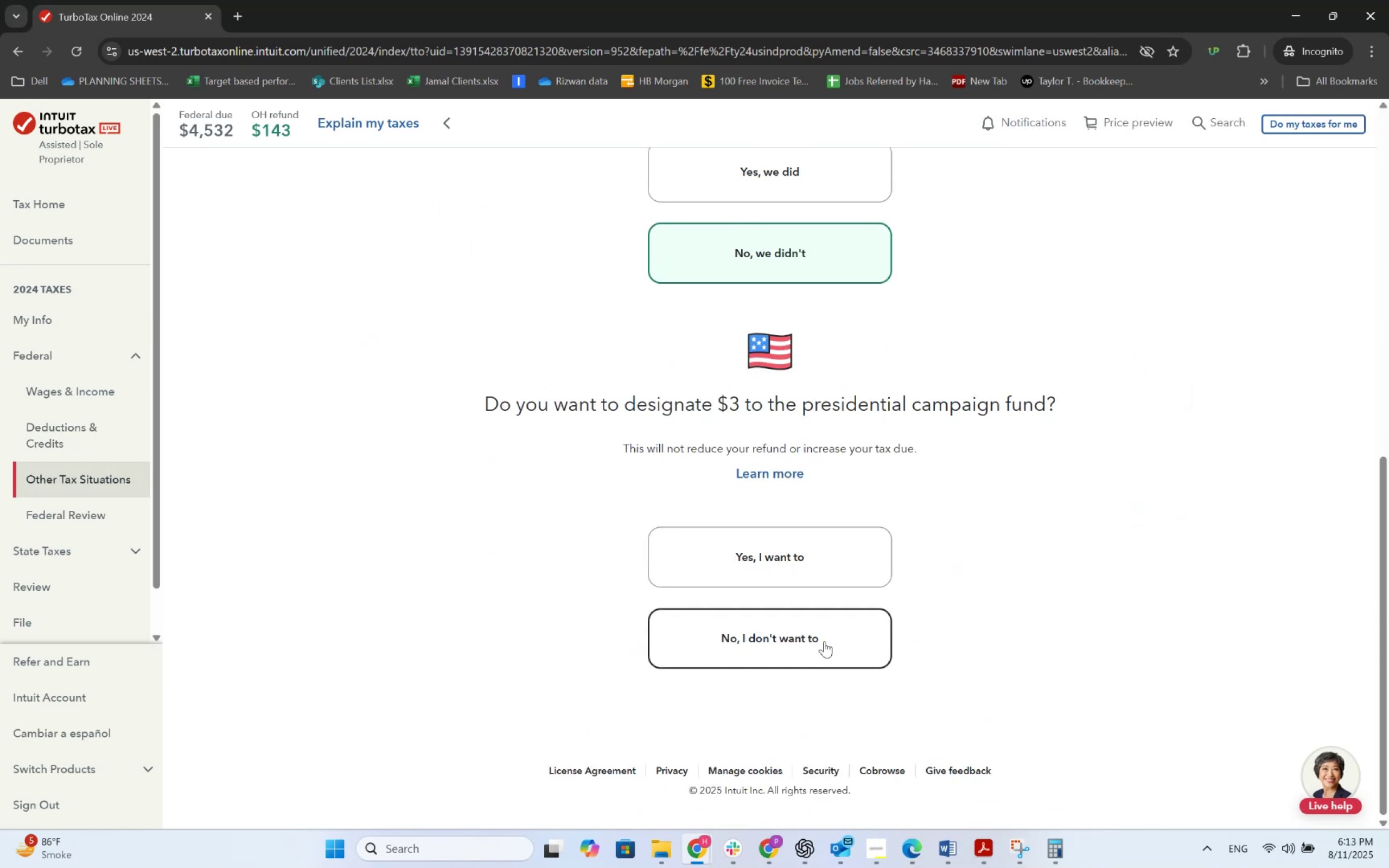 
left_click([824, 641])
 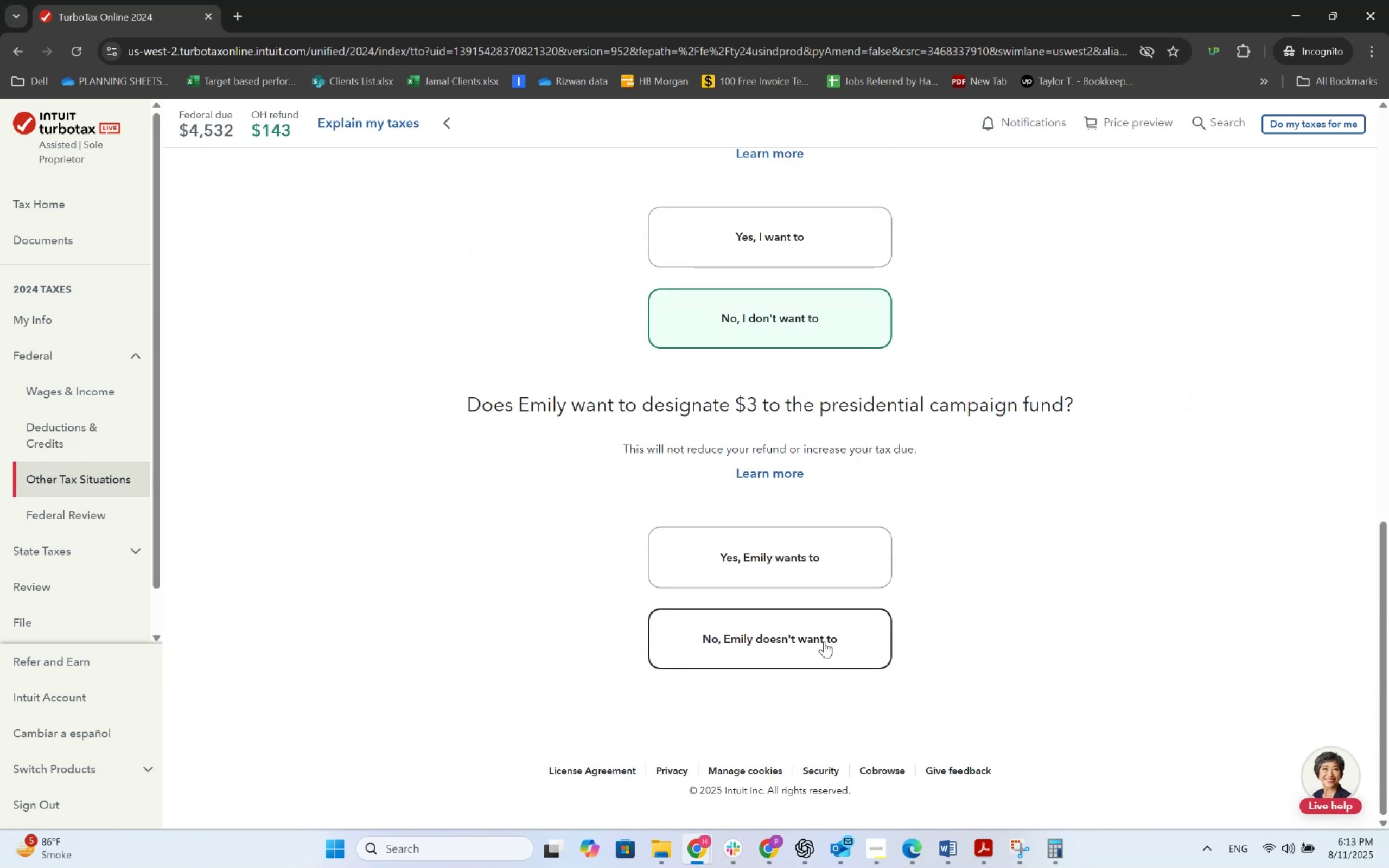 
left_click([824, 641])
 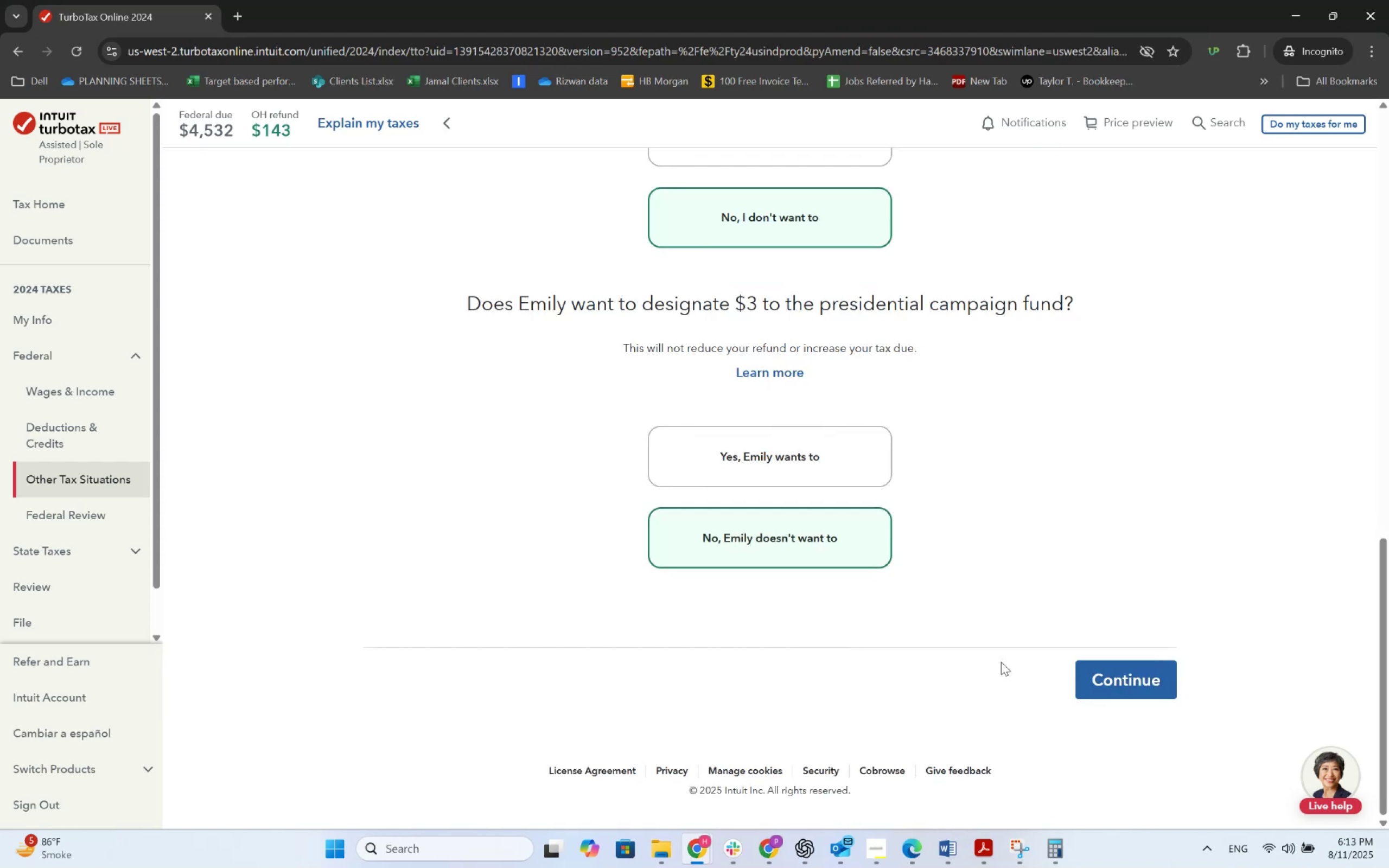 
left_click([1131, 675])
 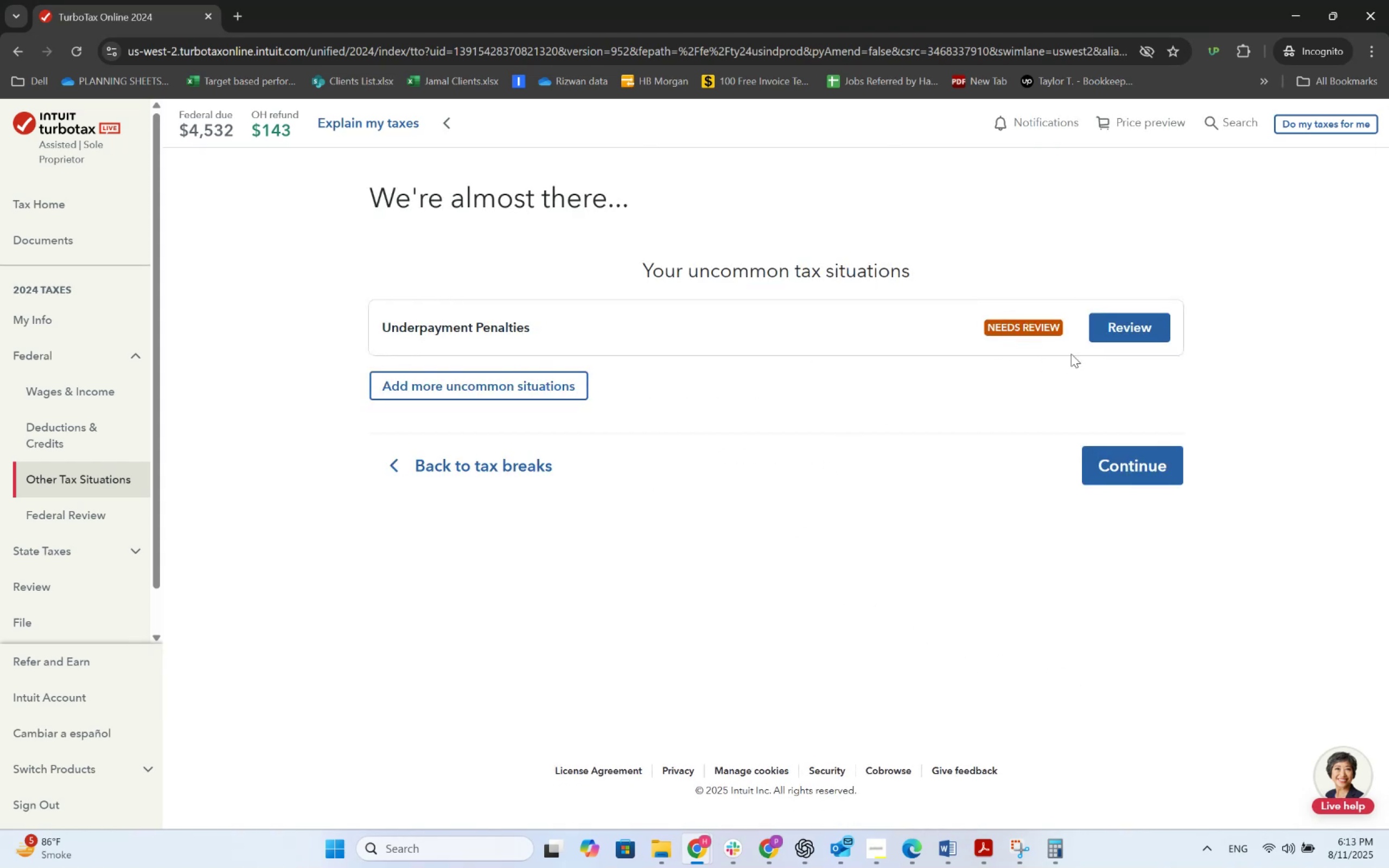 
left_click([1141, 333])
 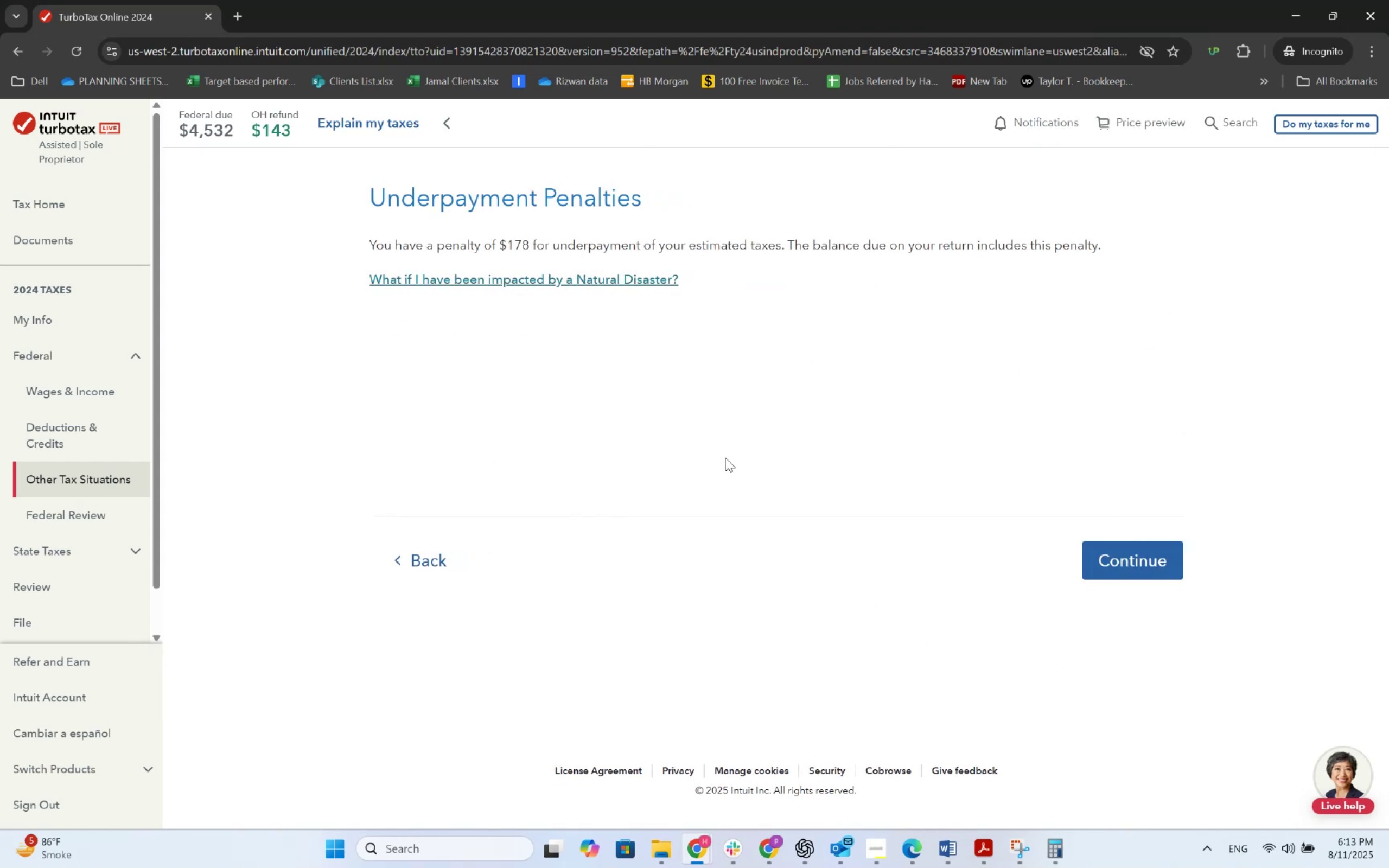 
wait(10.37)
 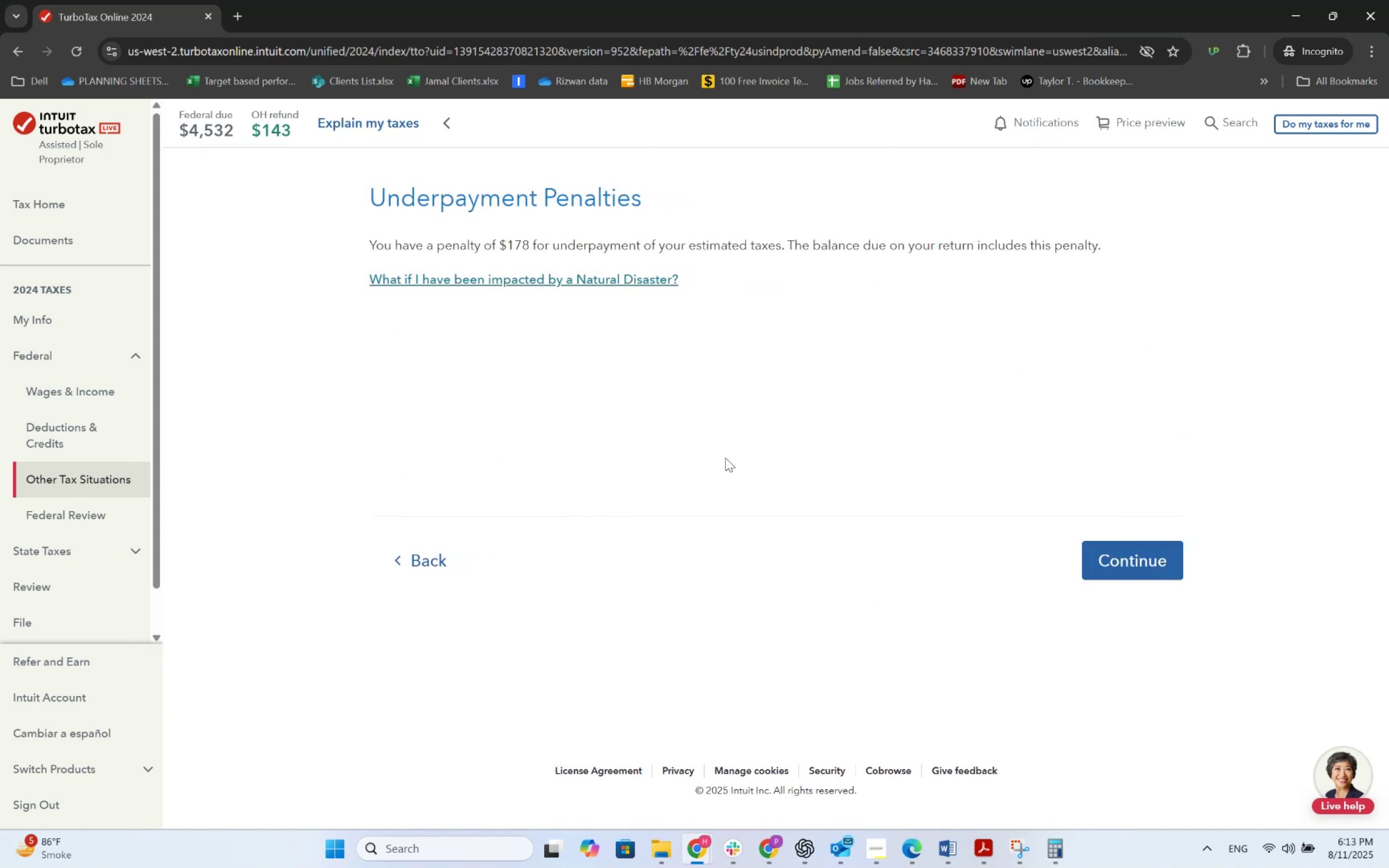 
left_click([1171, 573])
 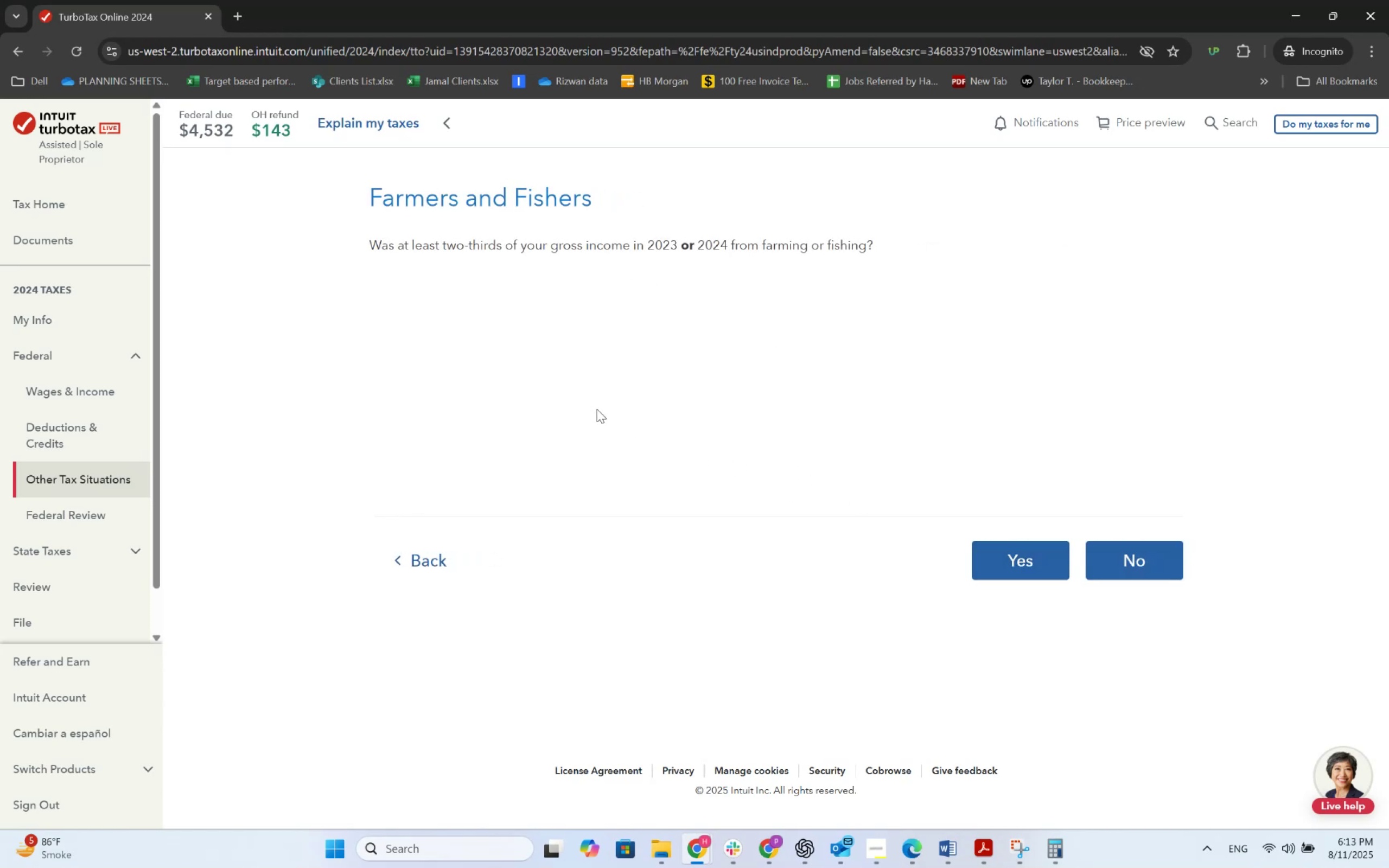 
left_click([1139, 566])
 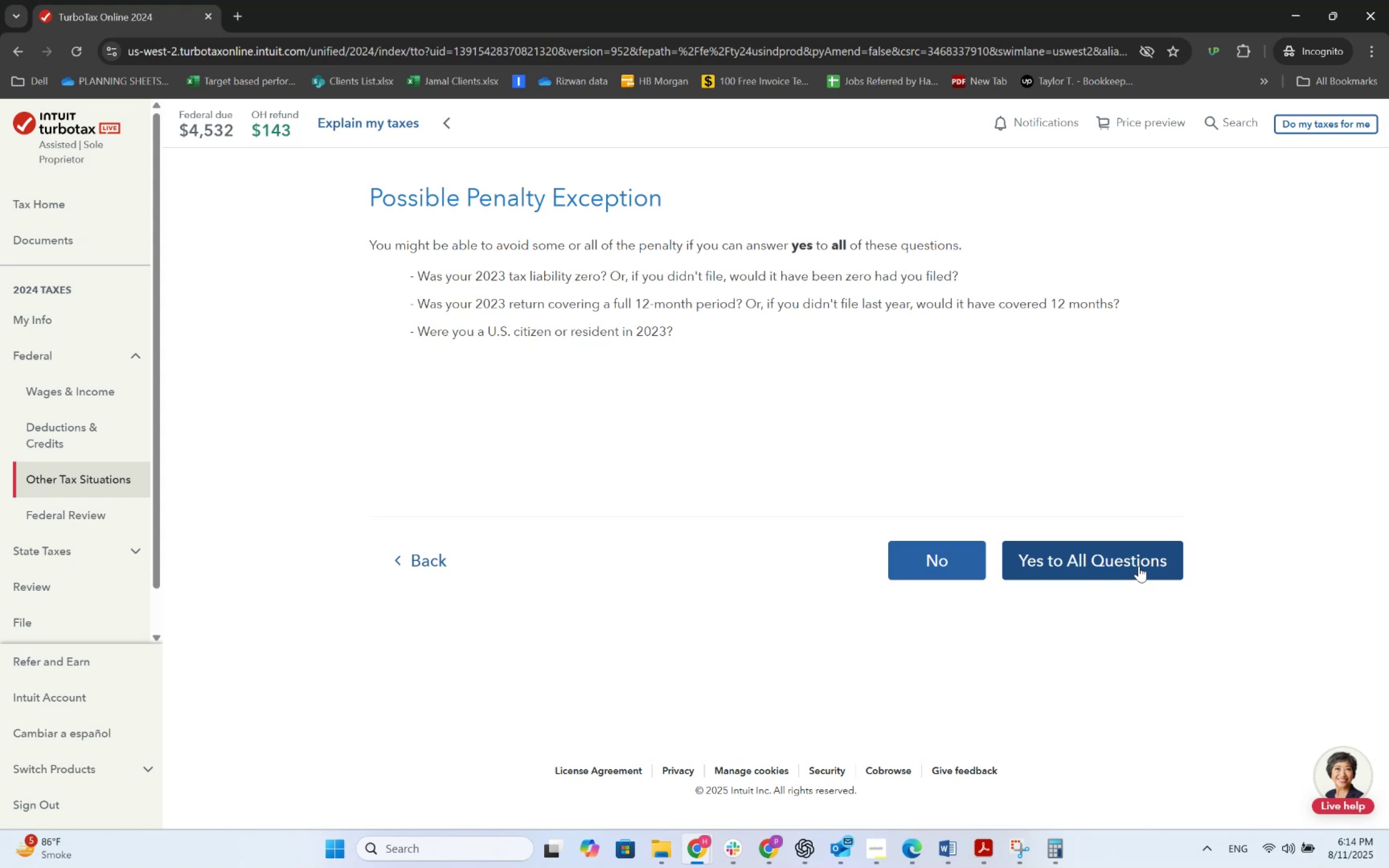 
wait(55.9)
 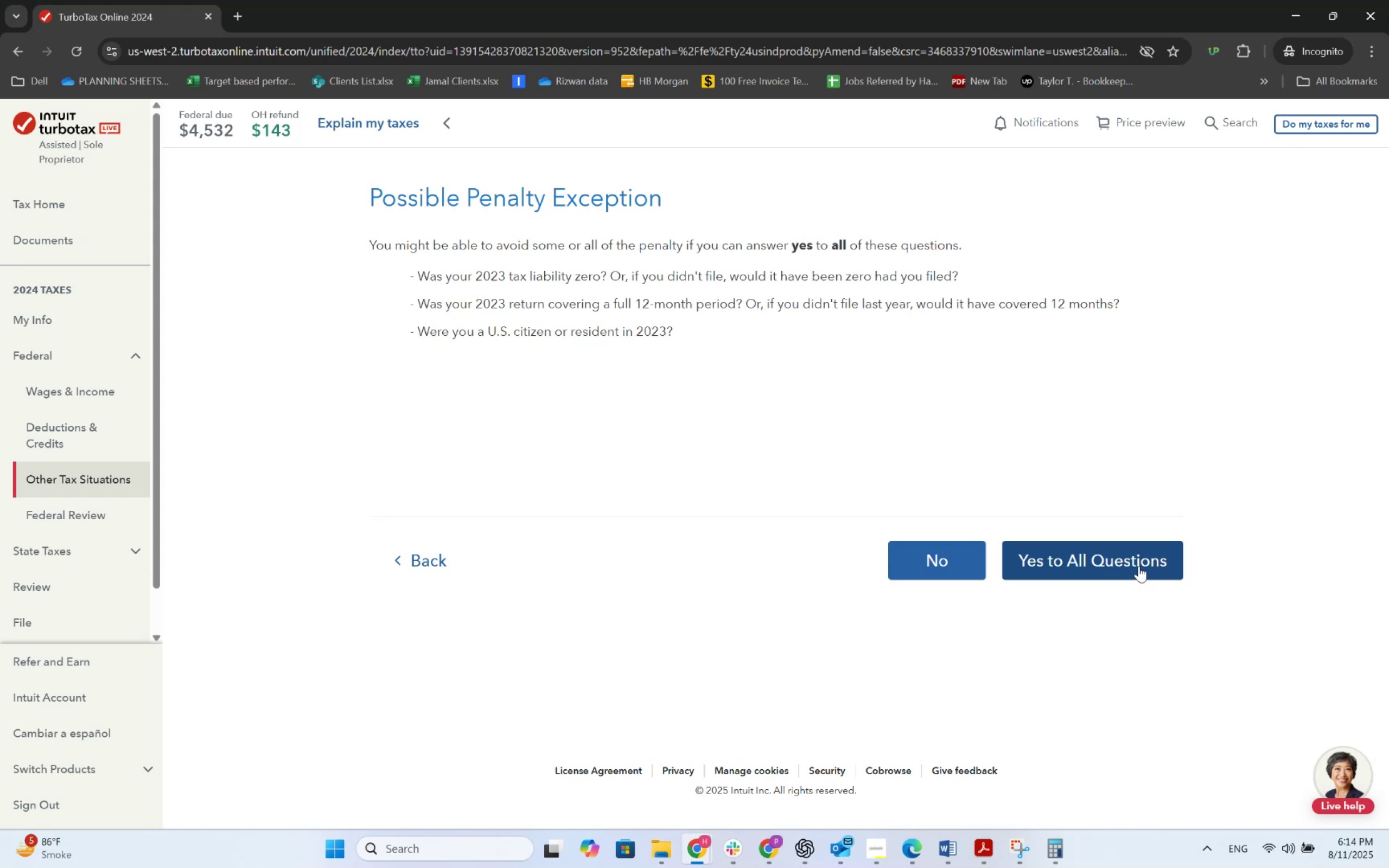 
left_click([881, 867])
 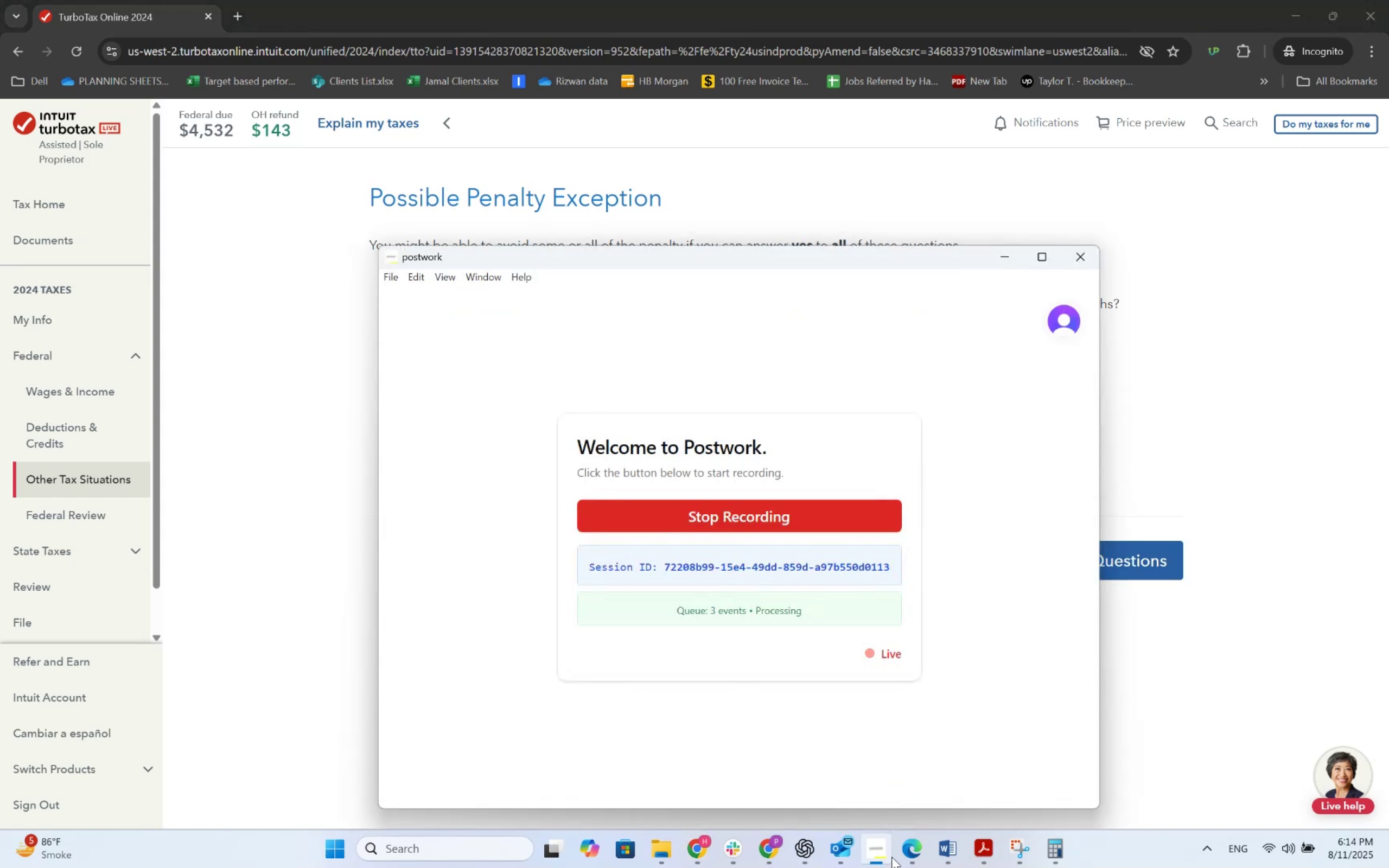 
left_click([923, 842])
 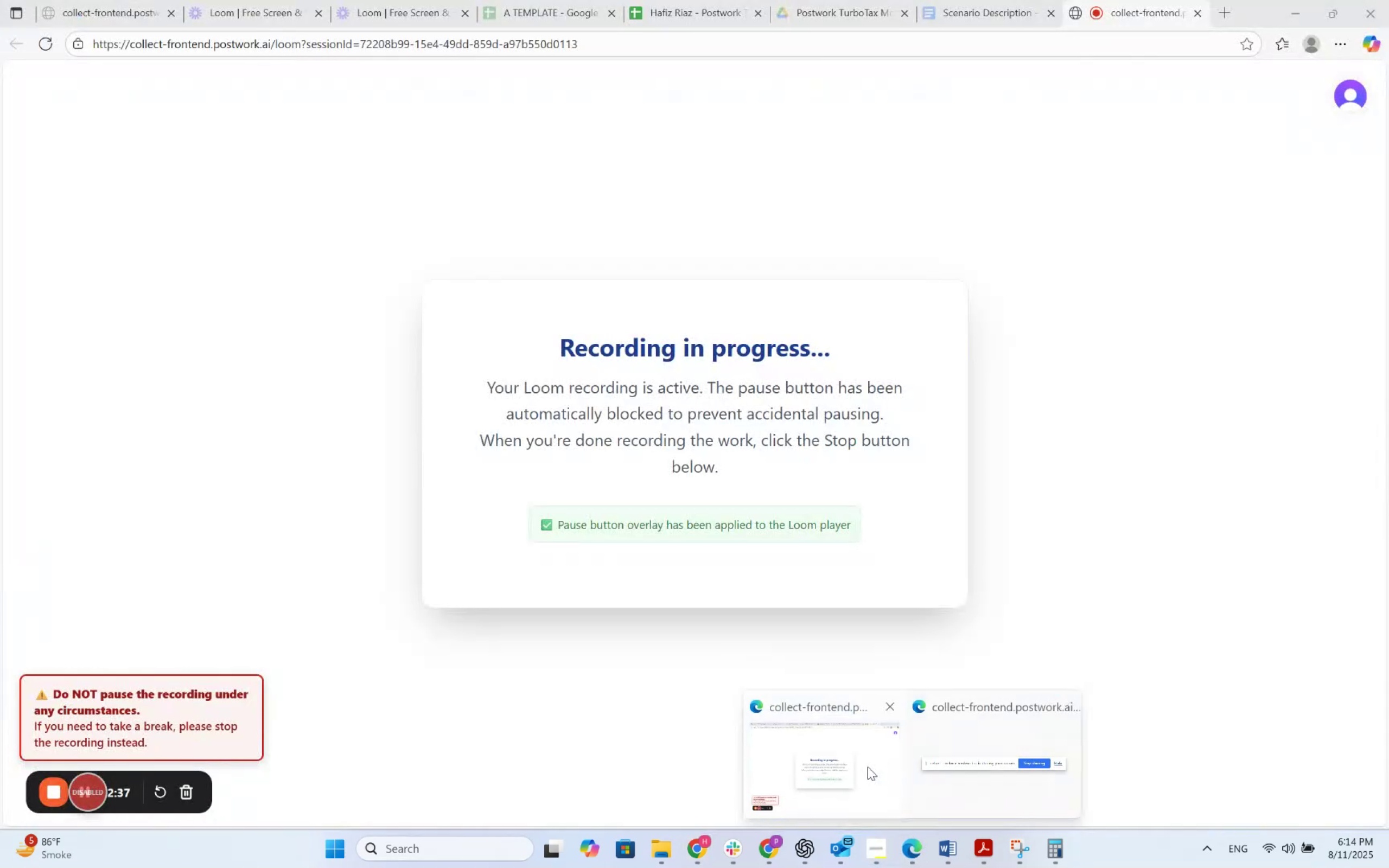 
left_click([868, 767])
 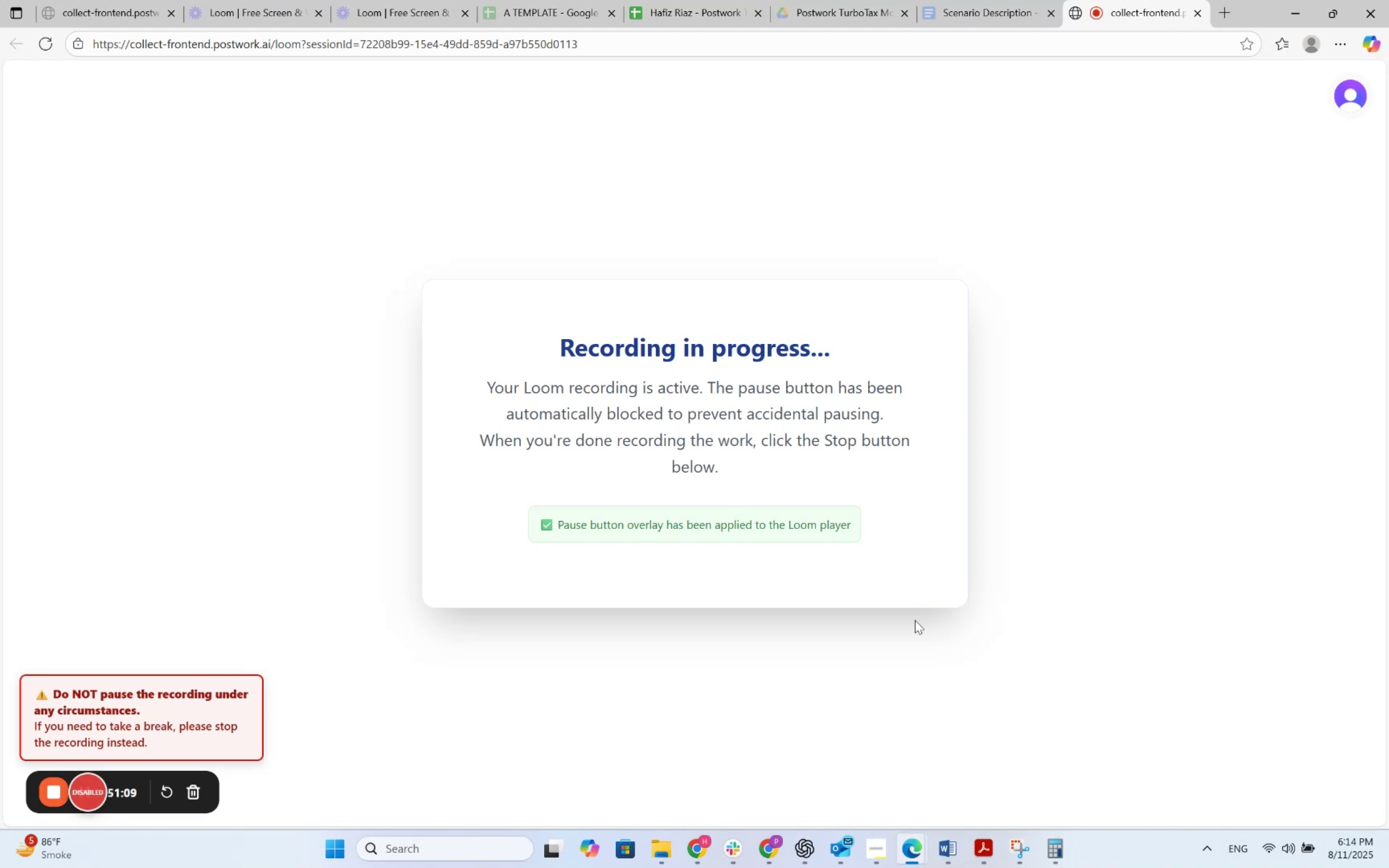 
left_click([912, 853])
 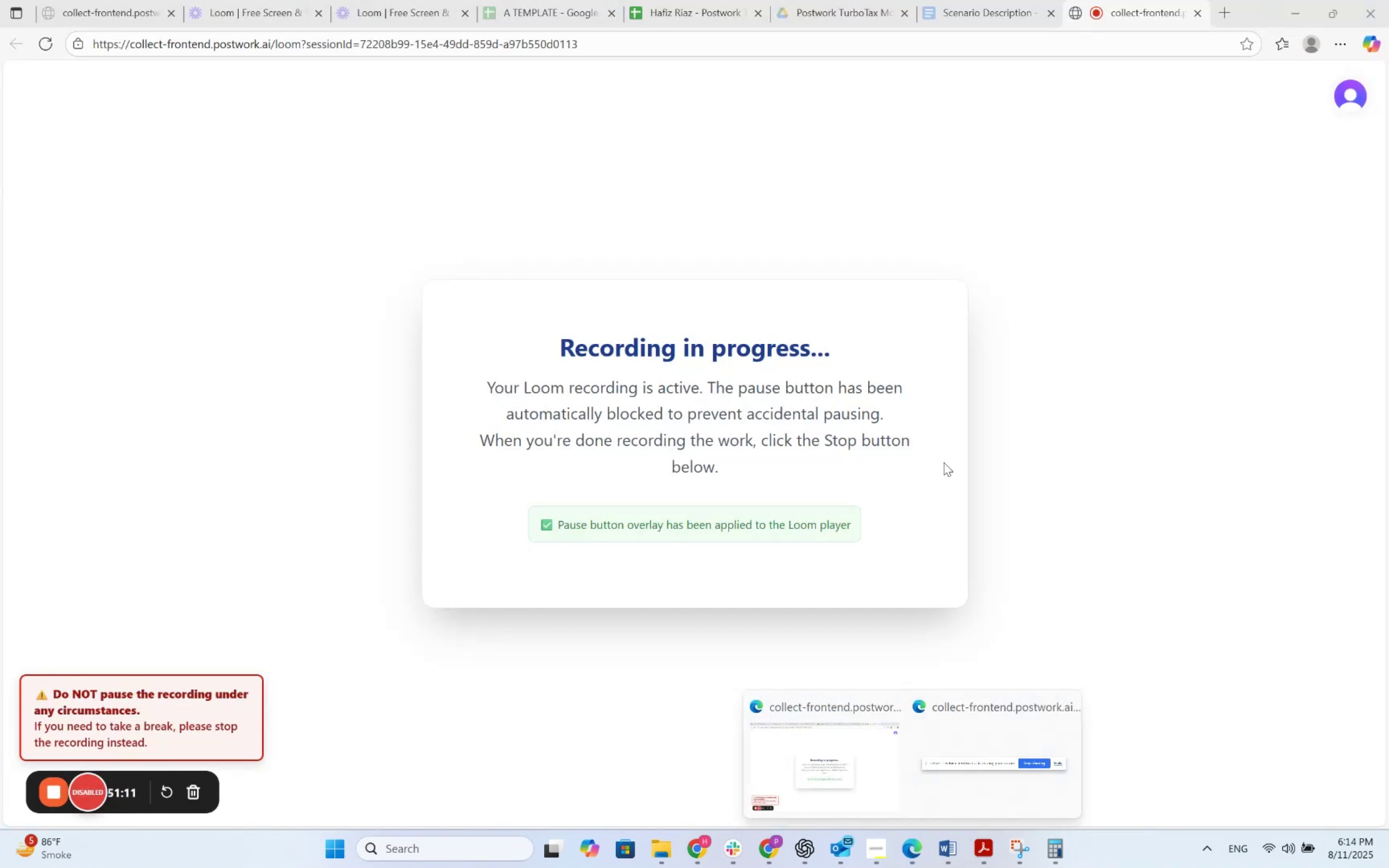 
key(Alt+AltLeft)
 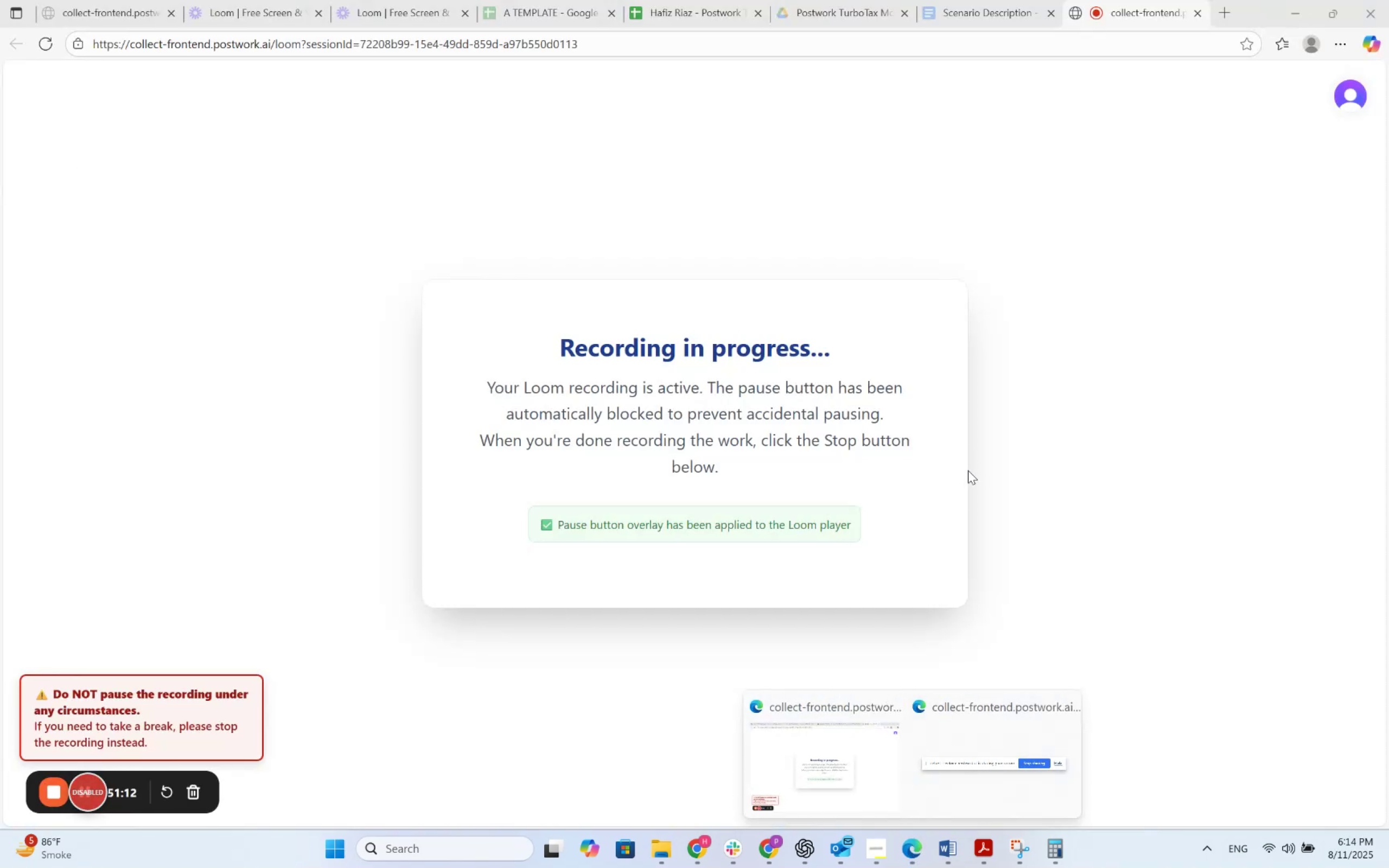 
key(Alt+Tab)
 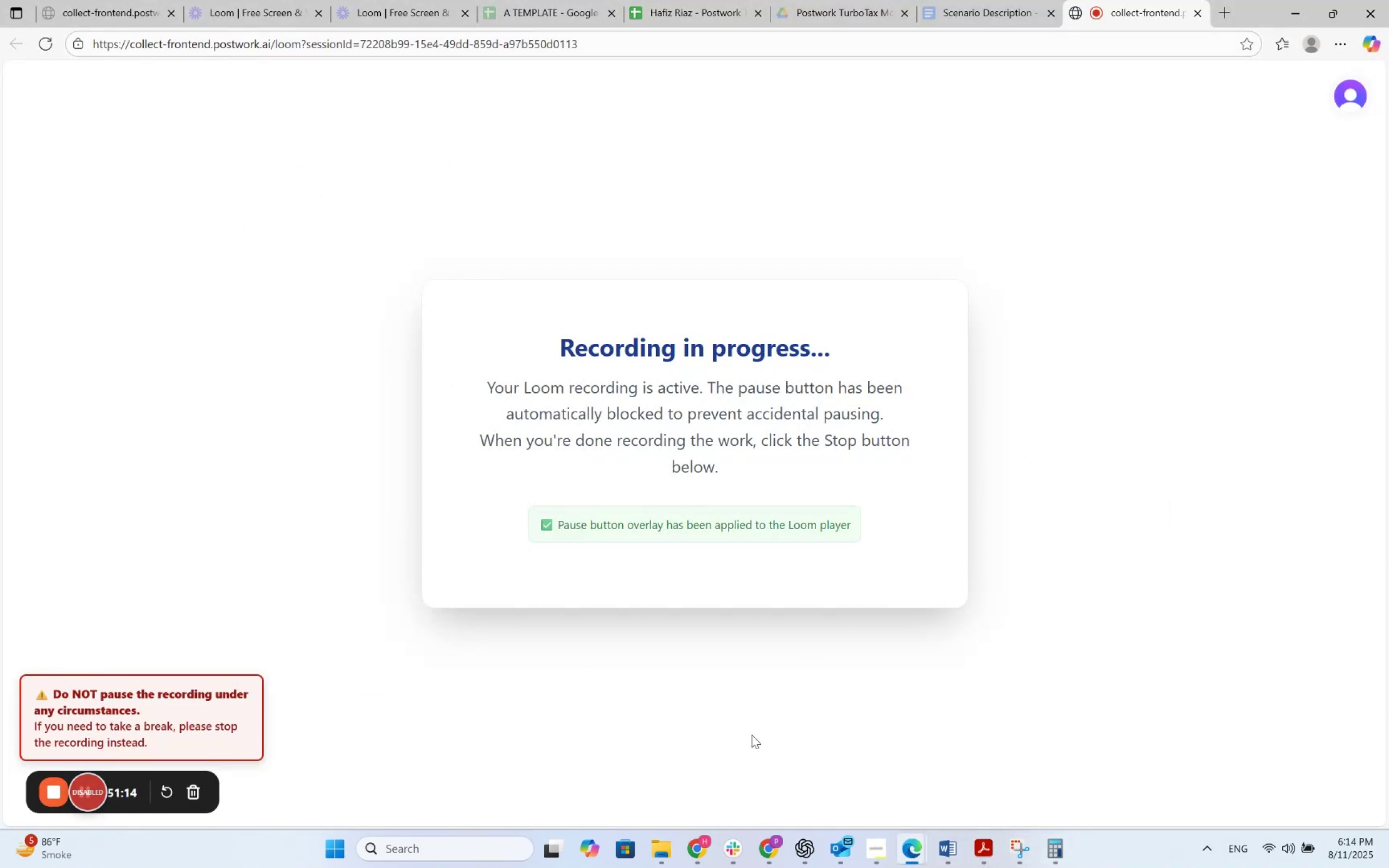 
left_click([710, 841])
 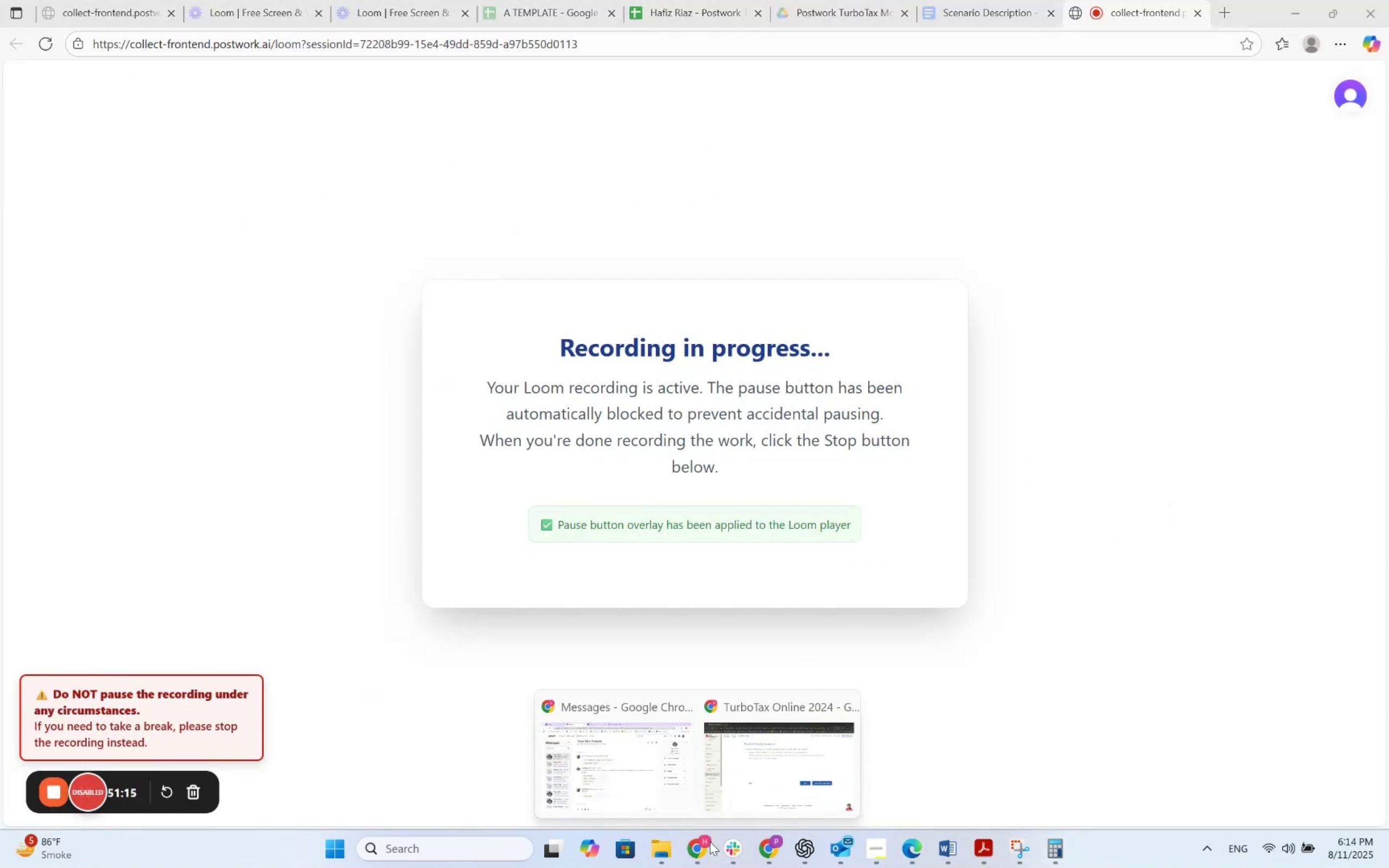 
left_click([775, 751])
 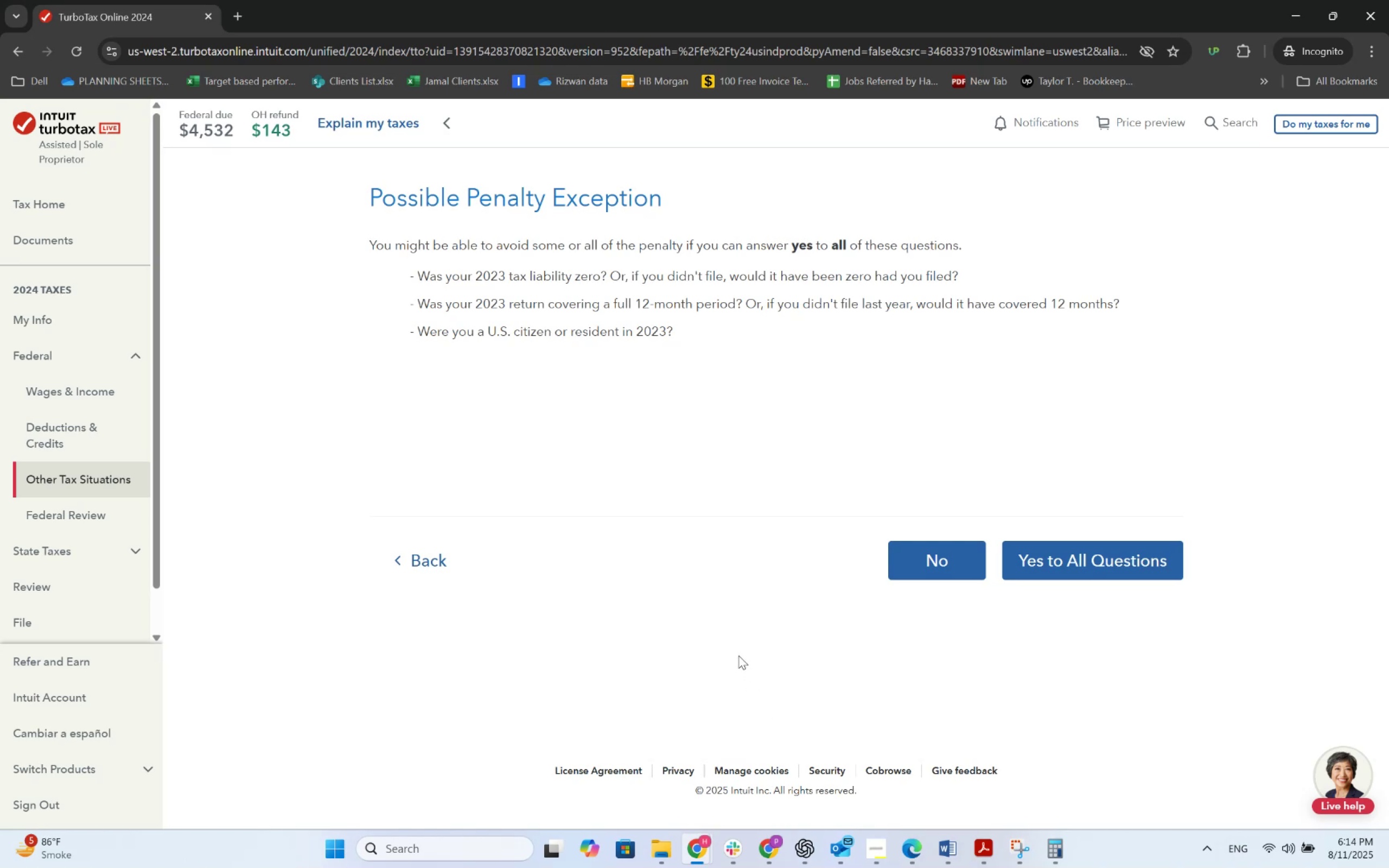 
wait(10.01)
 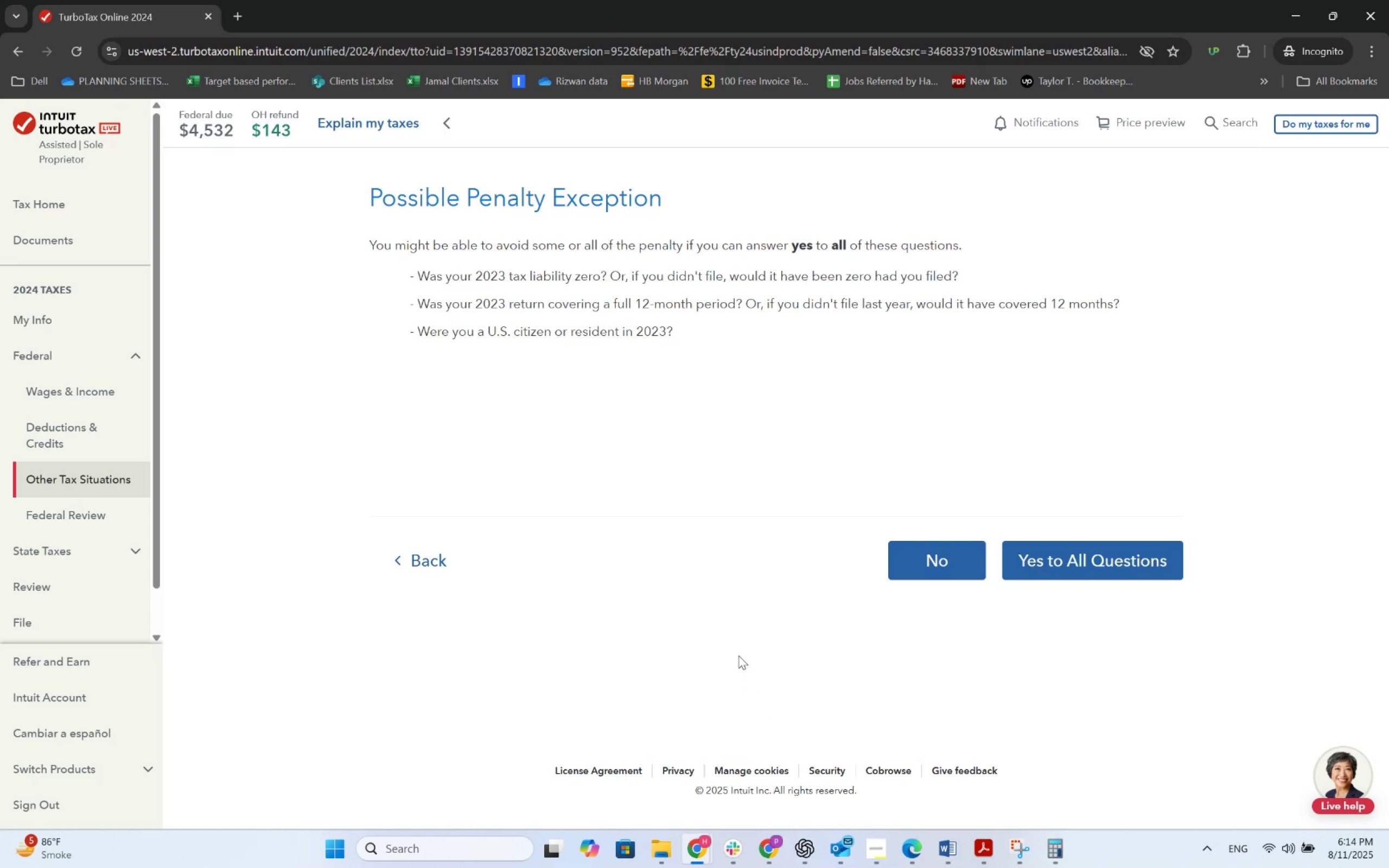 
double_click([910, 570])
 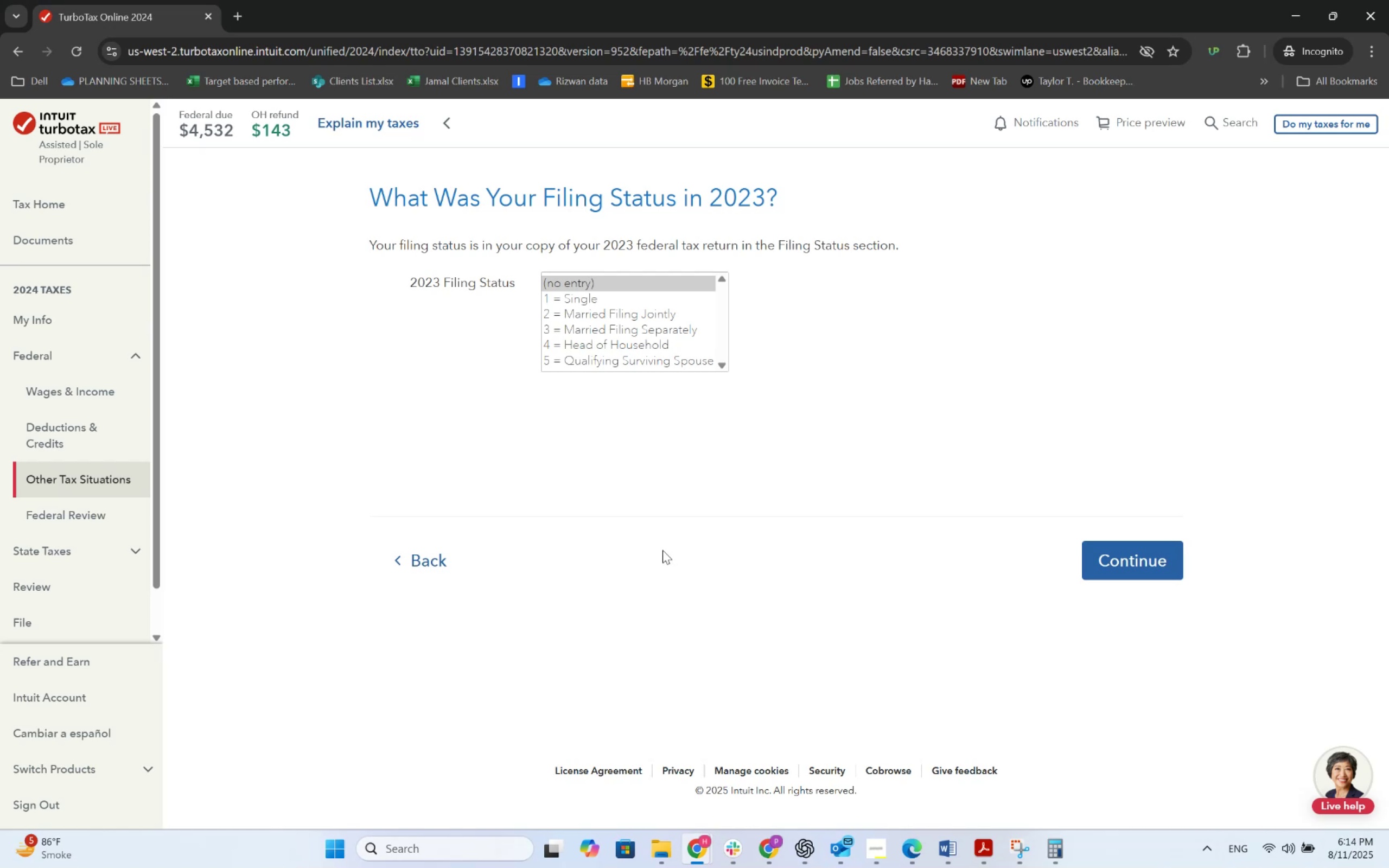 
wait(11.99)
 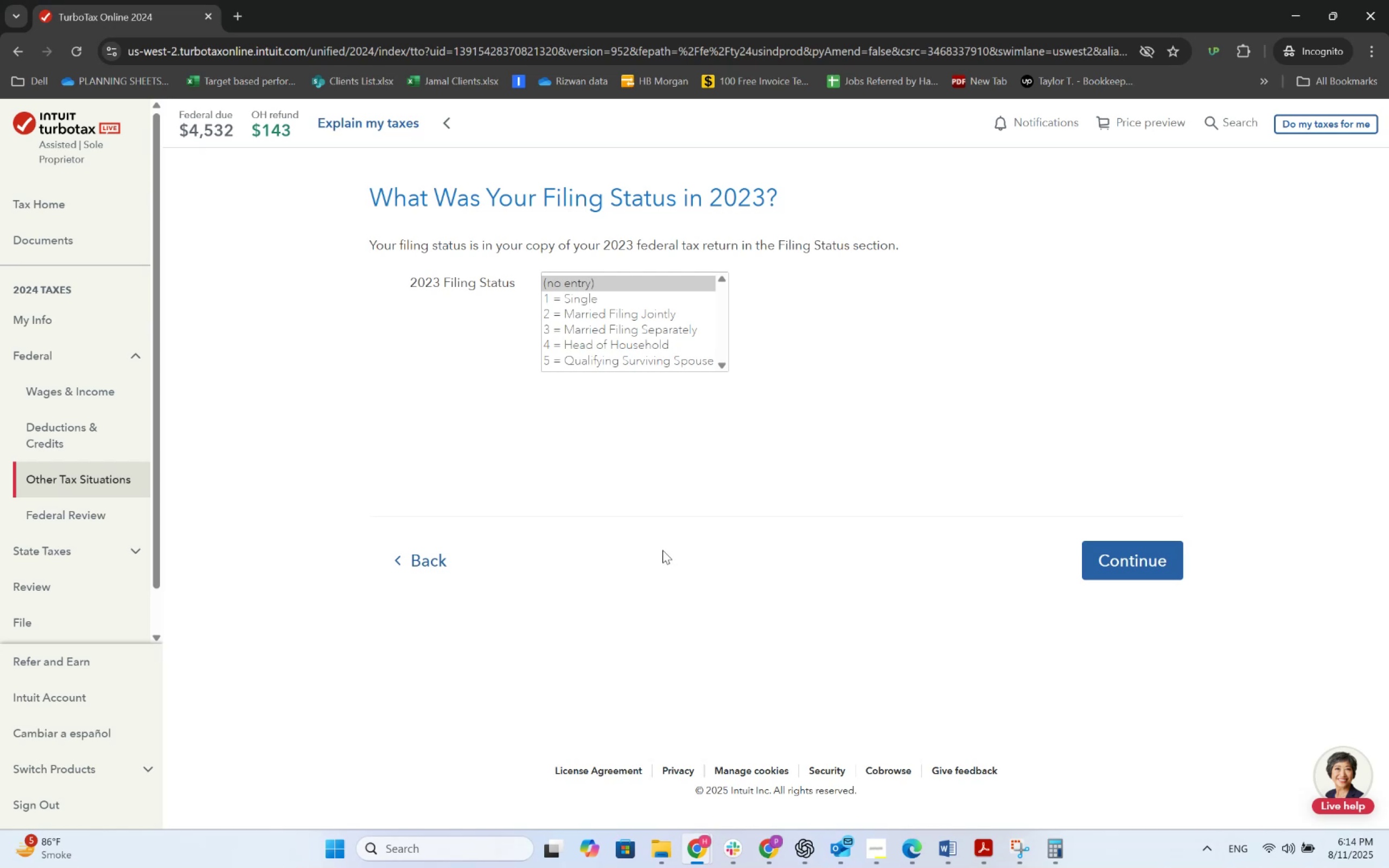 
left_click([619, 313])
 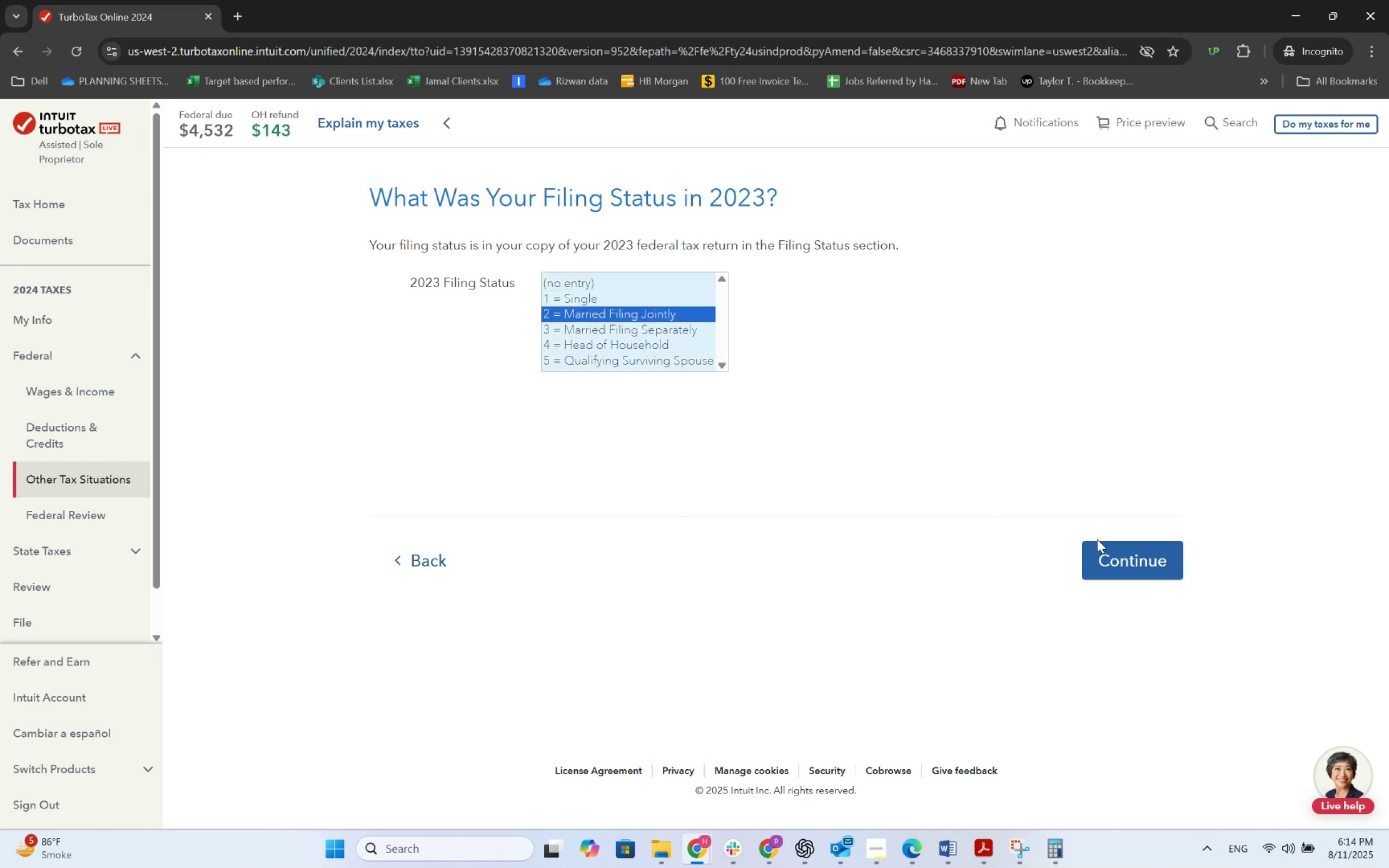 
left_click([1151, 567])
 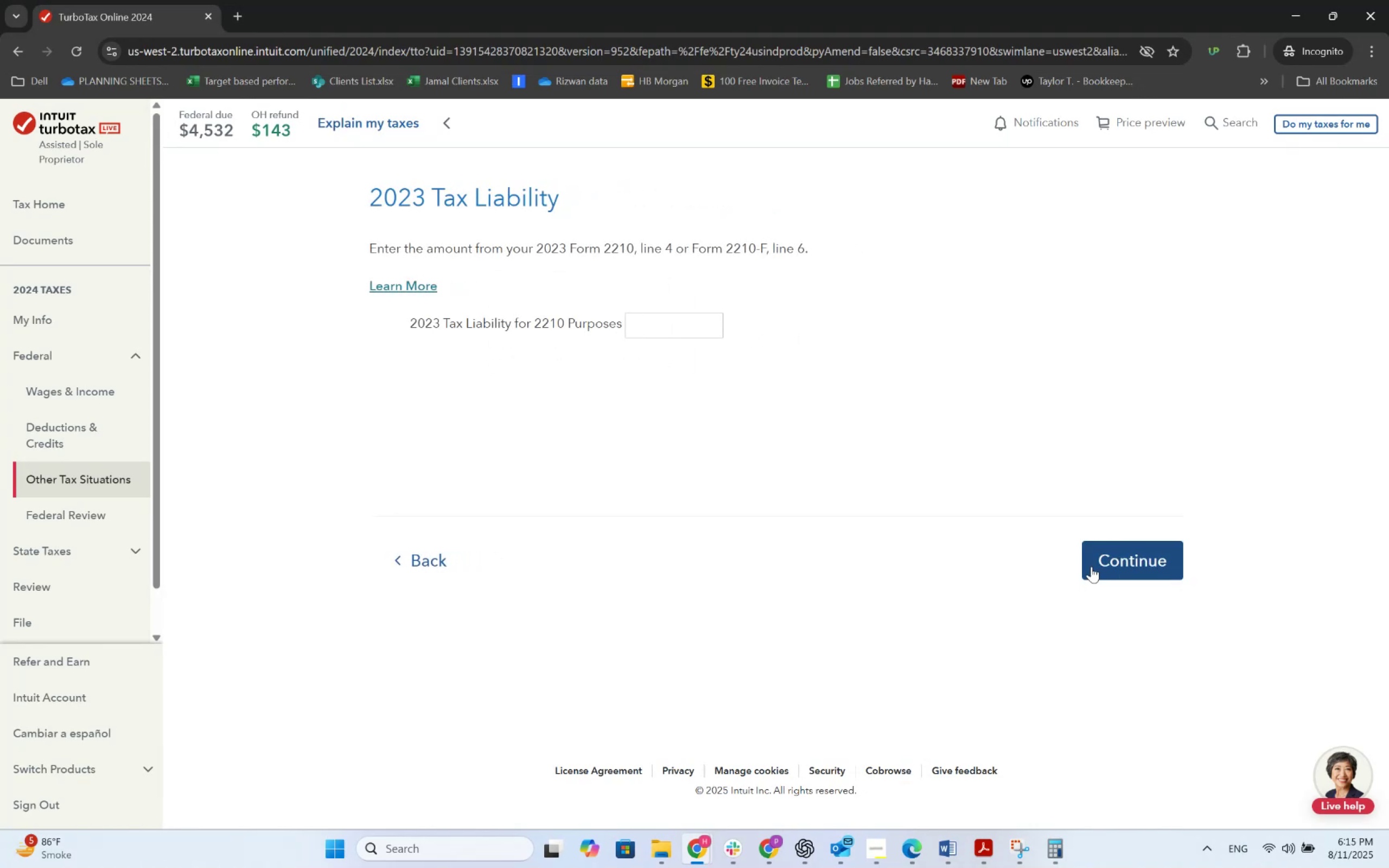 
left_click([425, 554])
 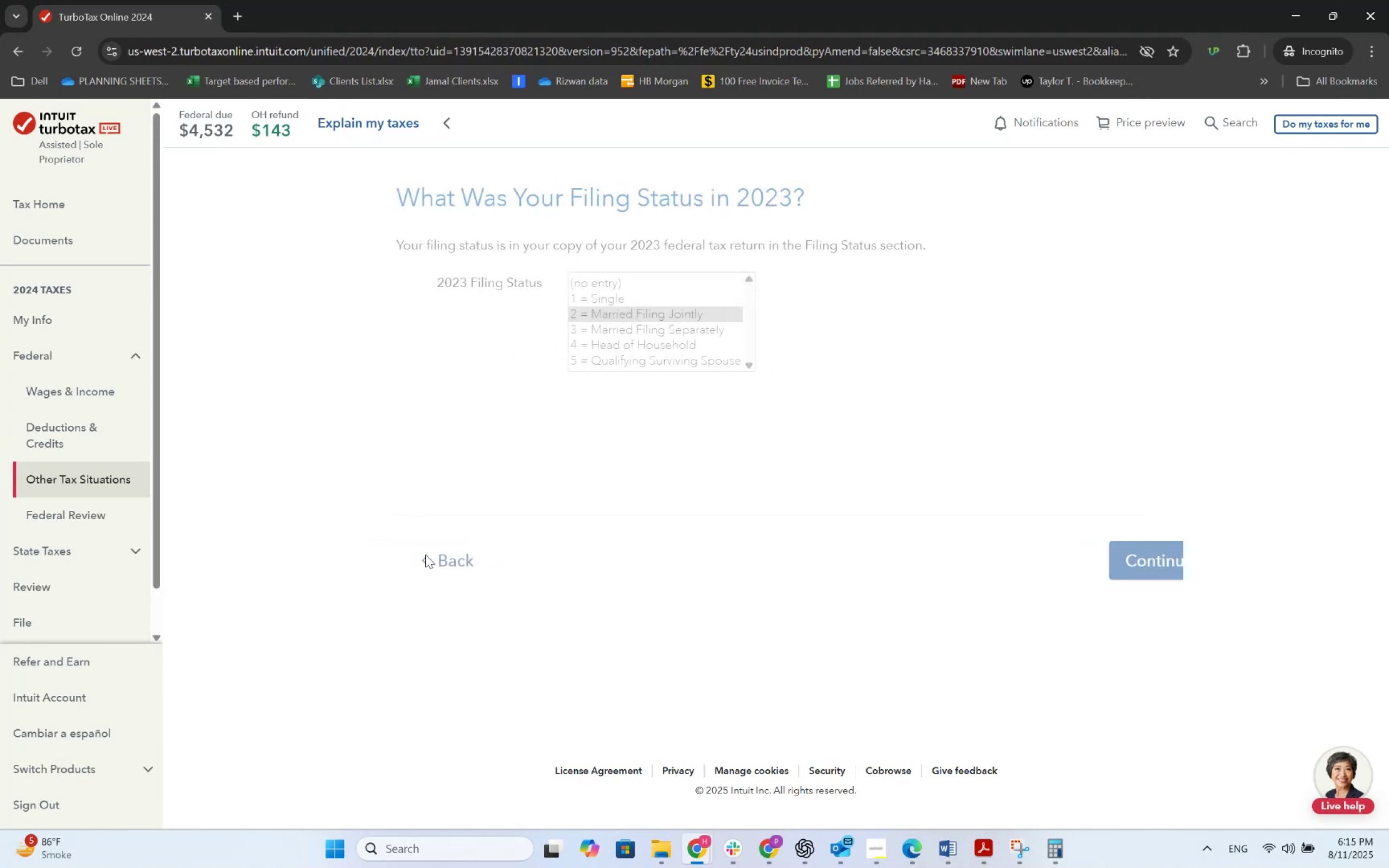 
left_click([425, 554])
 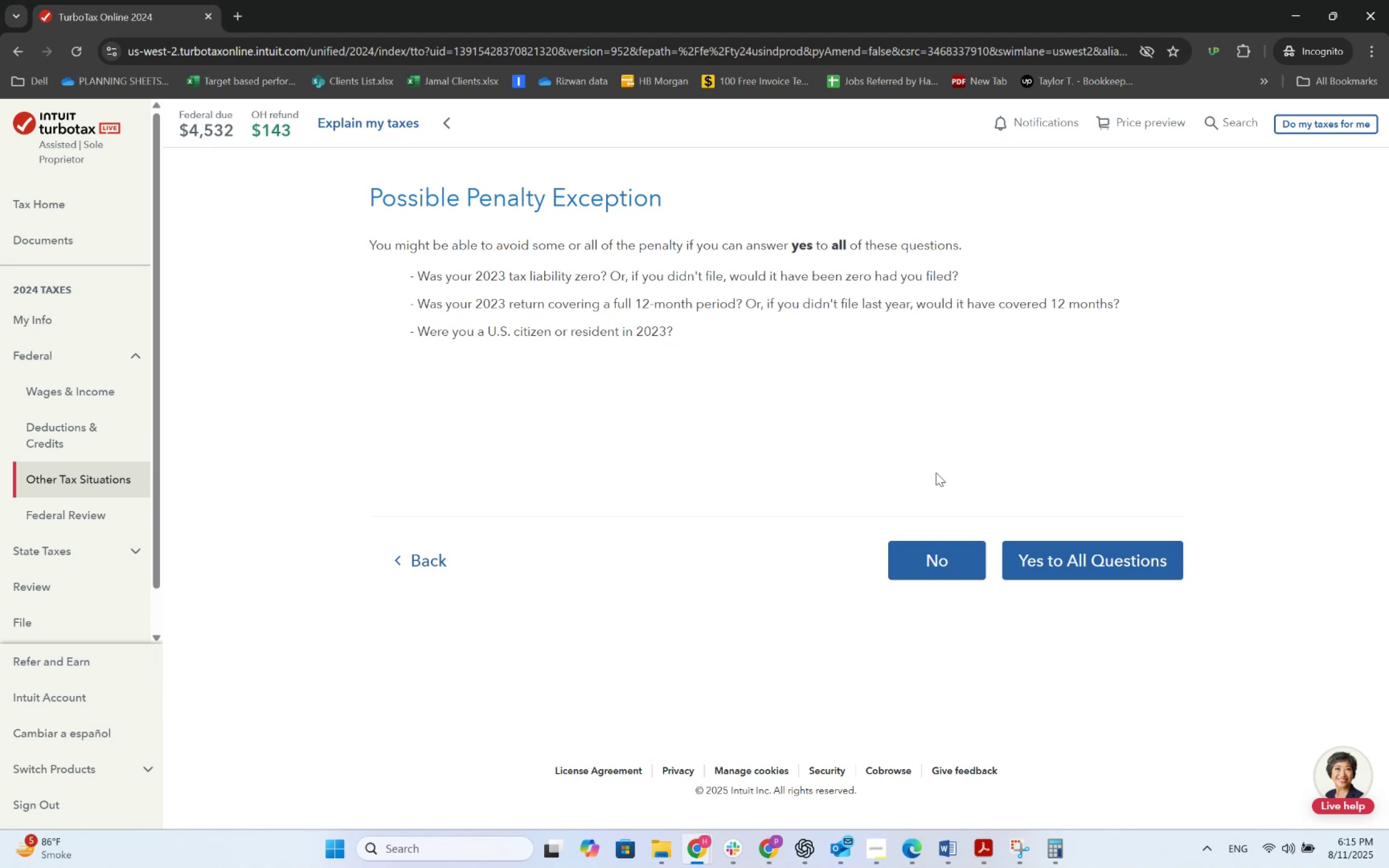 
wait(32.48)
 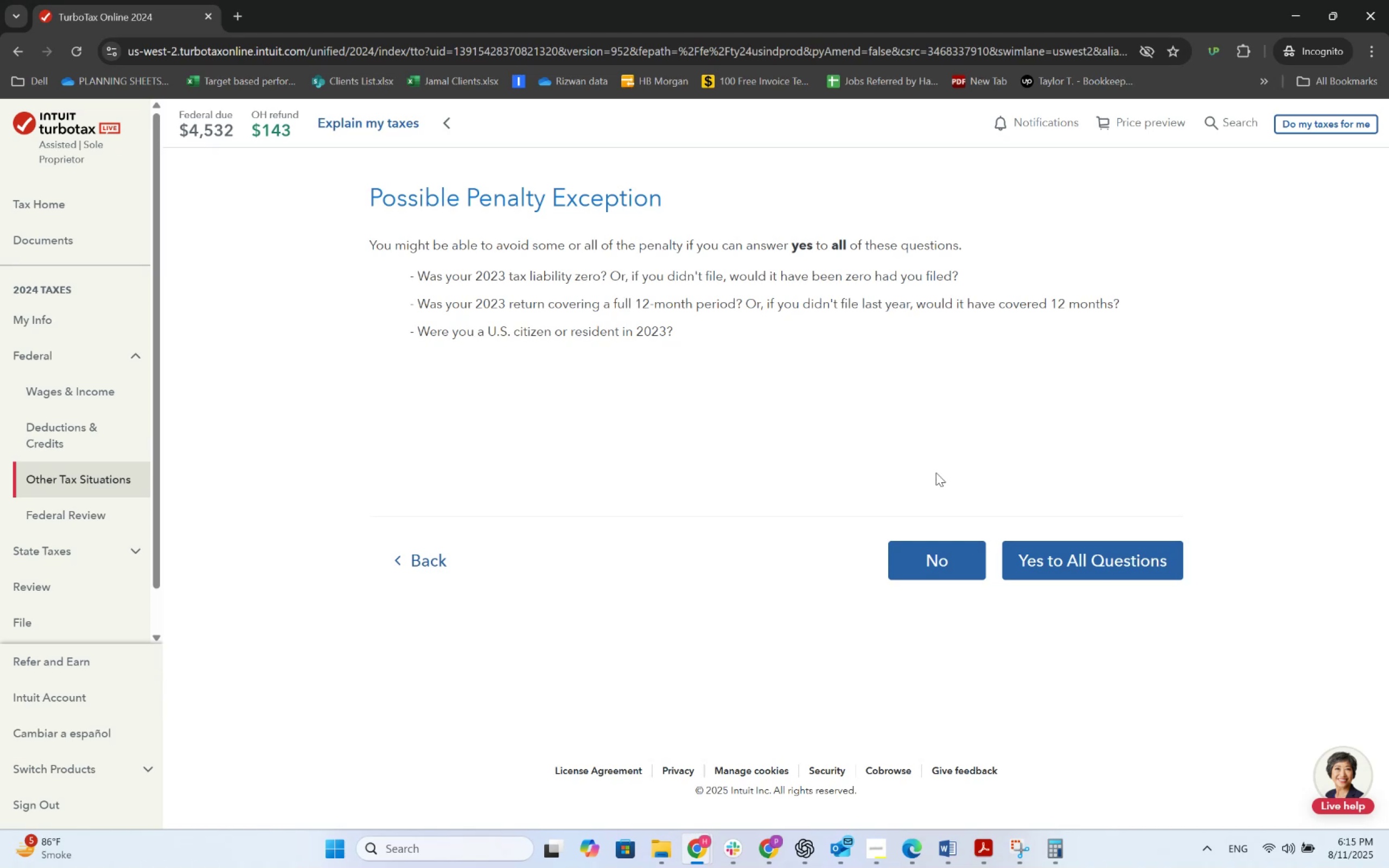 
double_click([613, 327])
 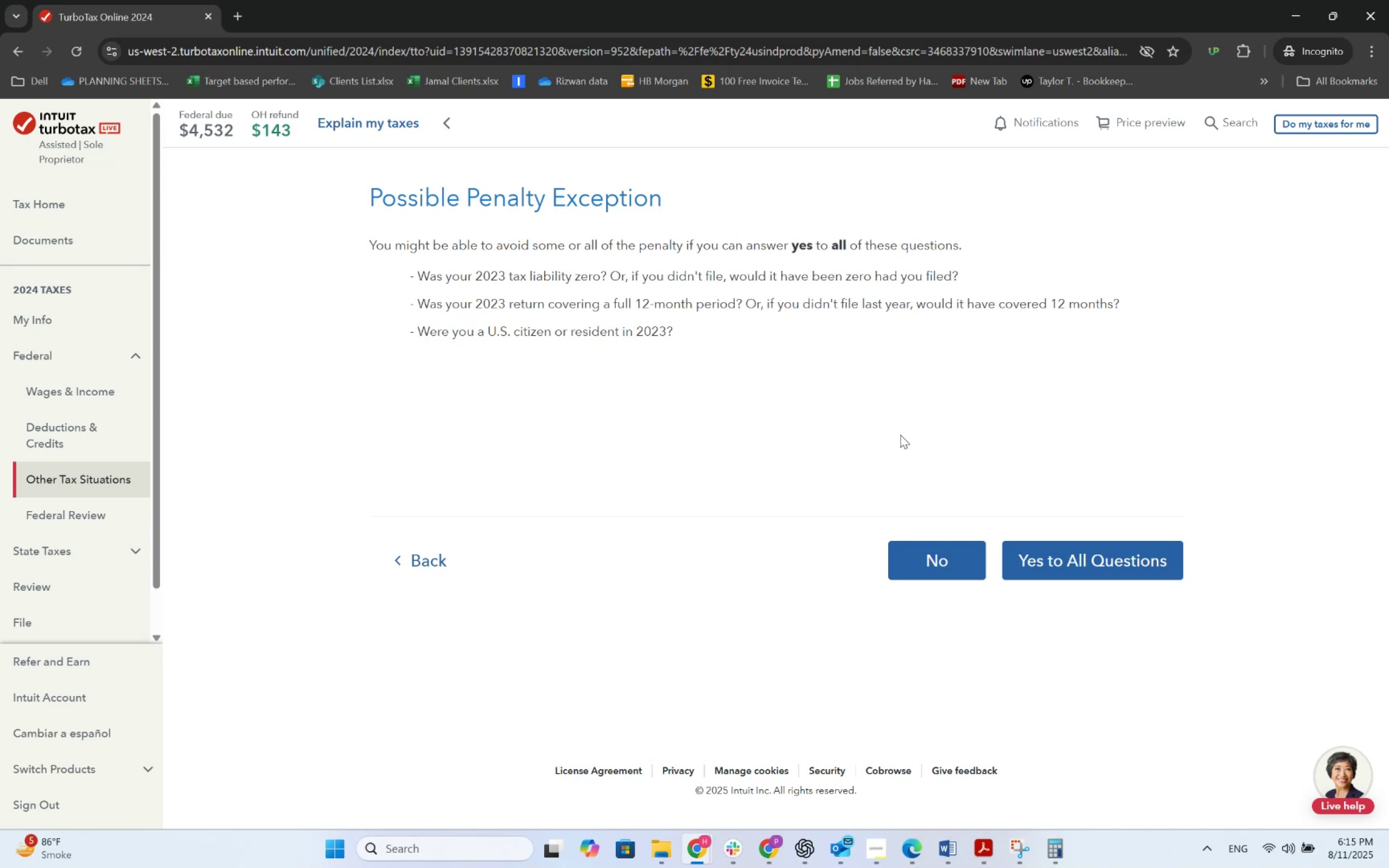 
wait(9.74)
 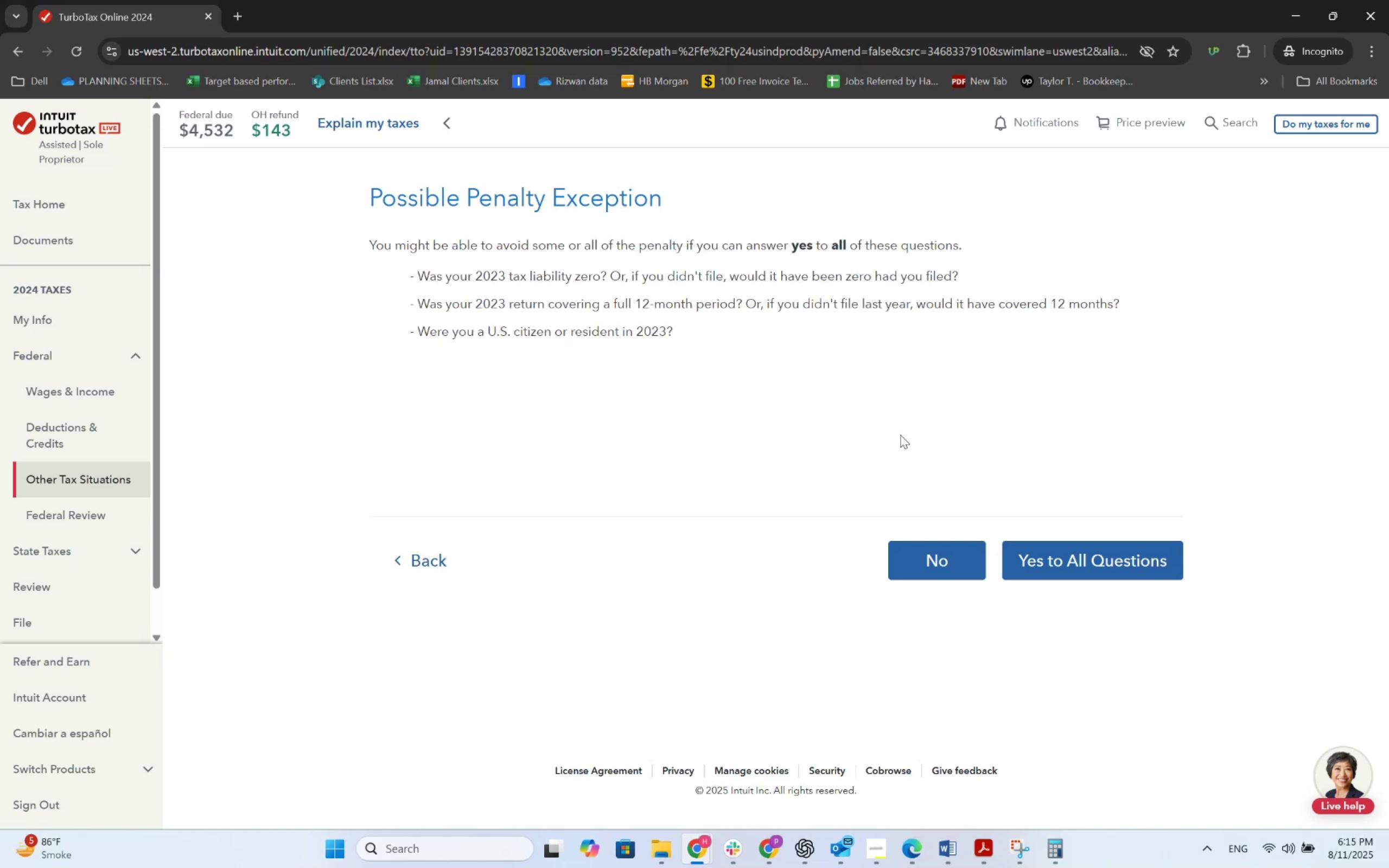 
left_click([902, 567])
 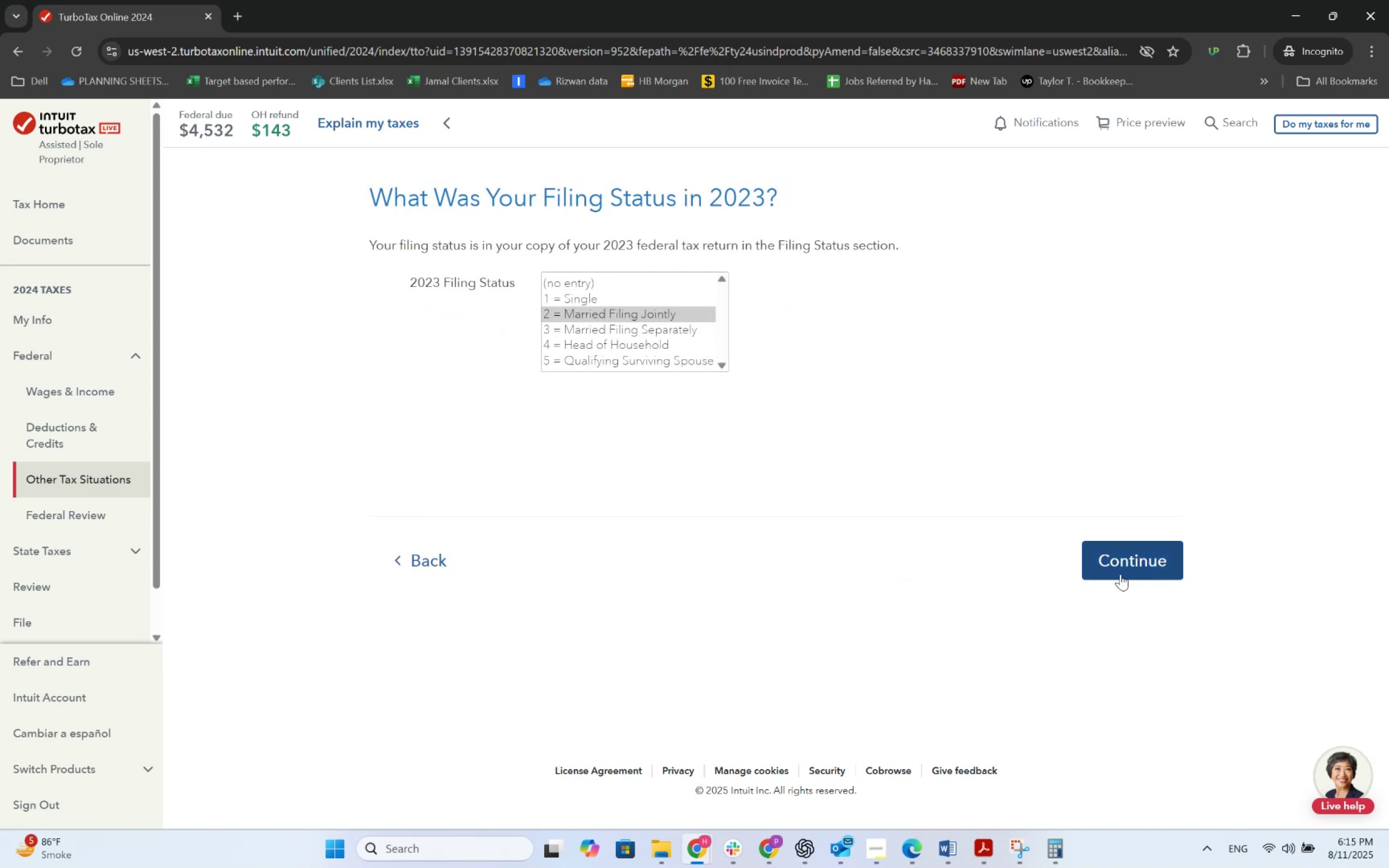 
left_click([1120, 574])
 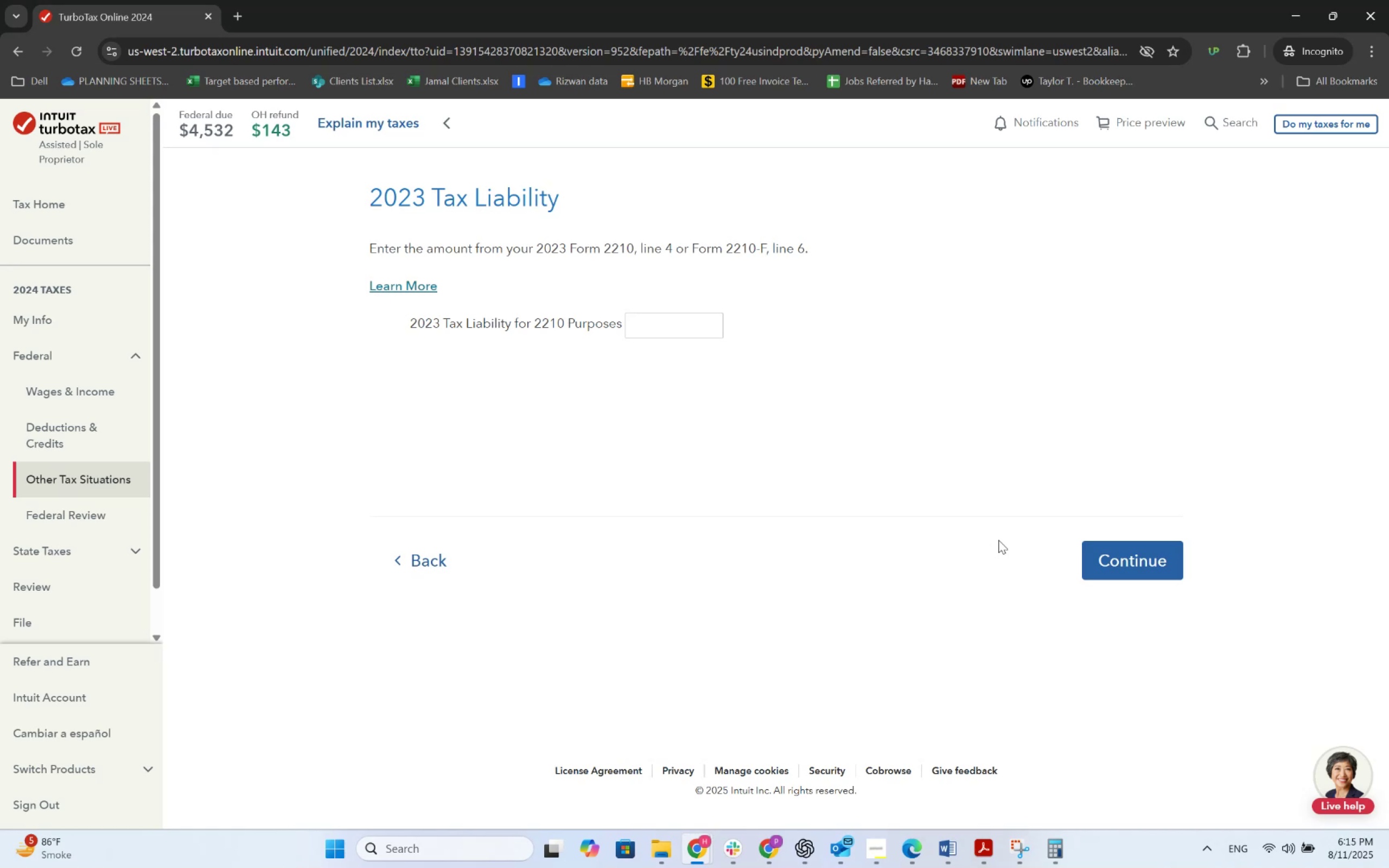 
wait(5.72)
 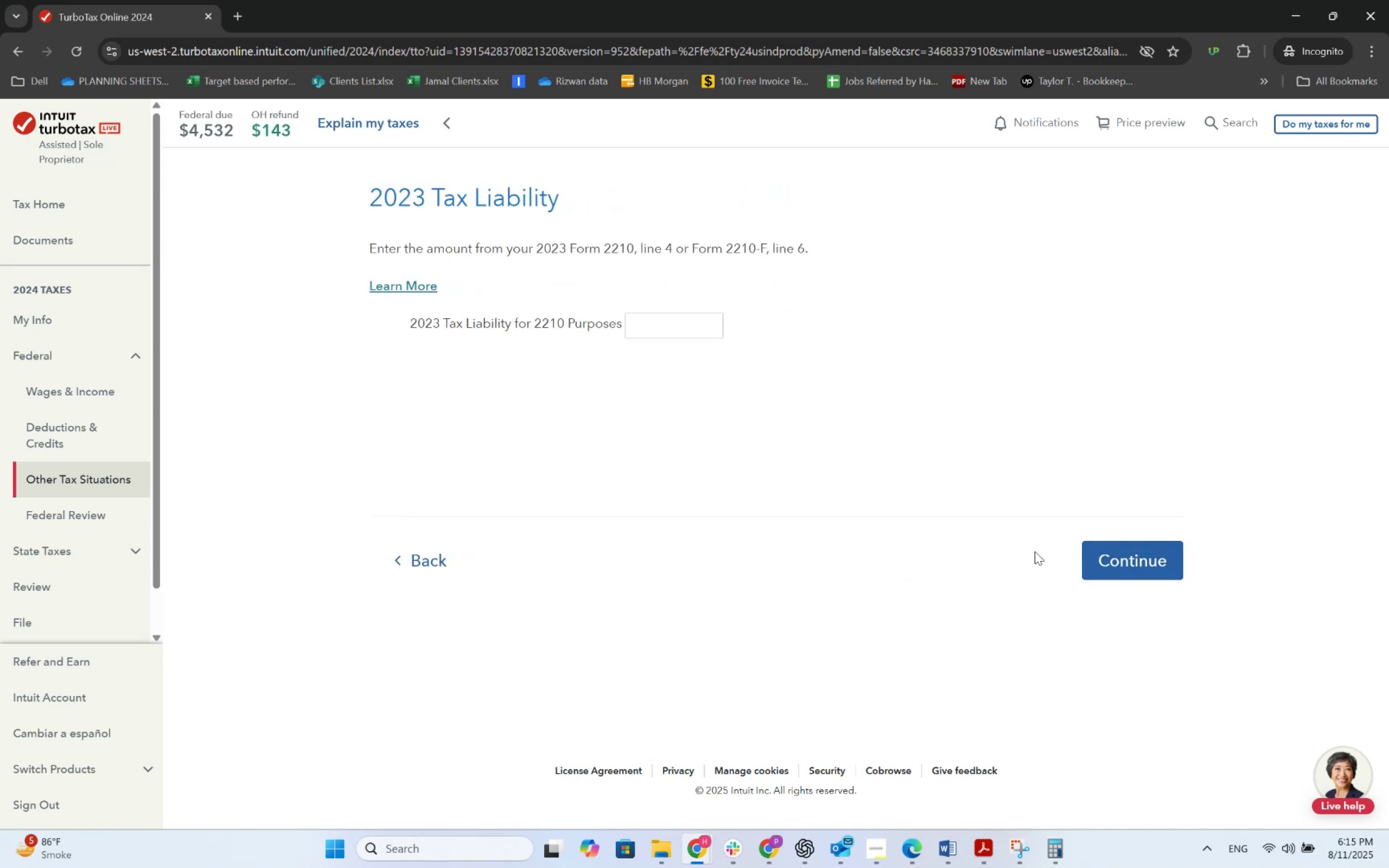 
left_click([651, 327])
 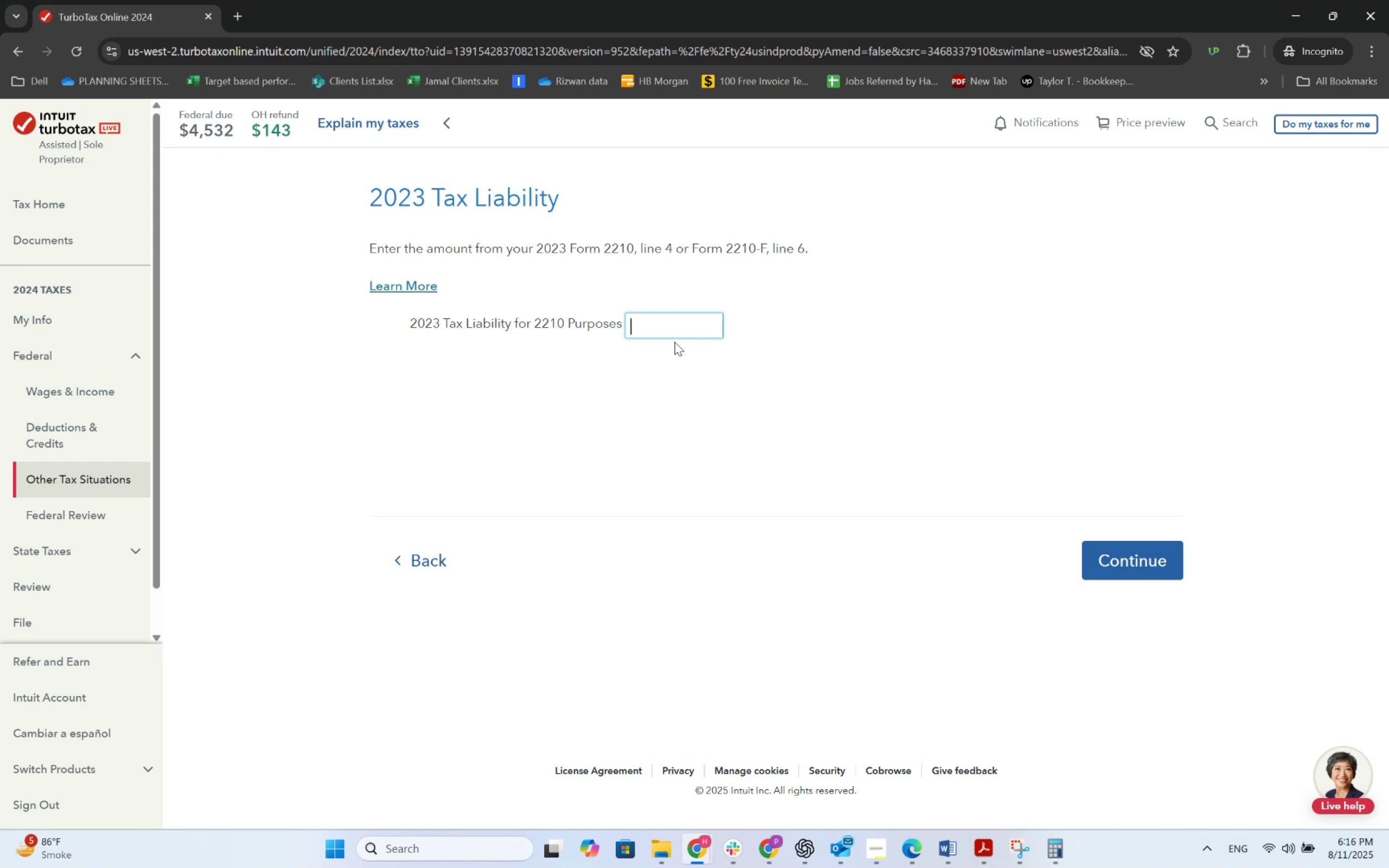 
wait(15.67)
 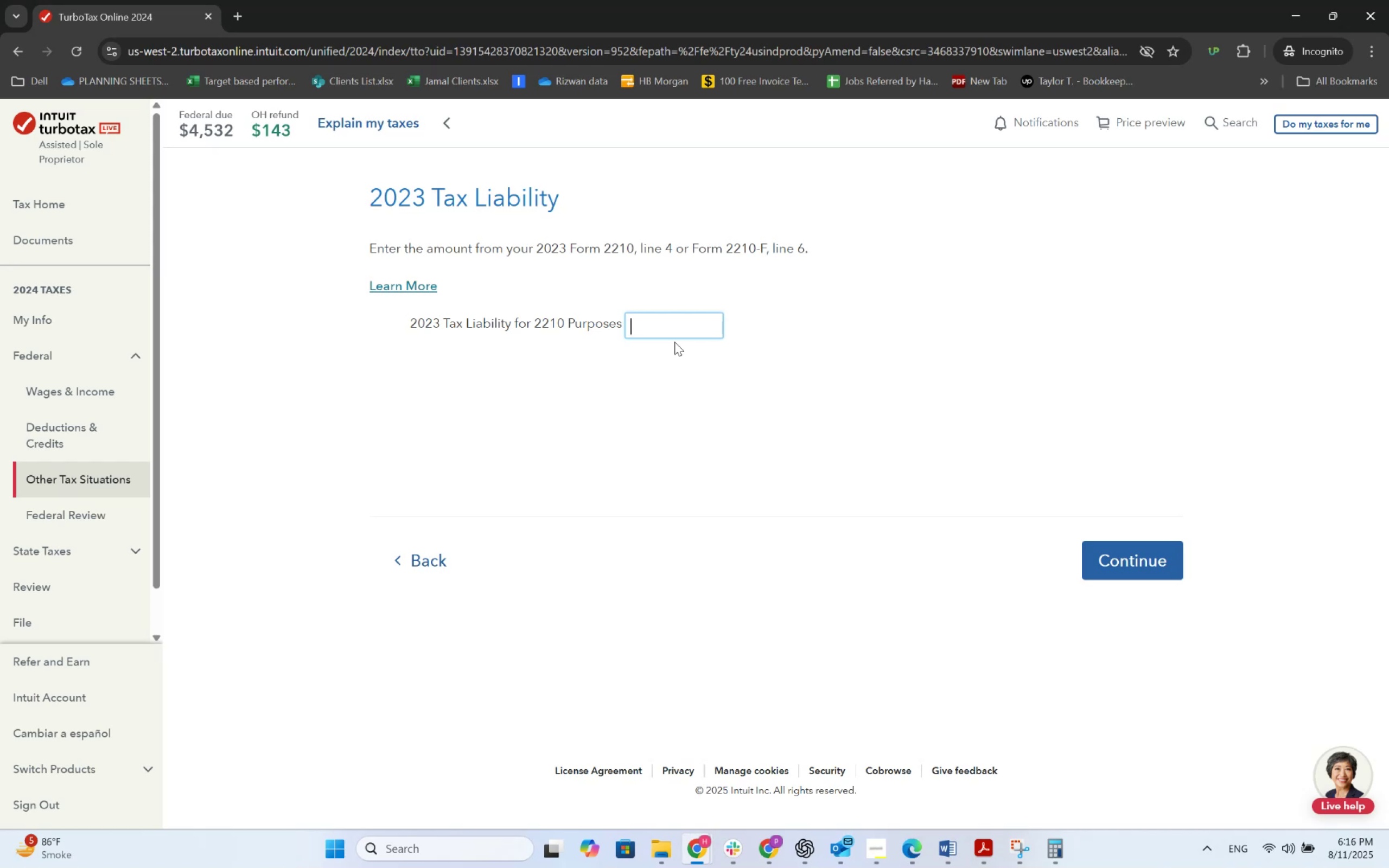 
key(Numpad5)
 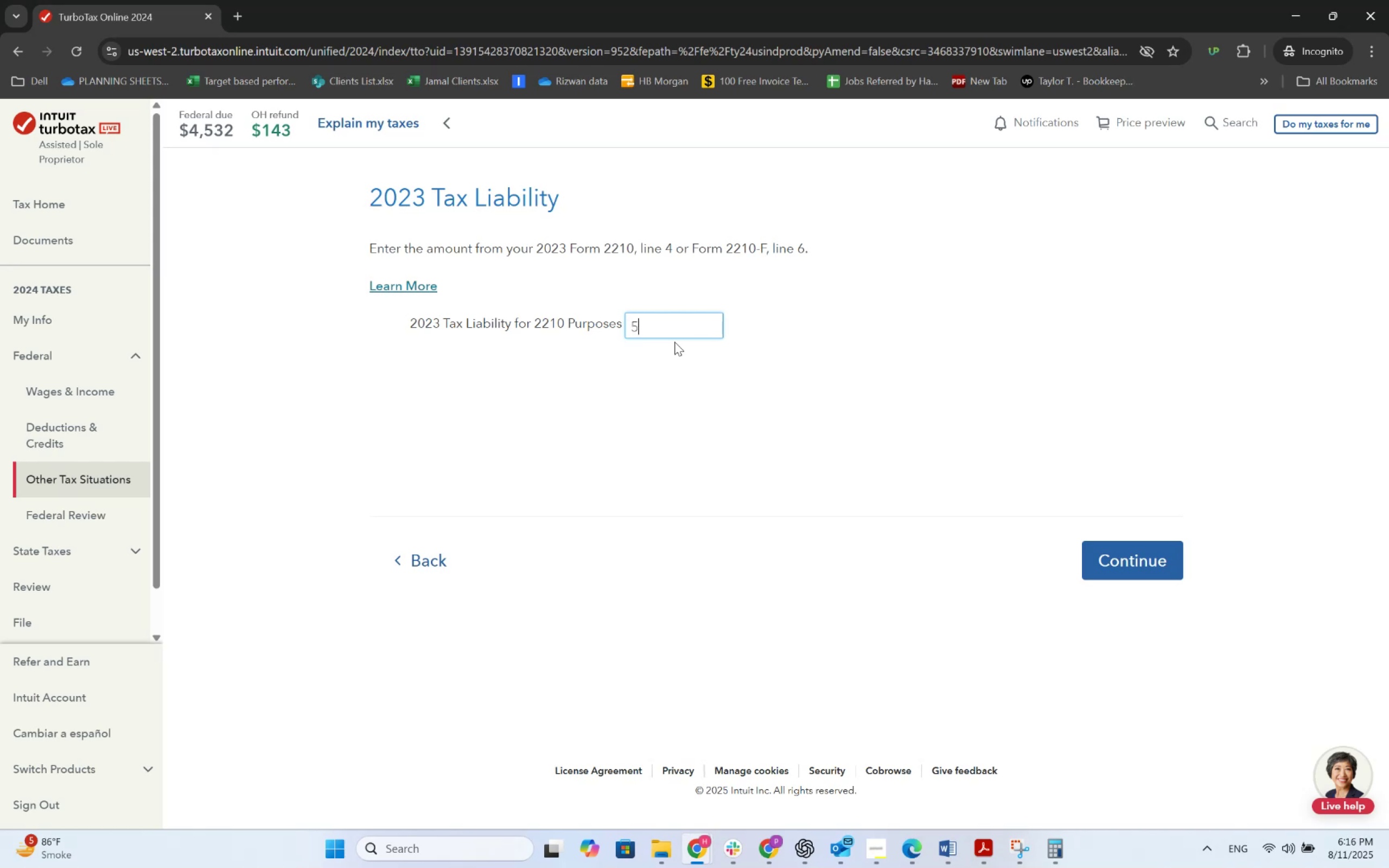 
key(Numpad0)
 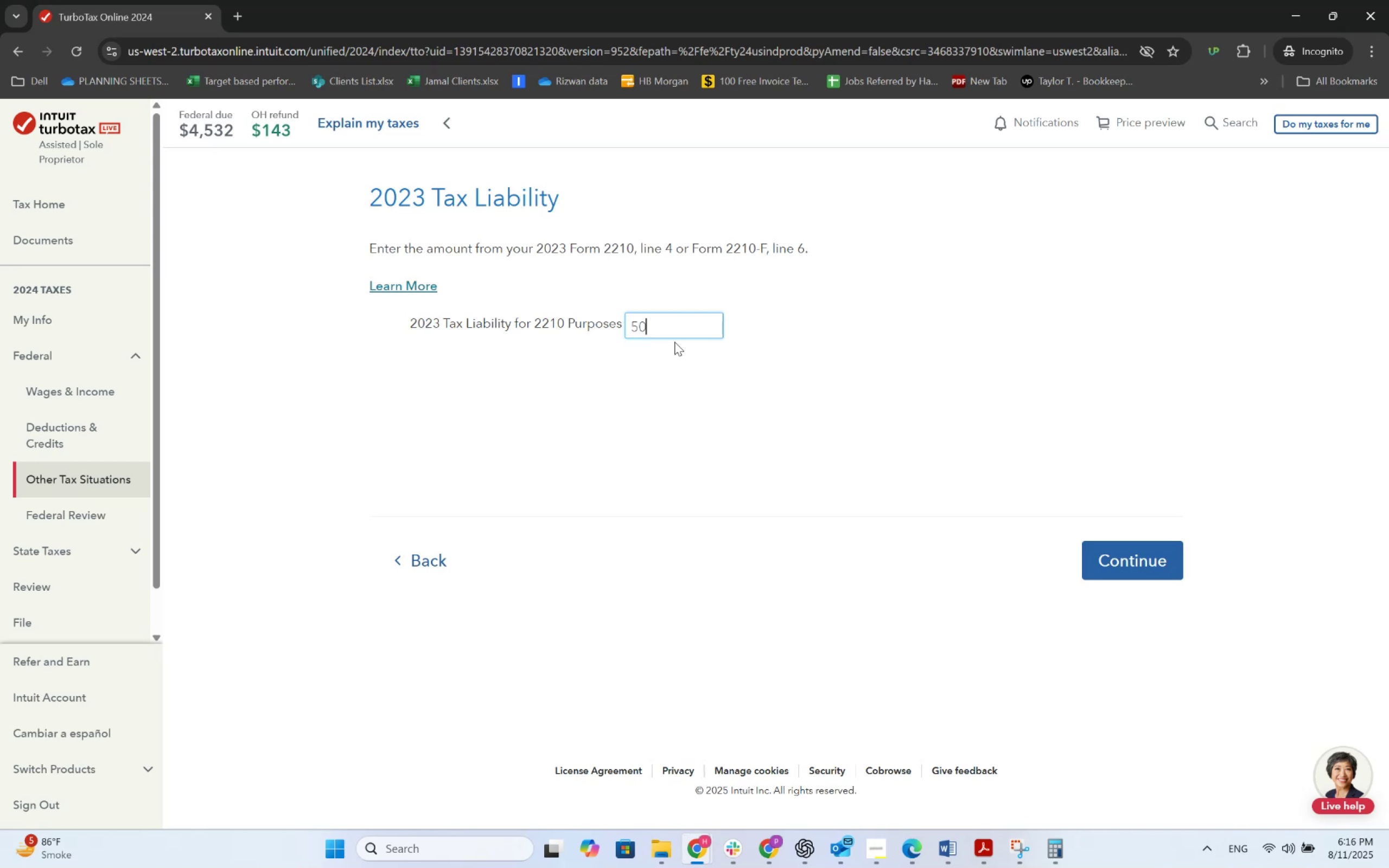 
key(Numpad0)
 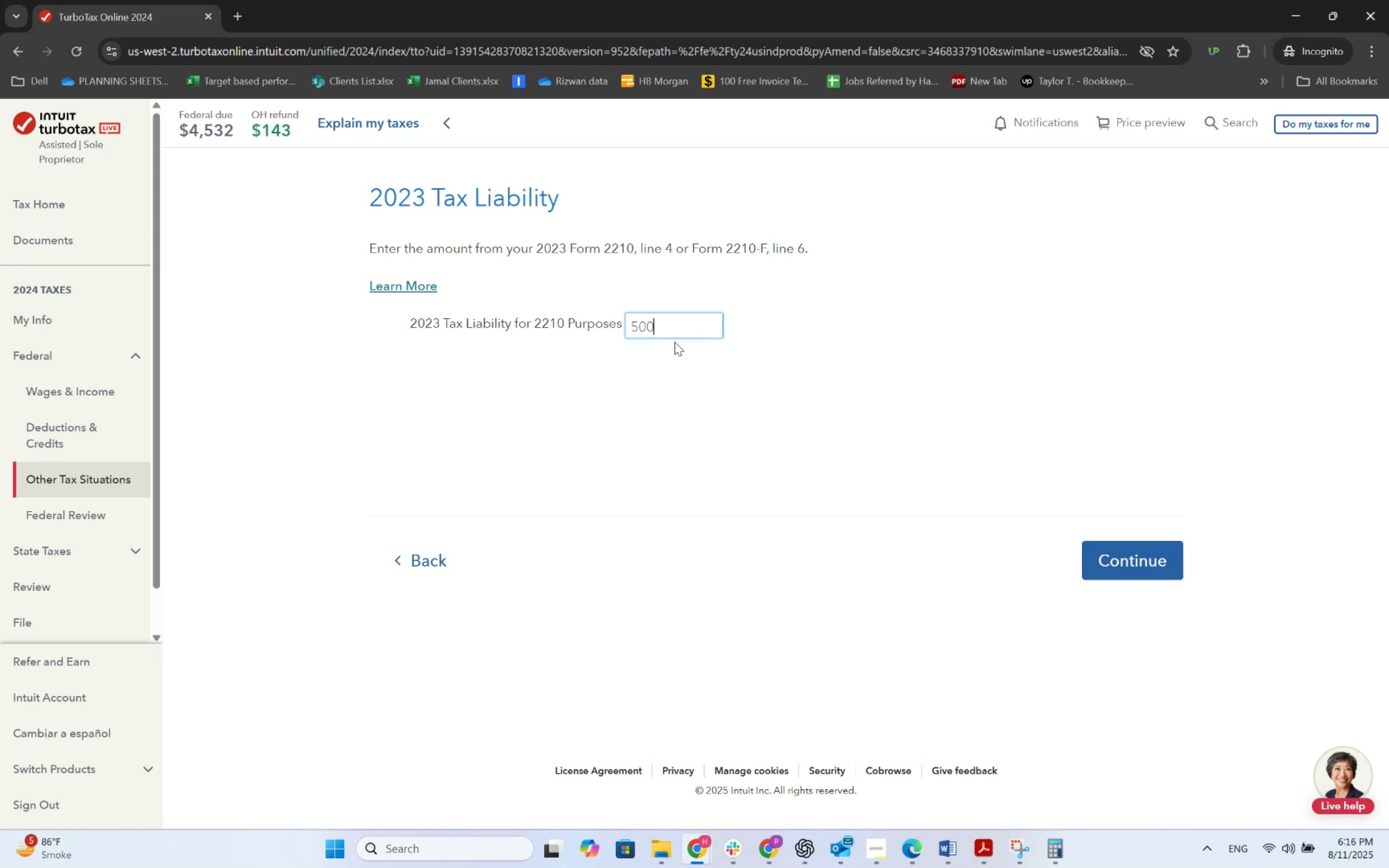 
key(Tab)
 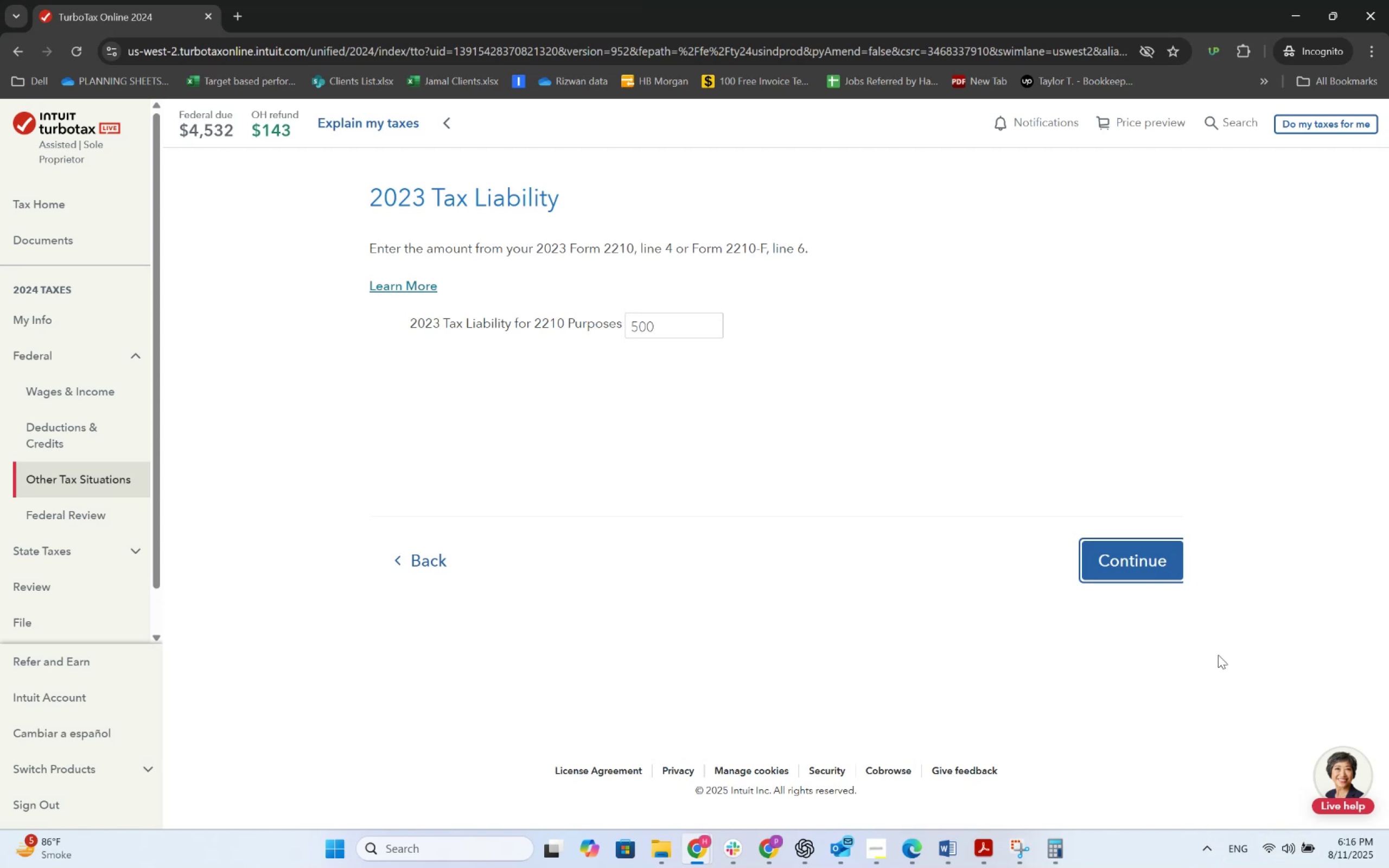 
left_click([1130, 569])
 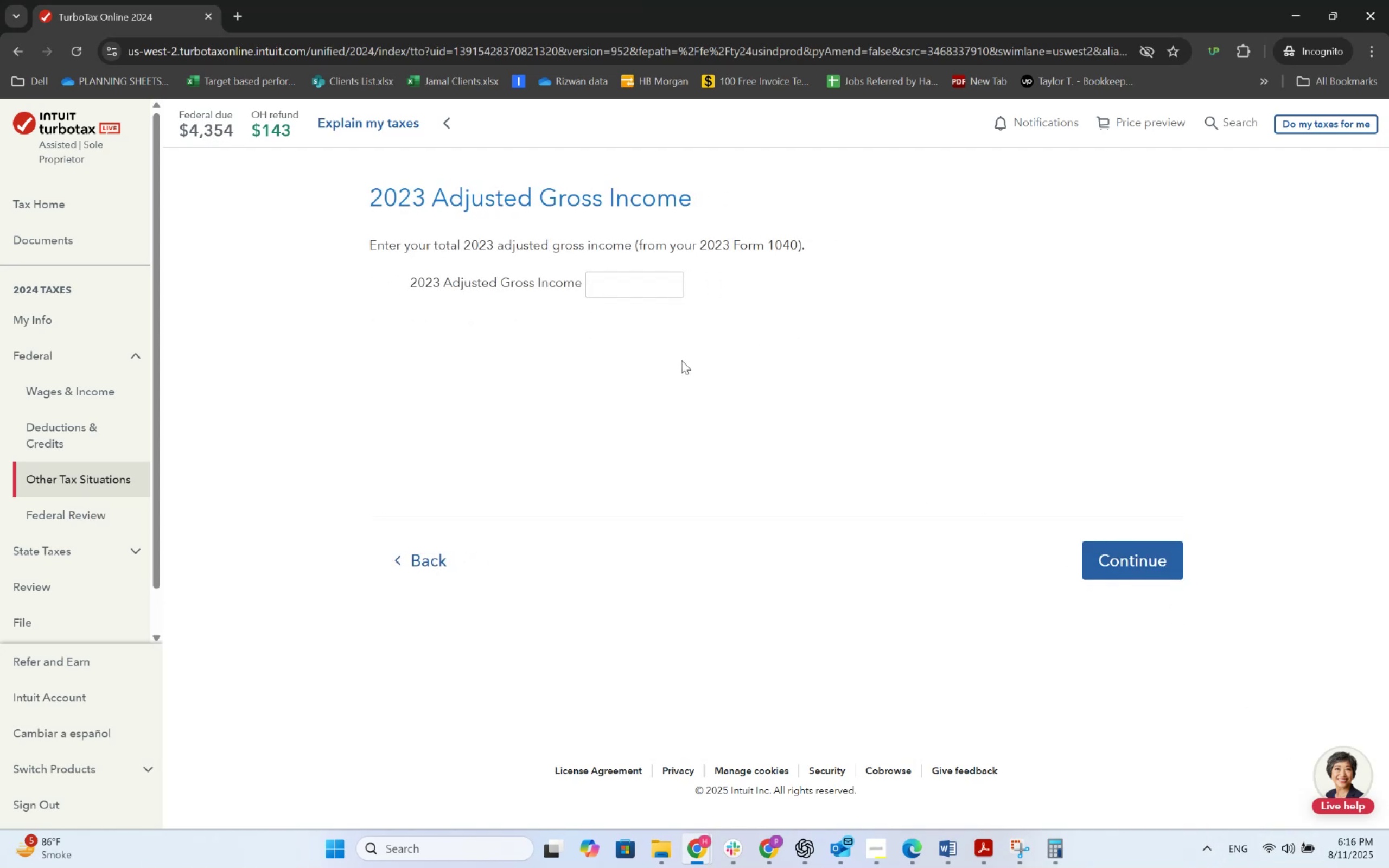 
left_click([641, 295])
 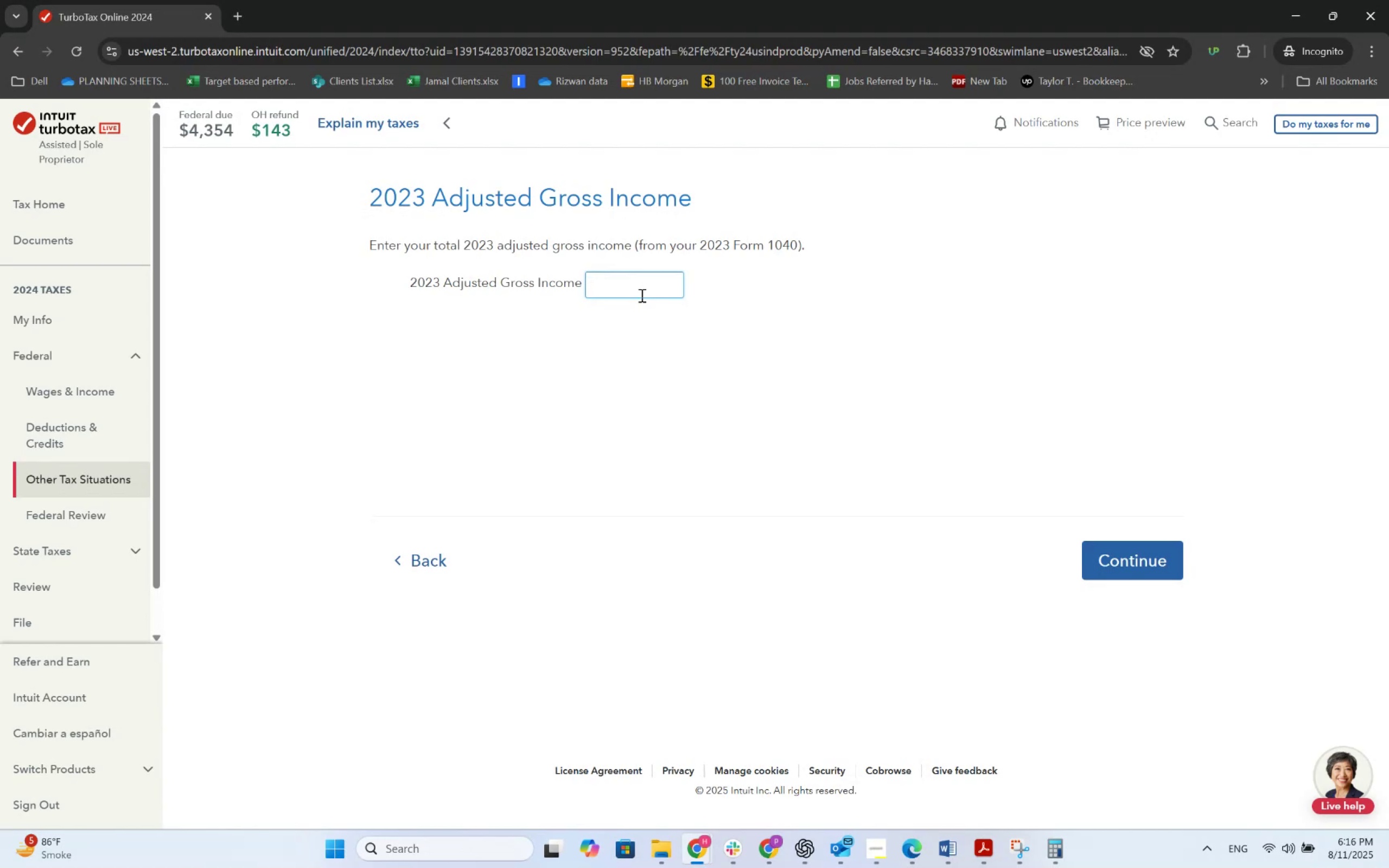 
wait(19.71)
 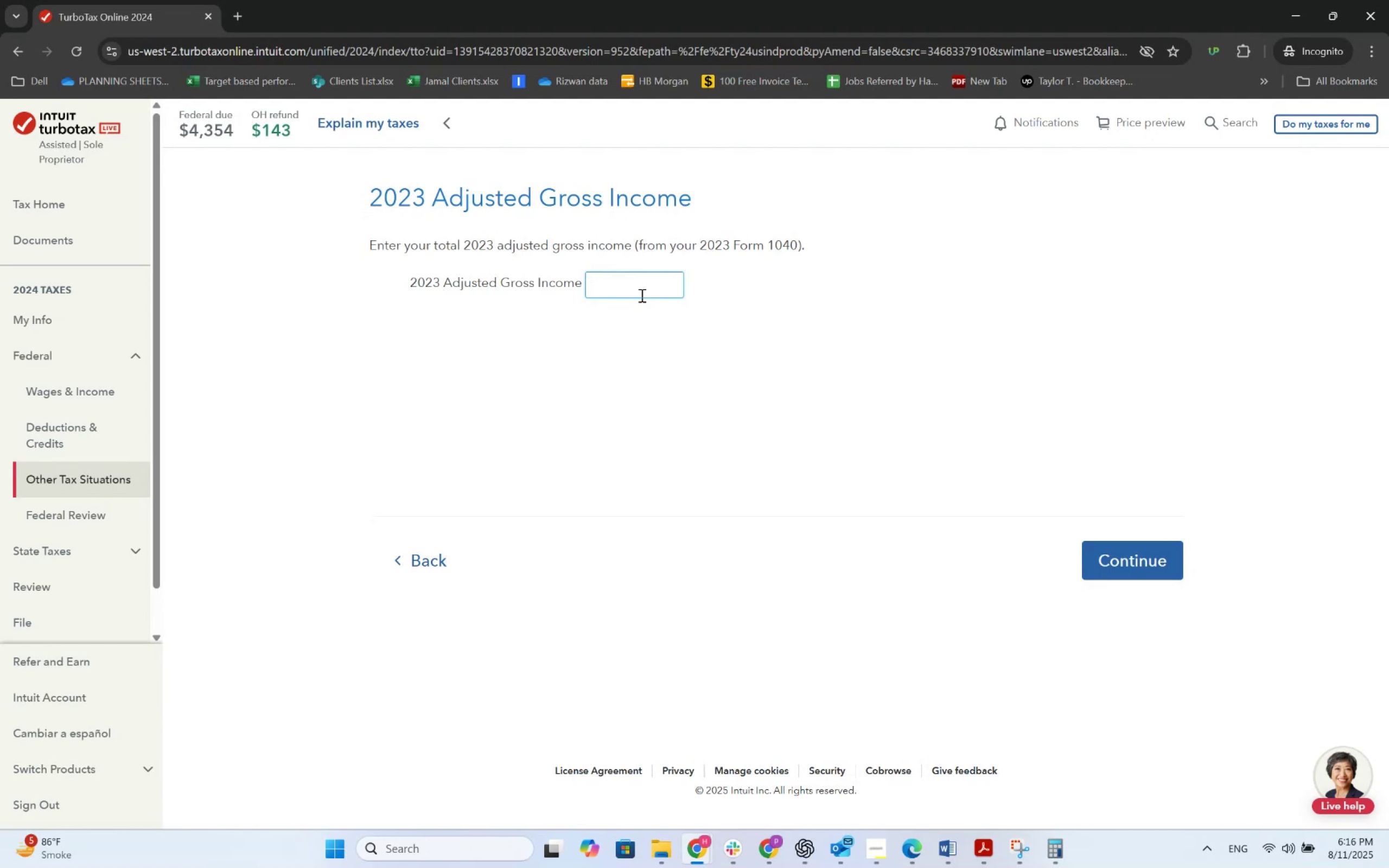 
left_click([438, 573])
 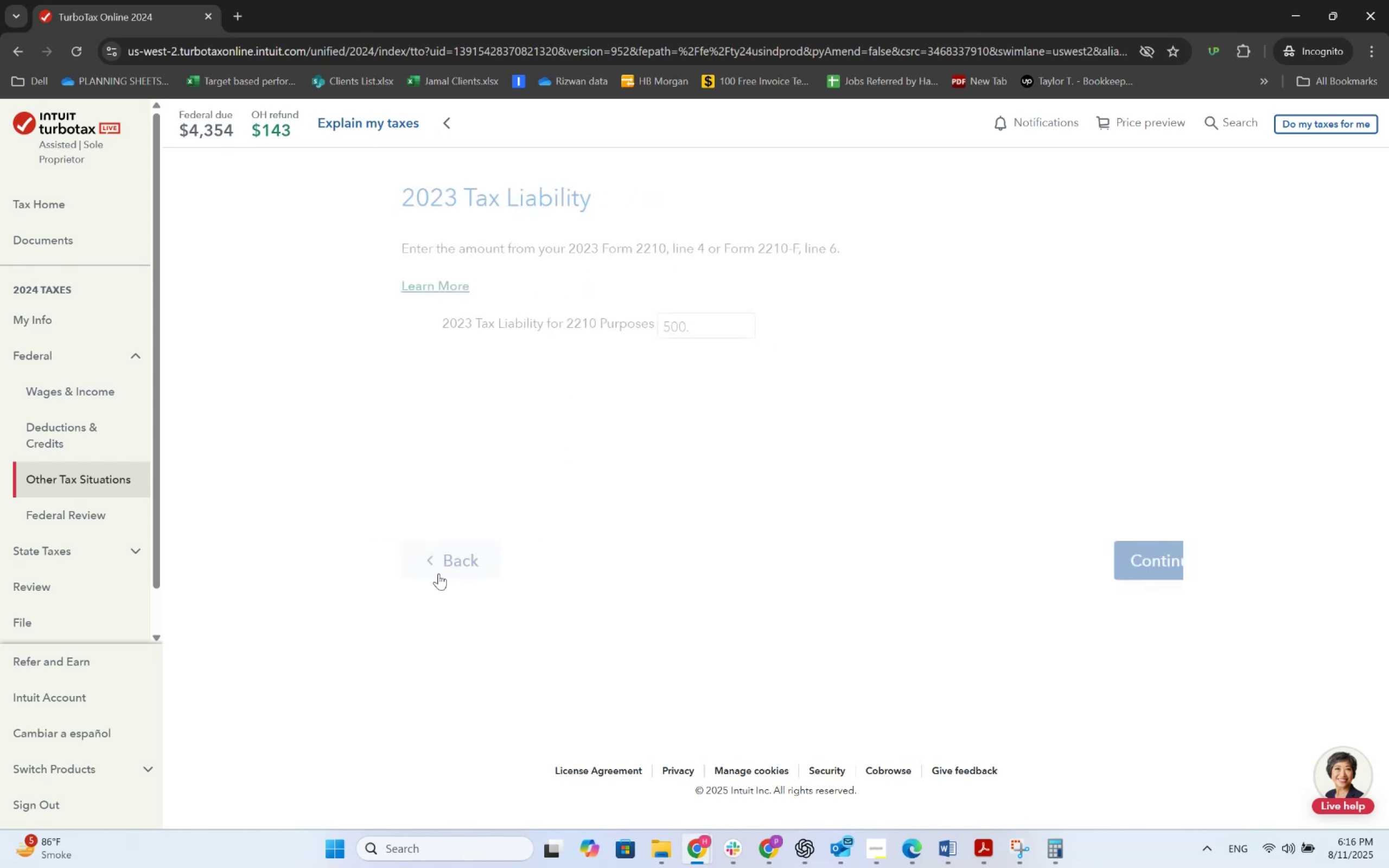 
left_click([438, 573])
 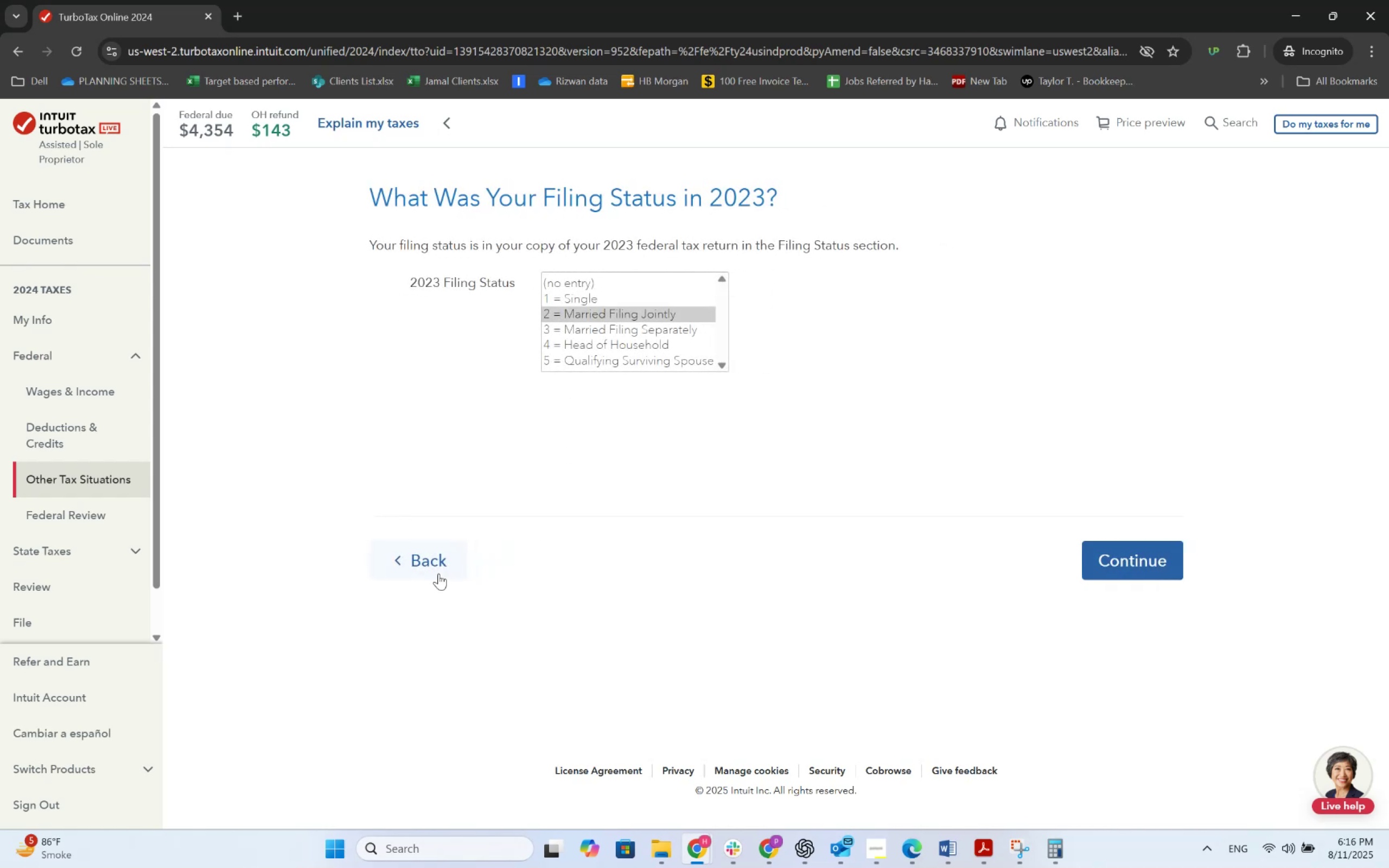 
left_click([438, 573])
 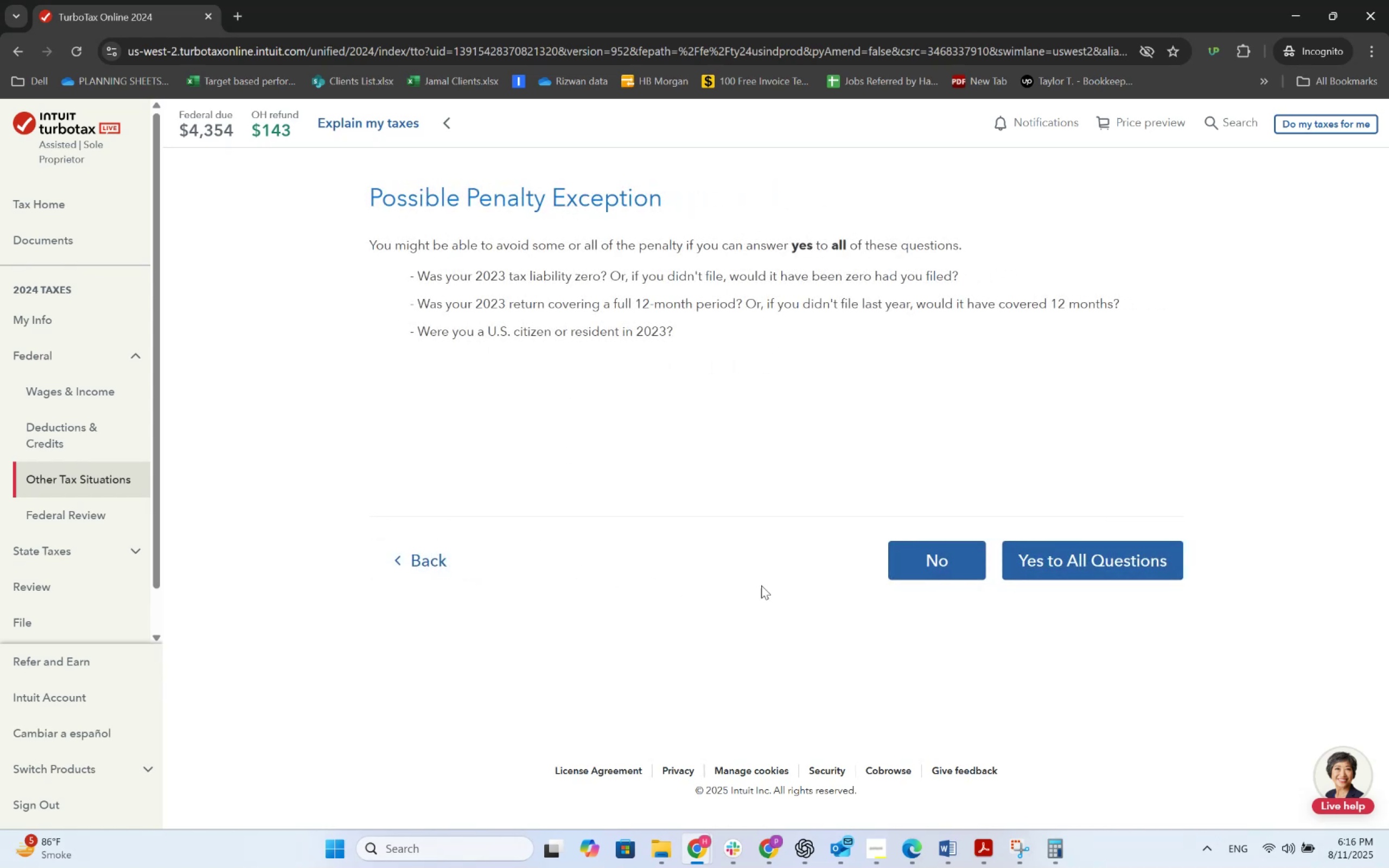 
left_click([1082, 555])
 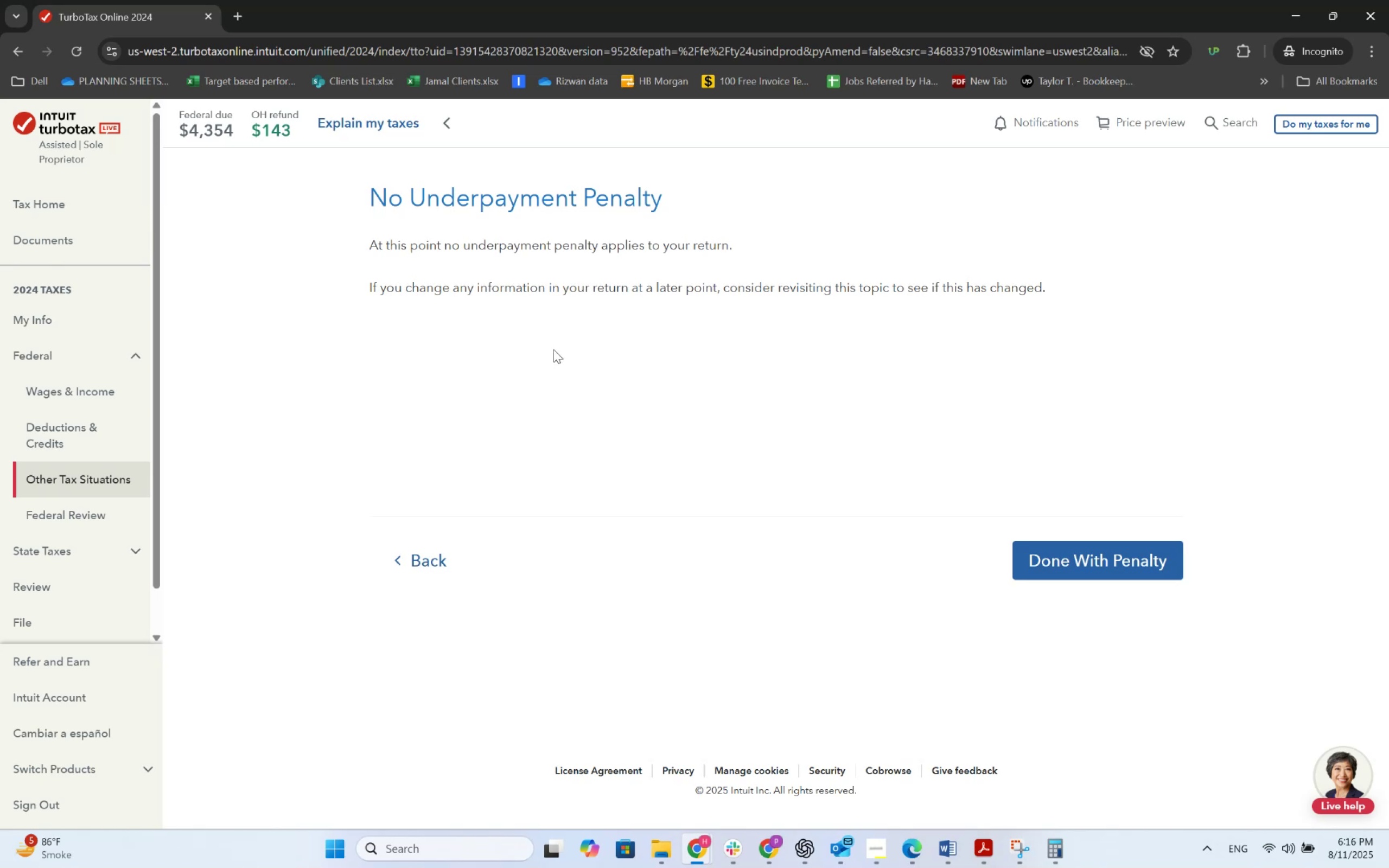 
left_click([1061, 551])
 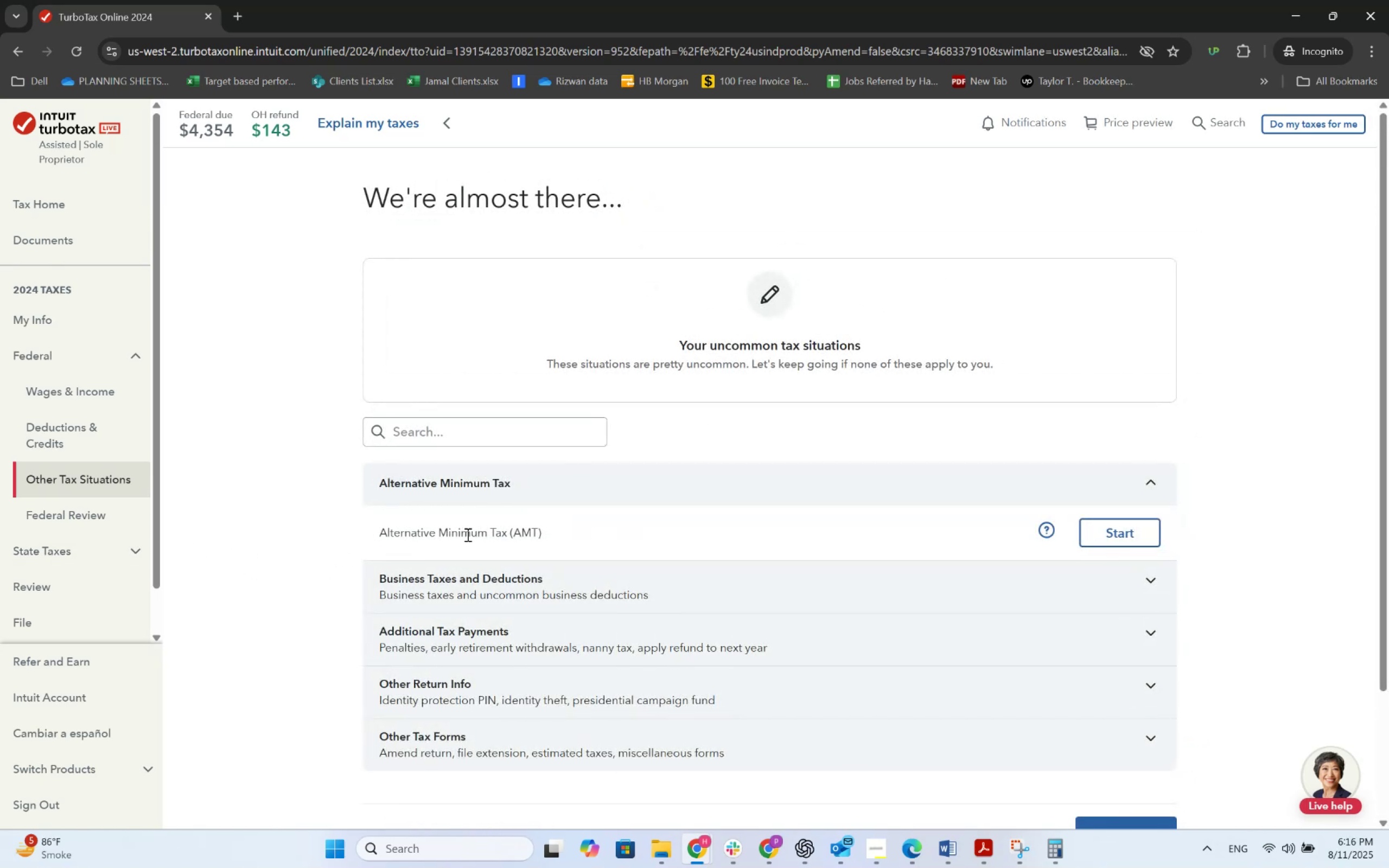 
wait(11.26)
 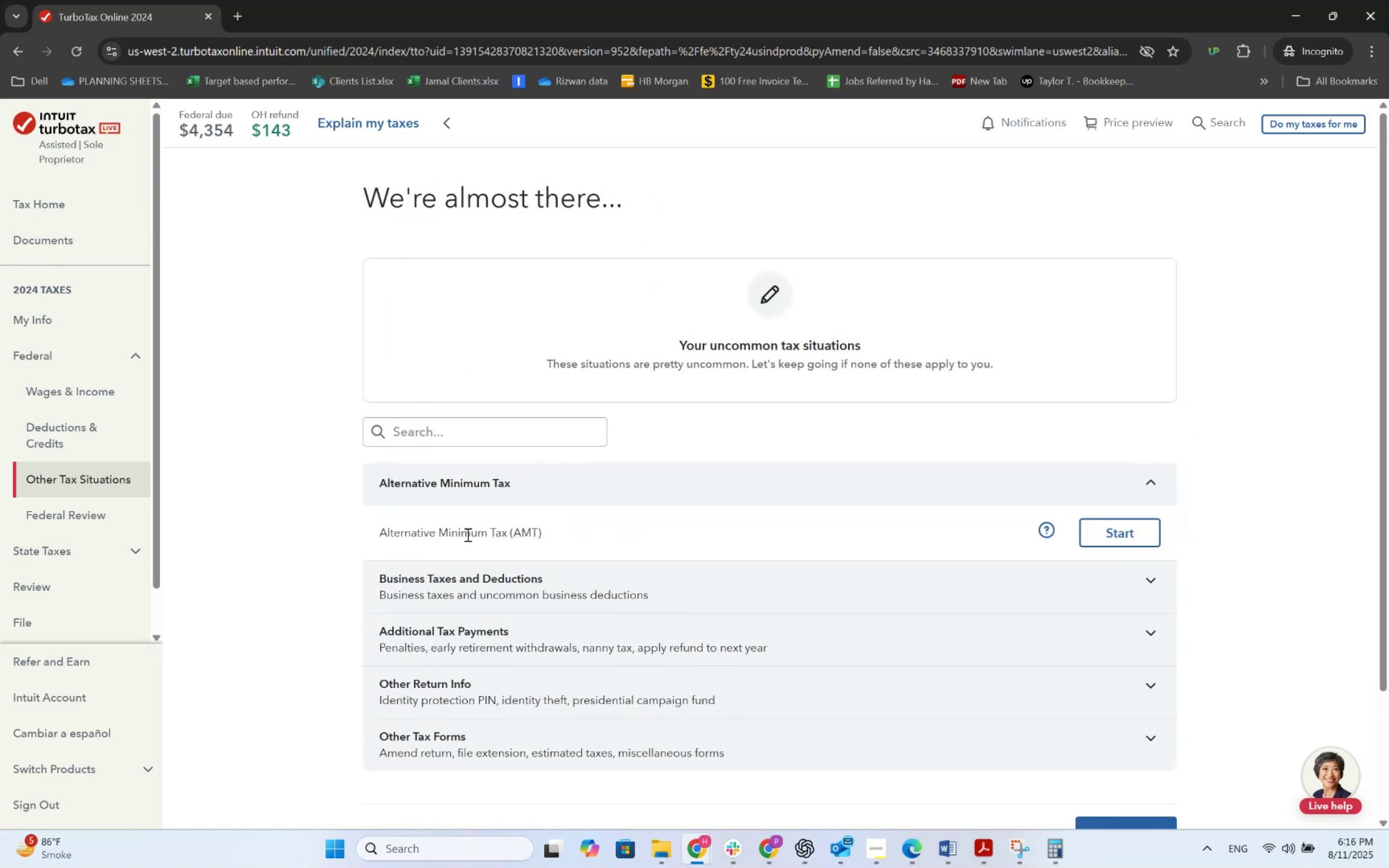 
left_click([516, 578])
 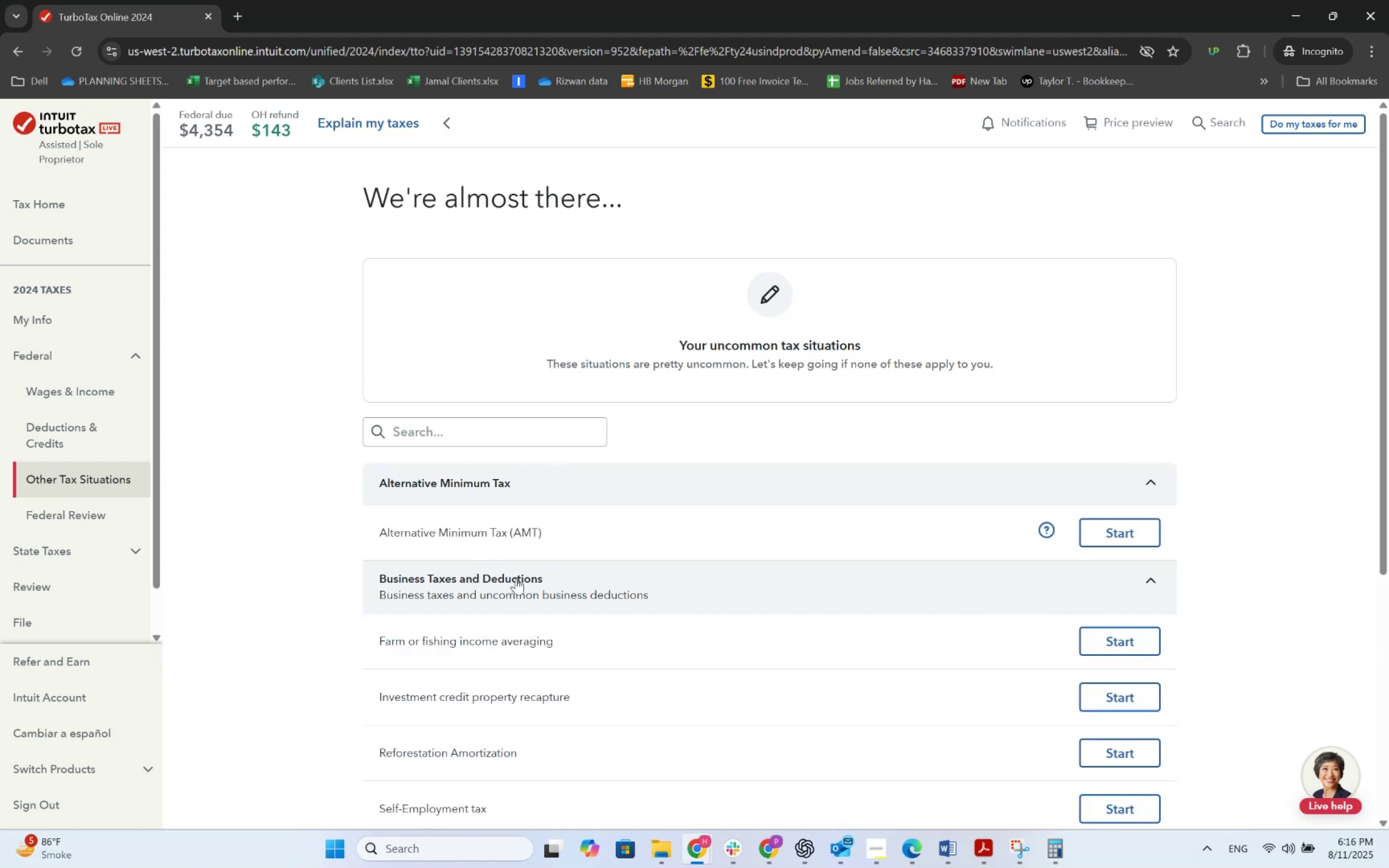 
scroll: coordinate [526, 552], scroll_direction: down, amount: 6.0
 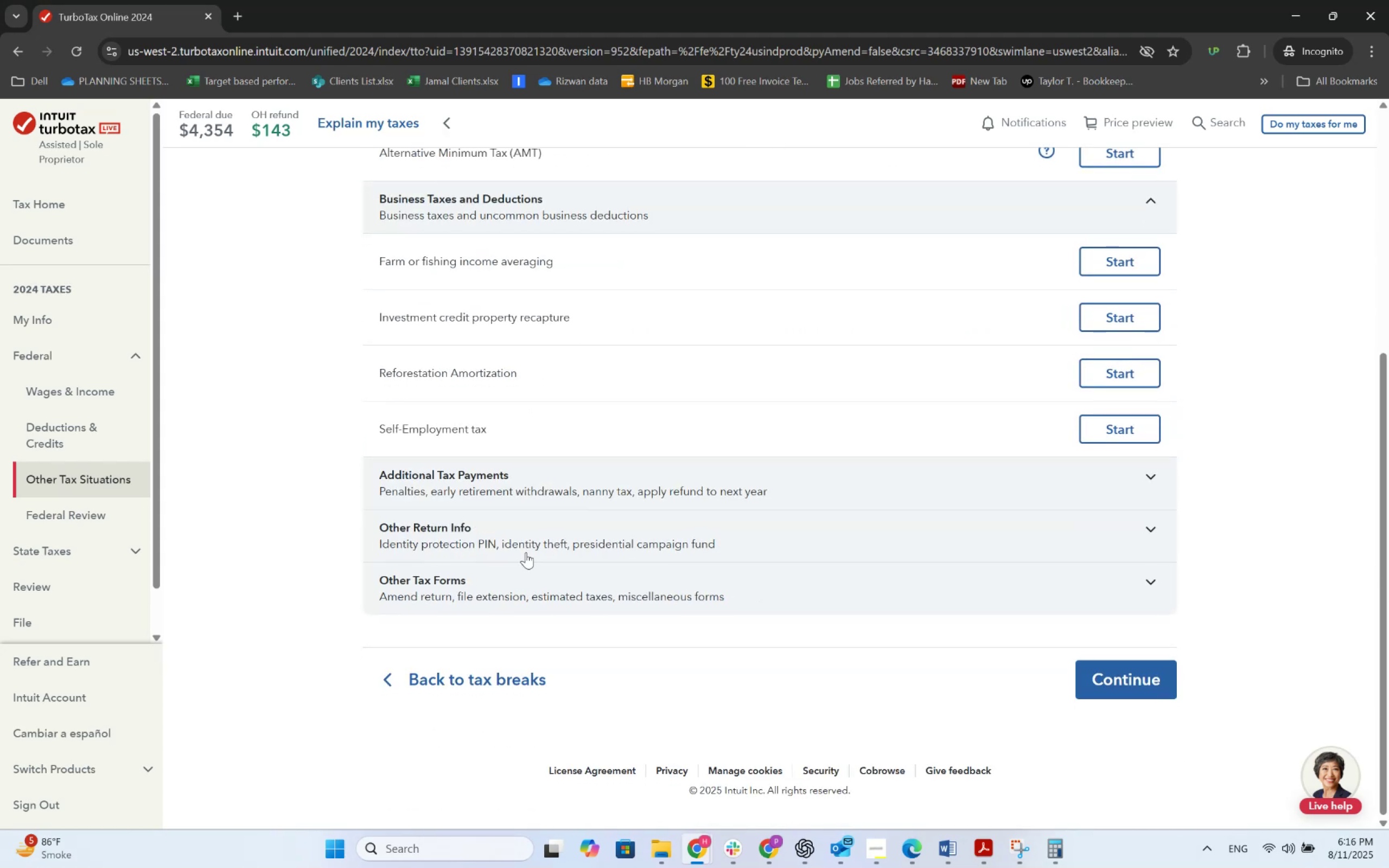 
scroll: coordinate [526, 552], scroll_direction: up, amount: 4.0
 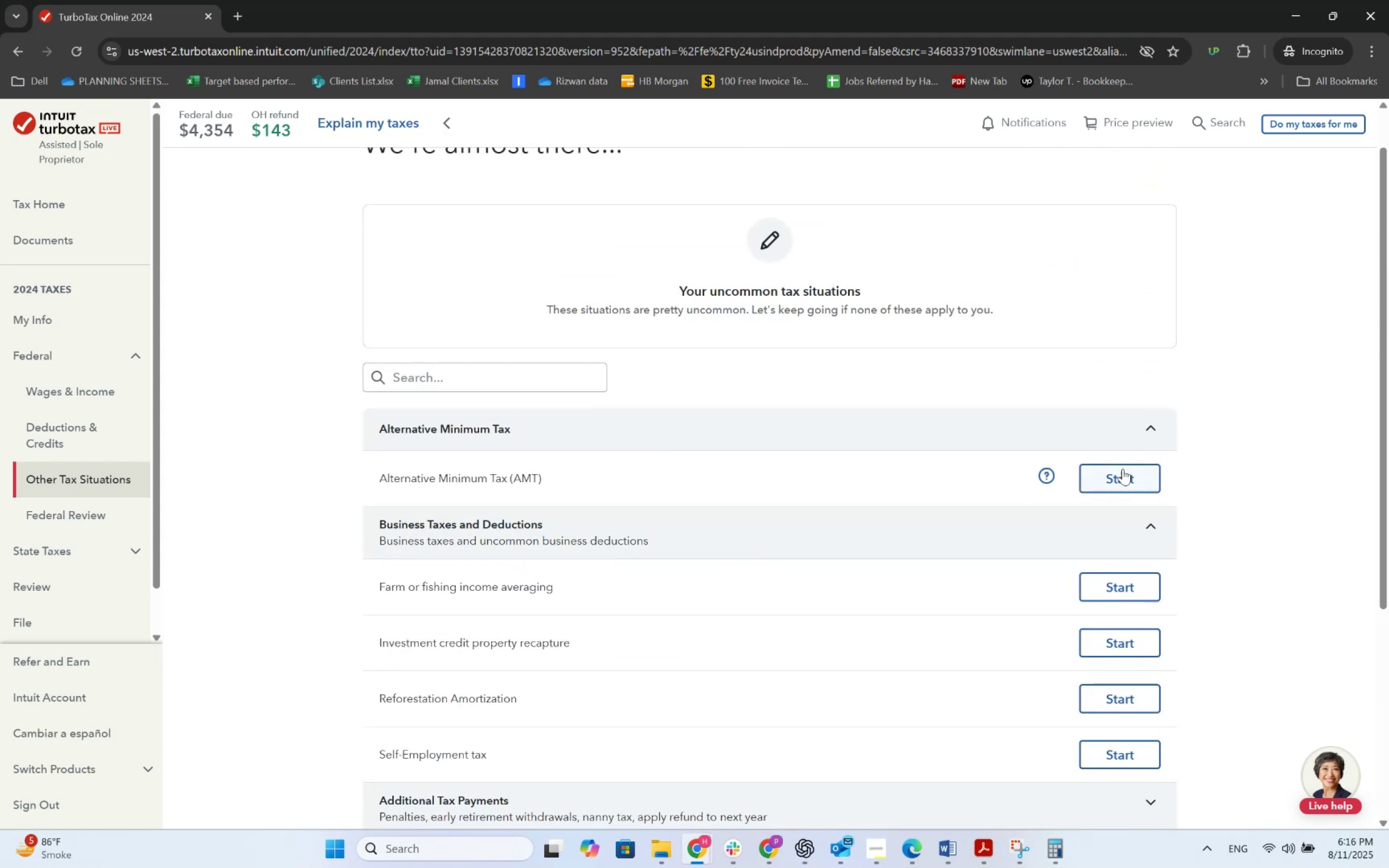 
left_click([1130, 466])
 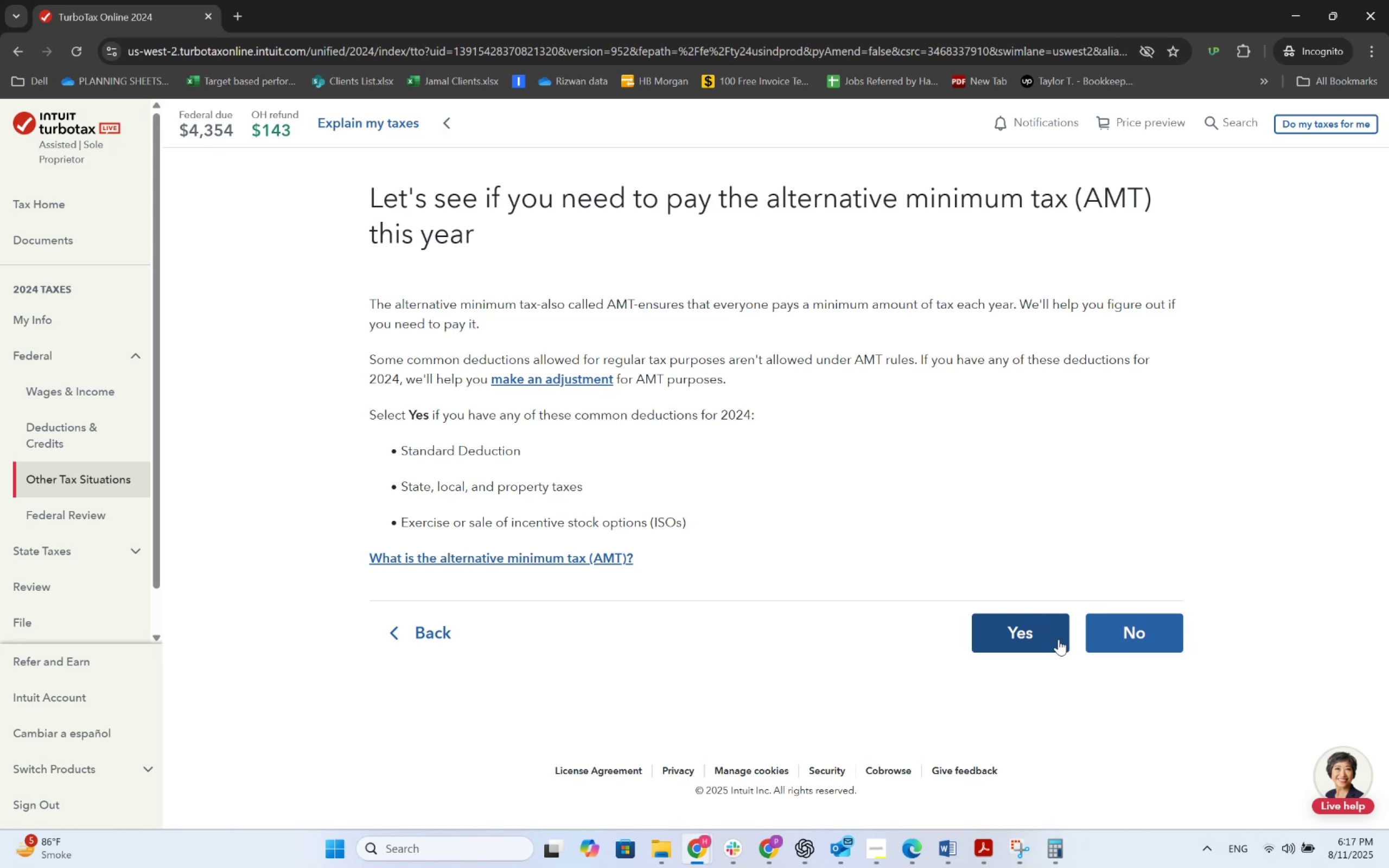 
wait(16.9)
 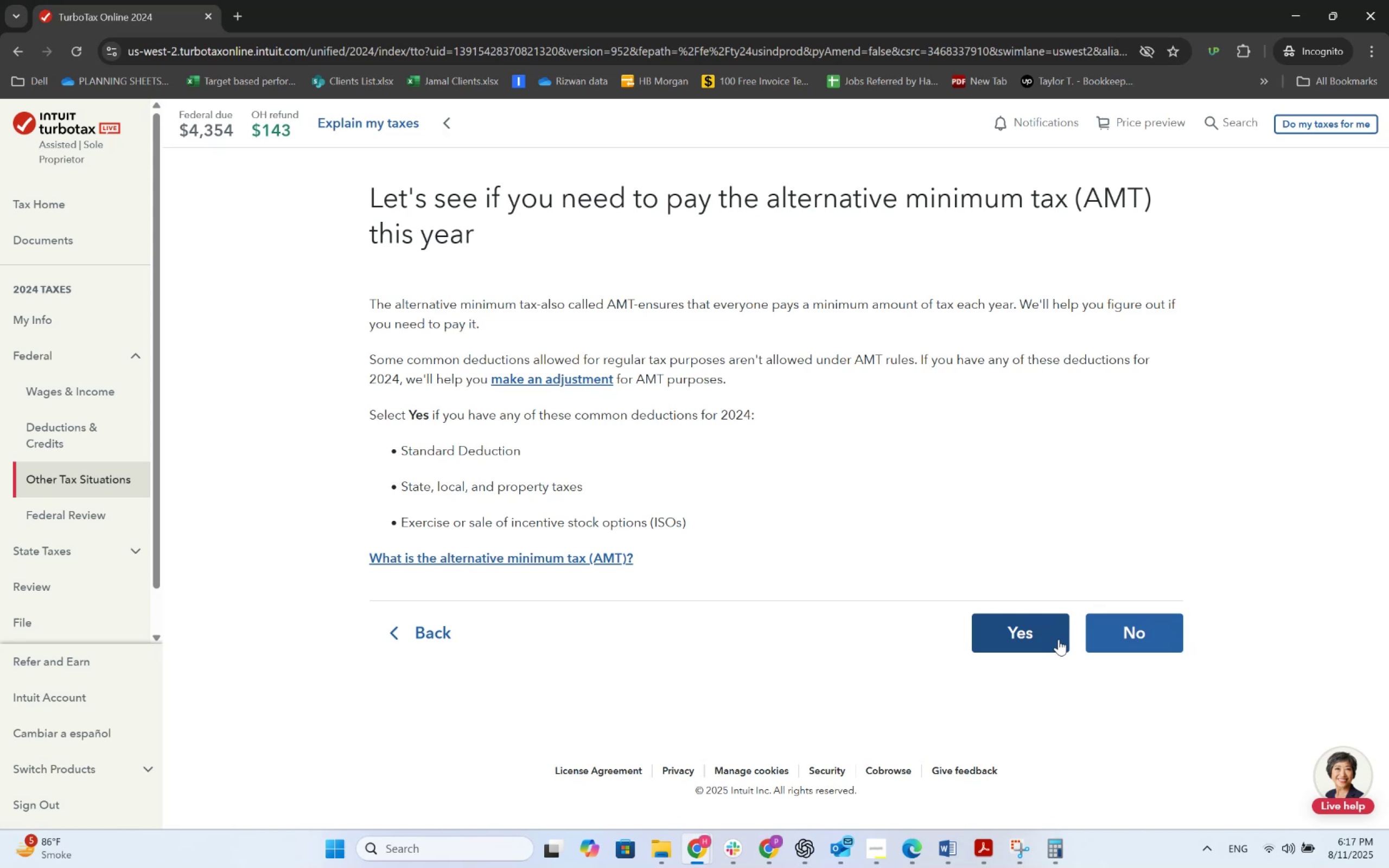 
left_click([1108, 627])
 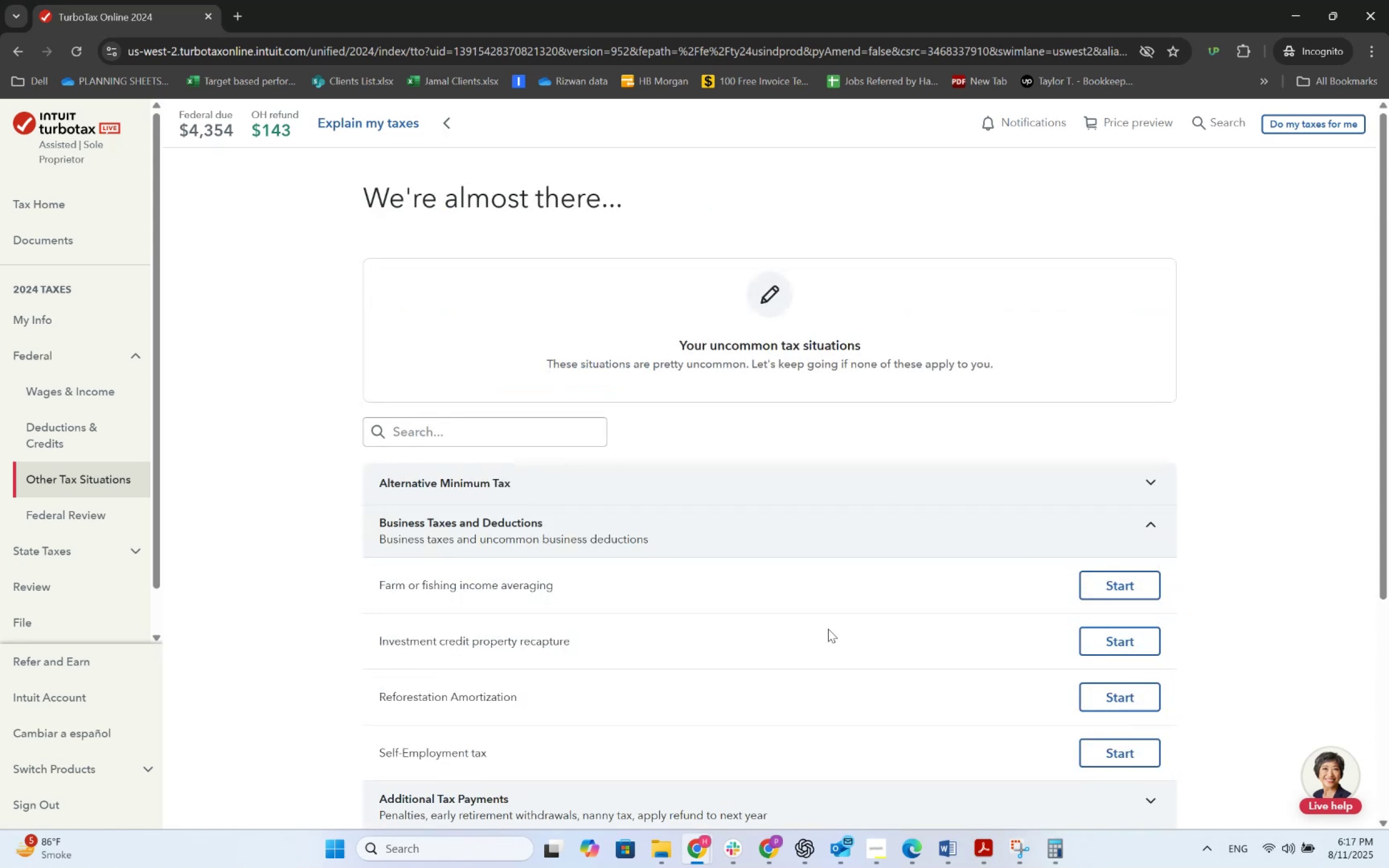 
scroll: coordinate [969, 618], scroll_direction: down, amount: 2.0
 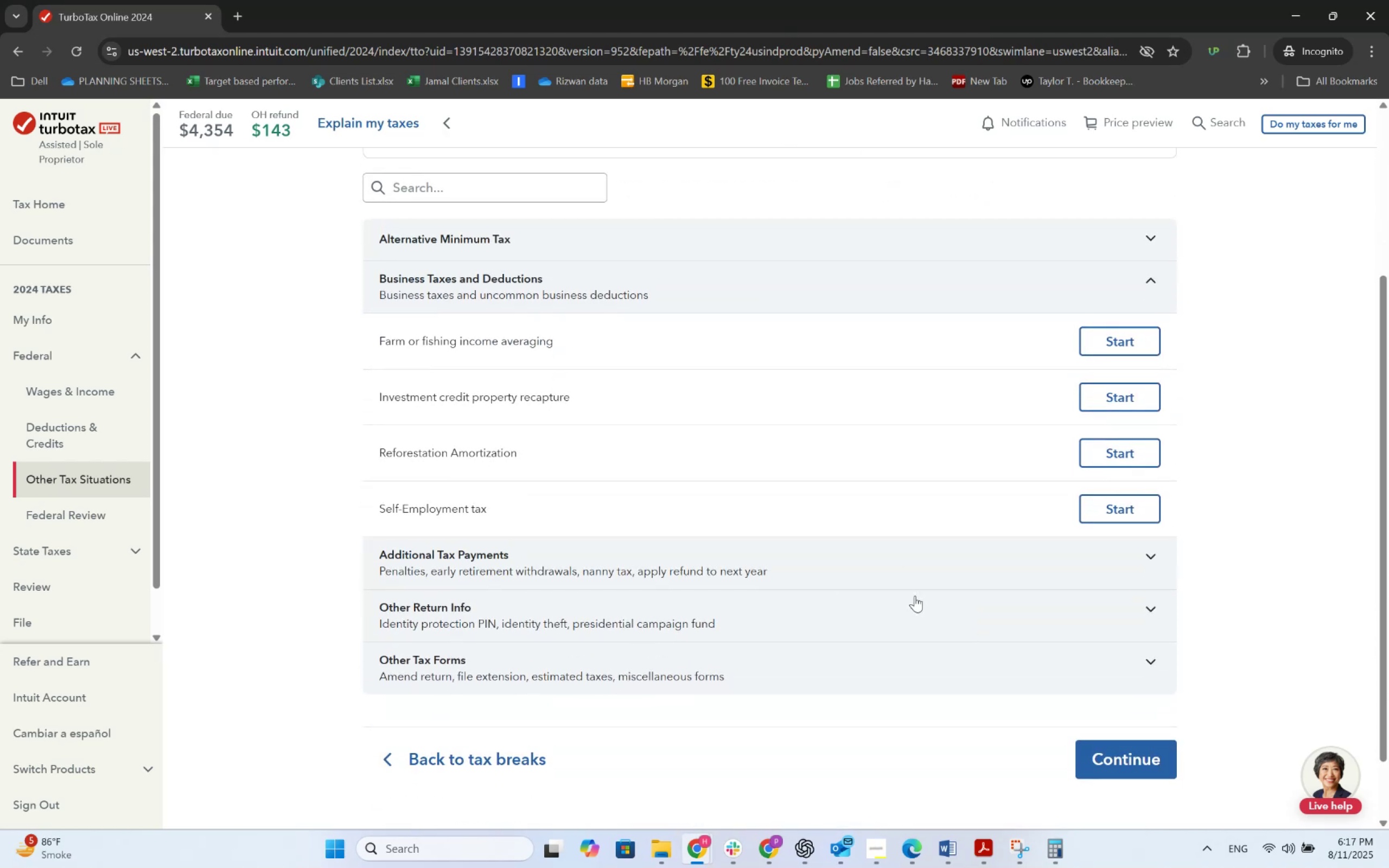 
left_click([891, 586])
 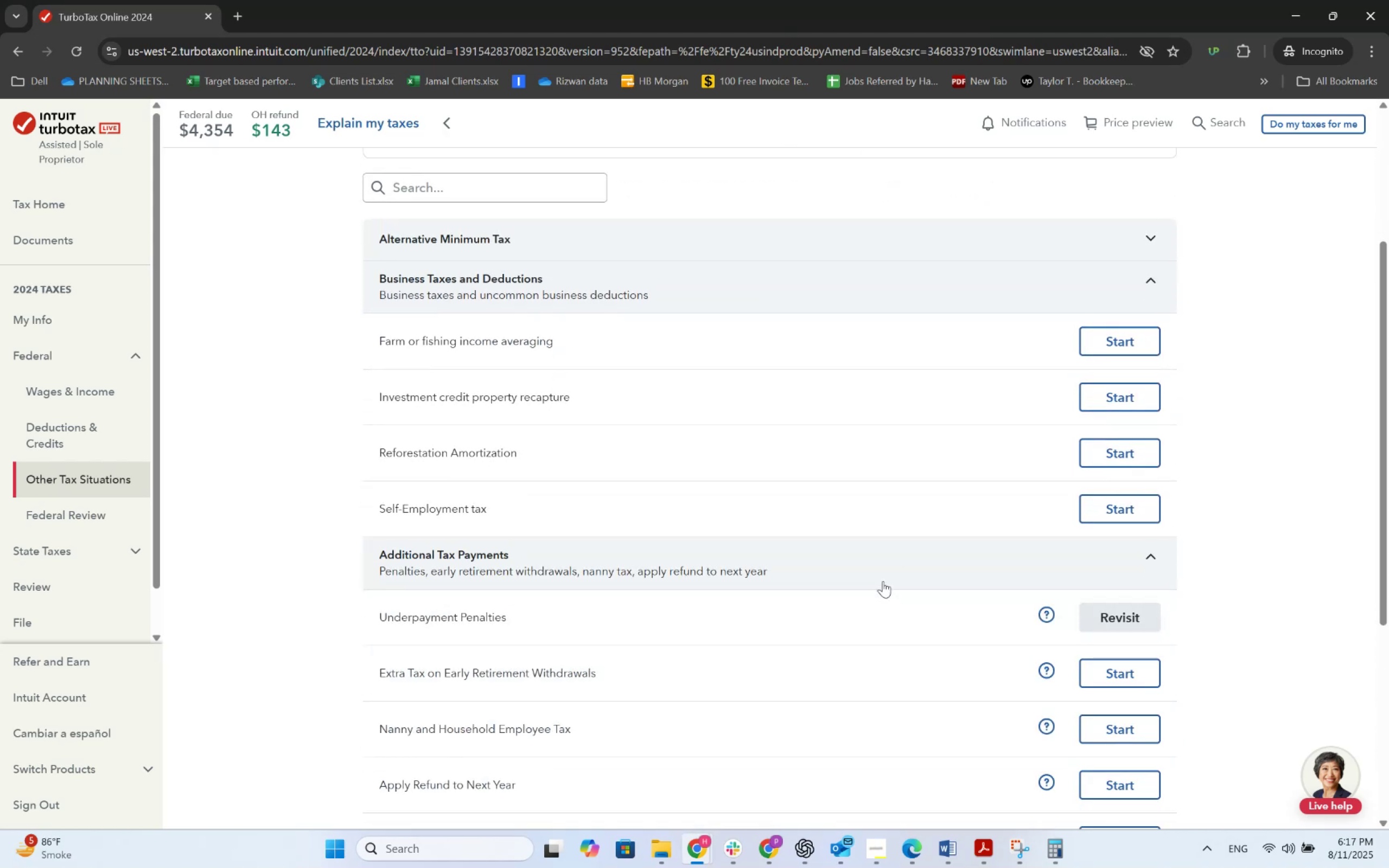 
scroll: coordinate [806, 595], scroll_direction: down, amount: 3.0
 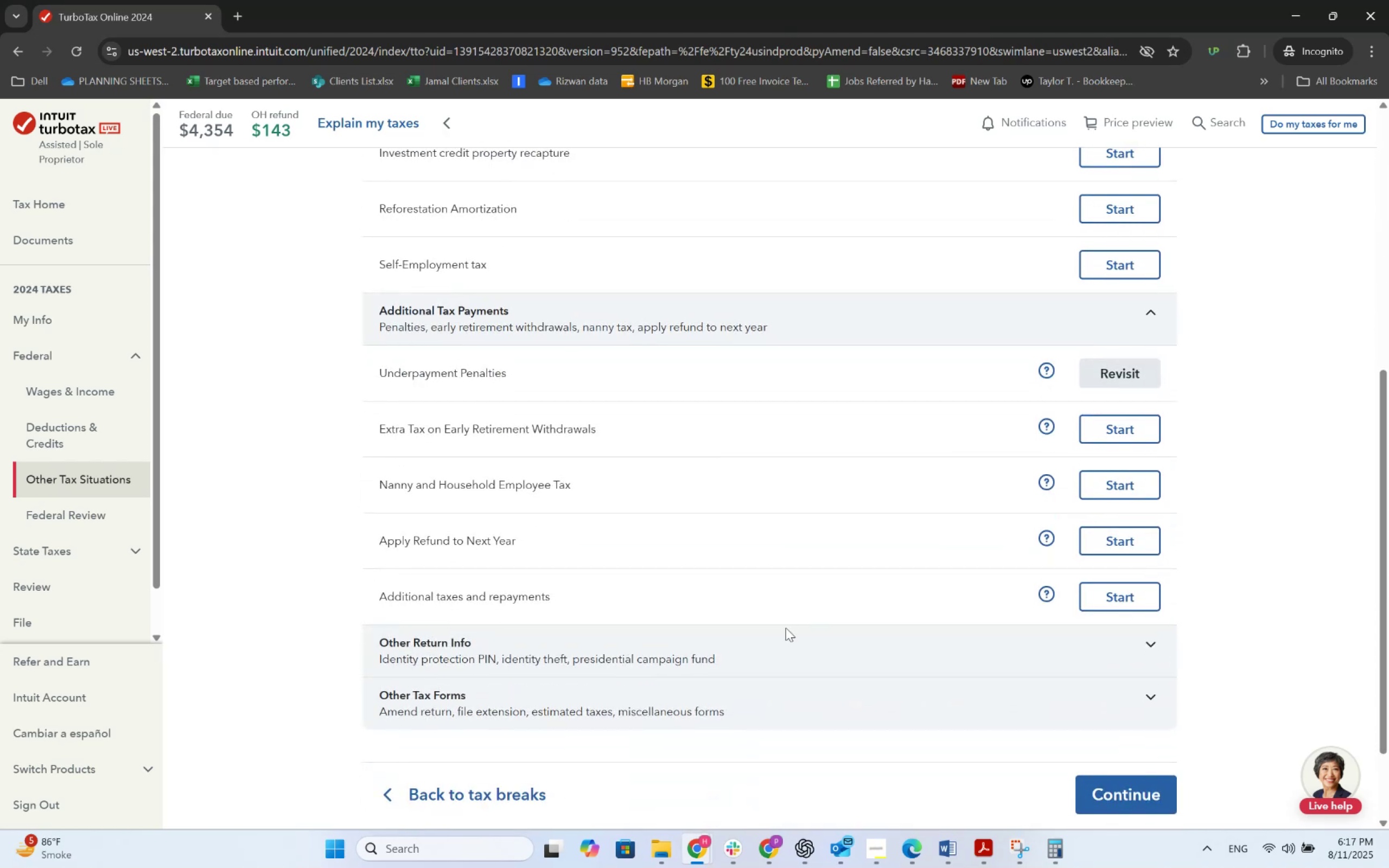 
left_click([774, 652])
 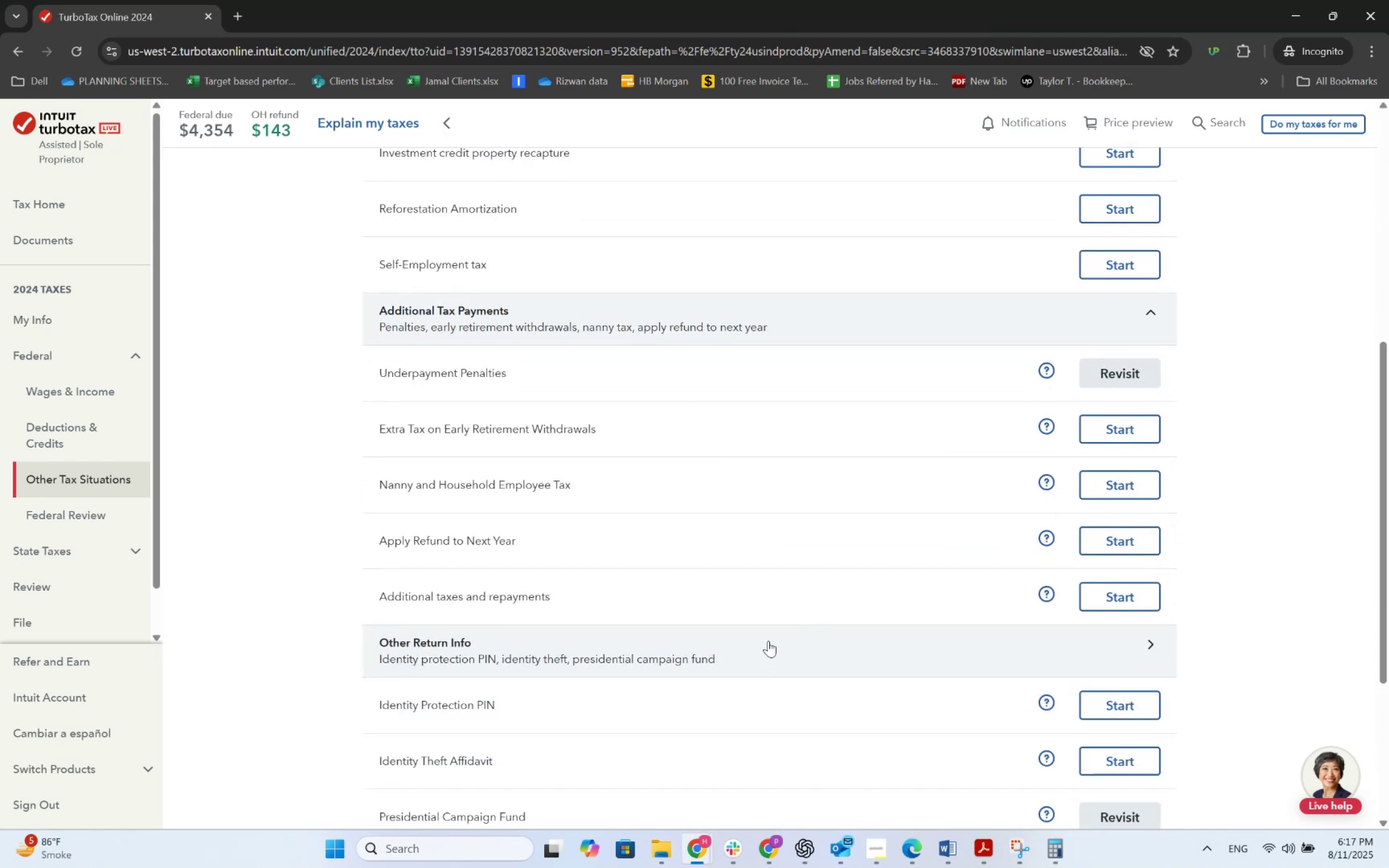 
scroll: coordinate [737, 556], scroll_direction: down, amount: 3.0
 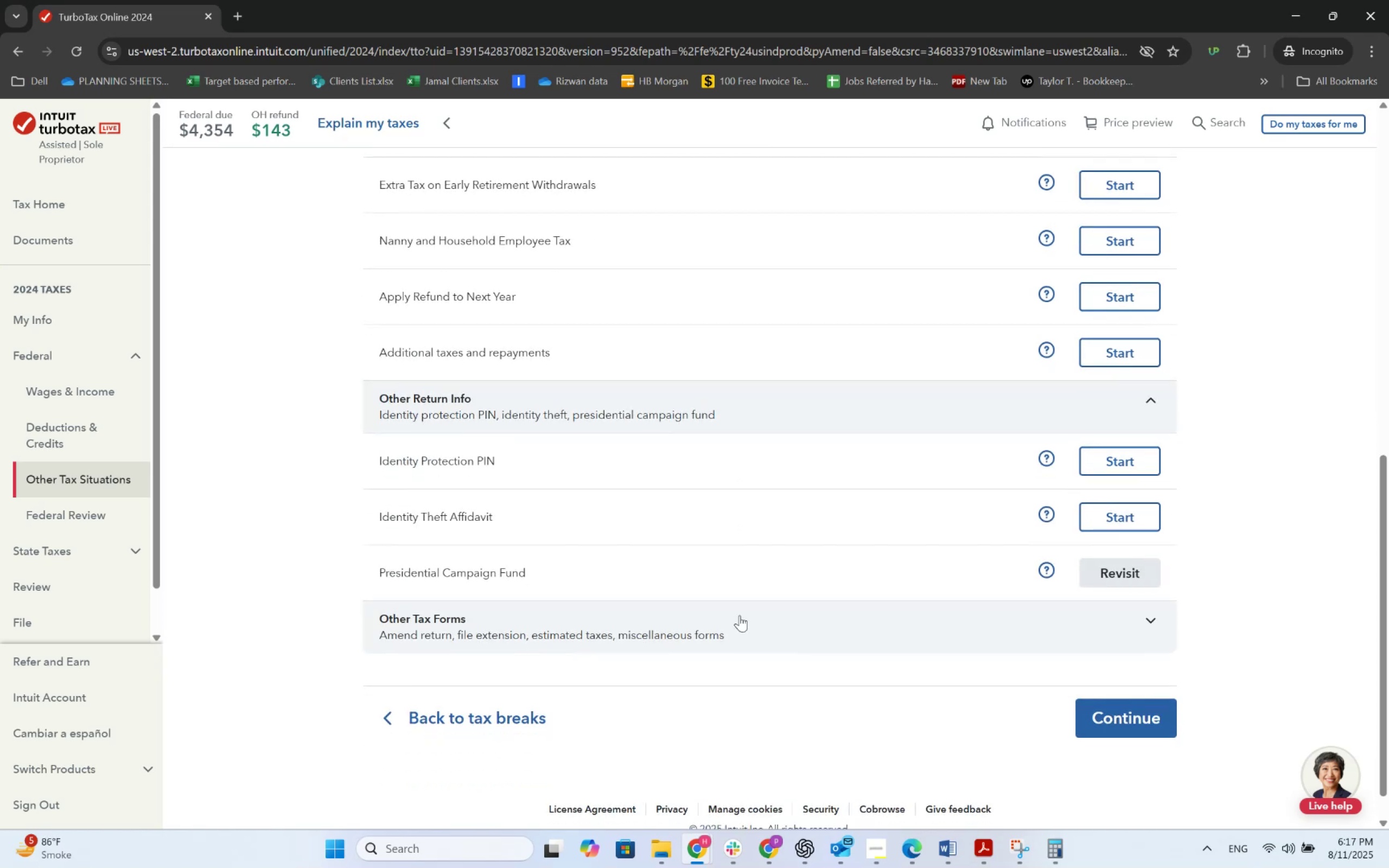 
left_click([737, 638])
 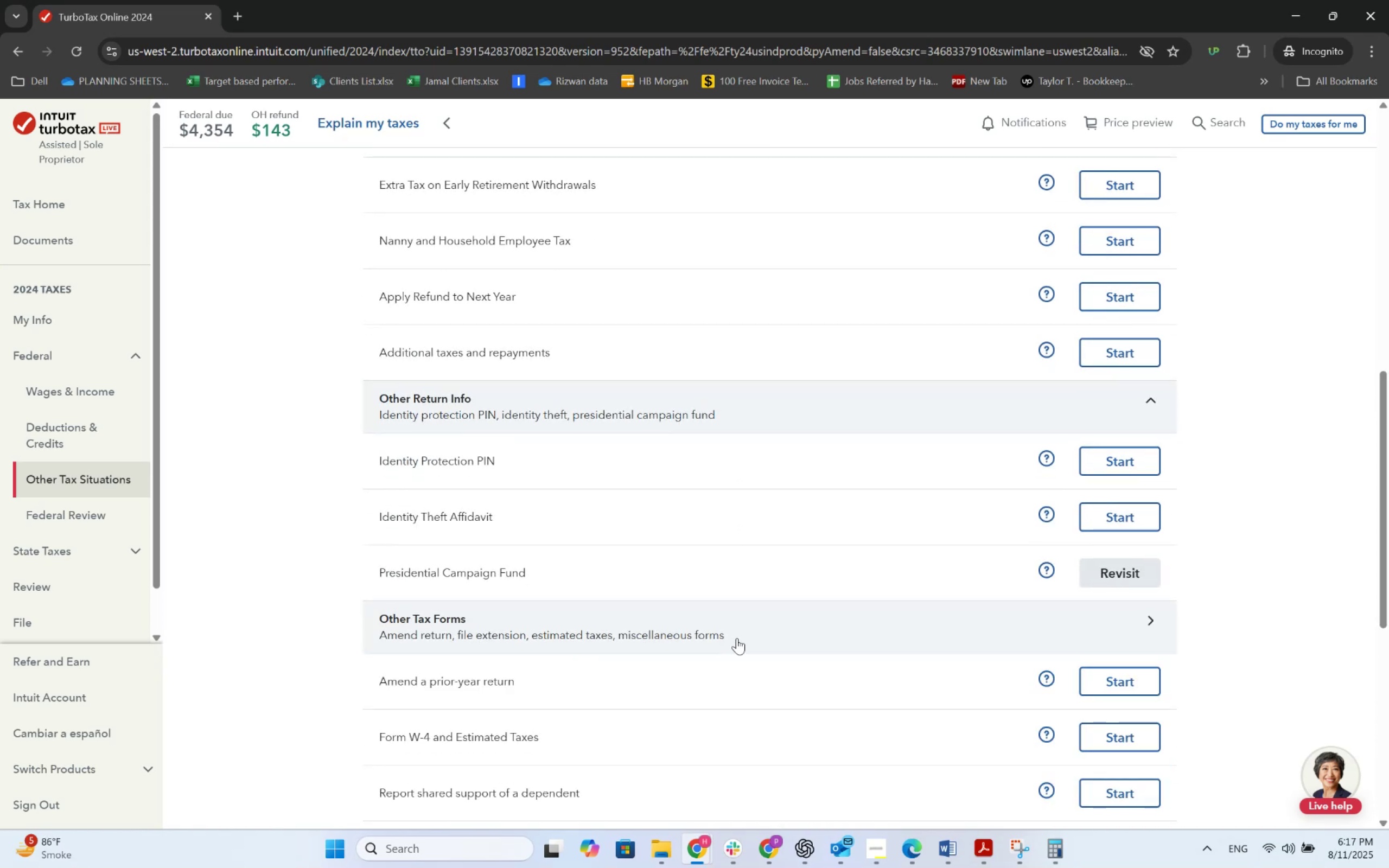 
scroll: coordinate [722, 589], scroll_direction: down, amount: 5.0
 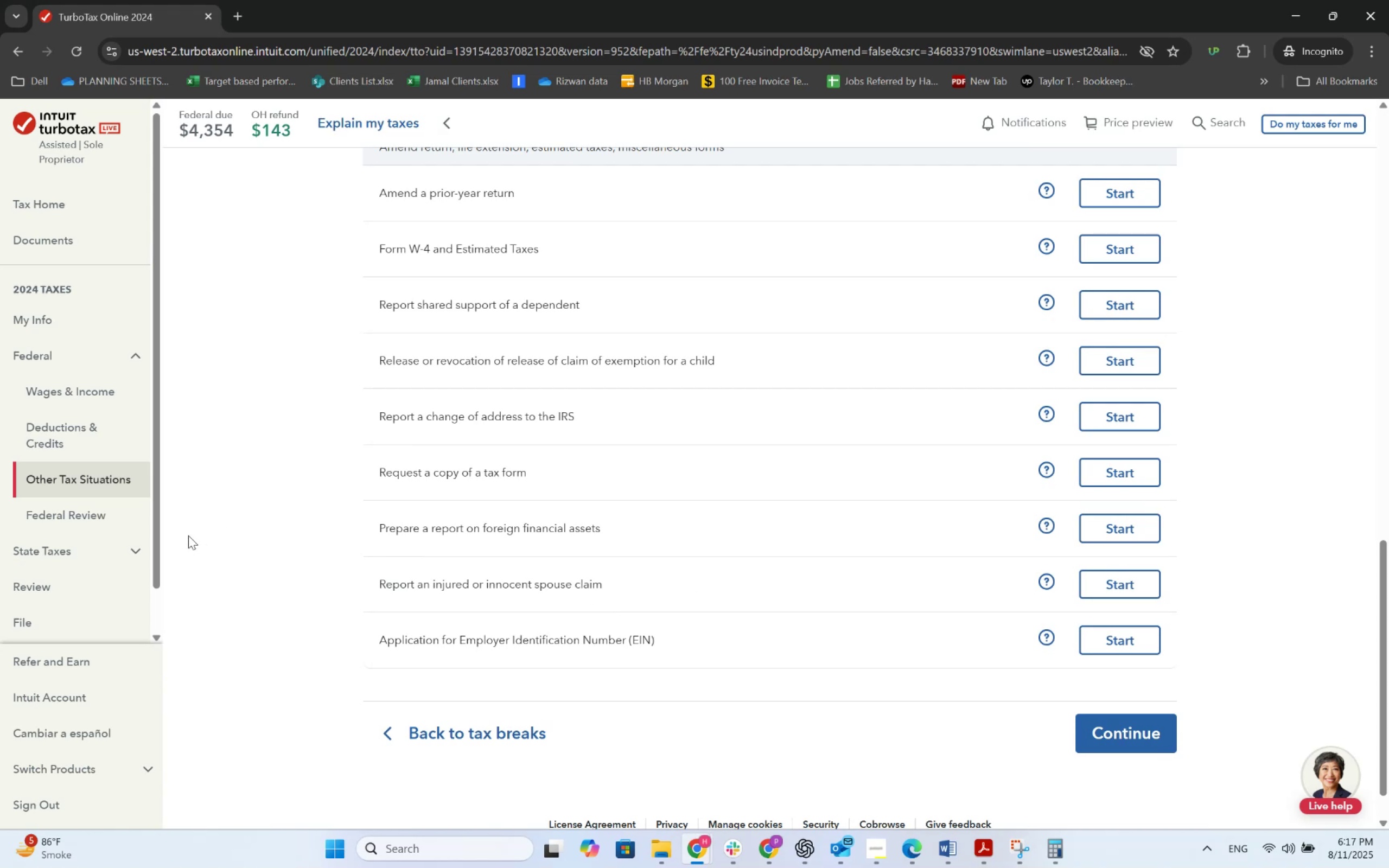 
left_click([110, 517])
 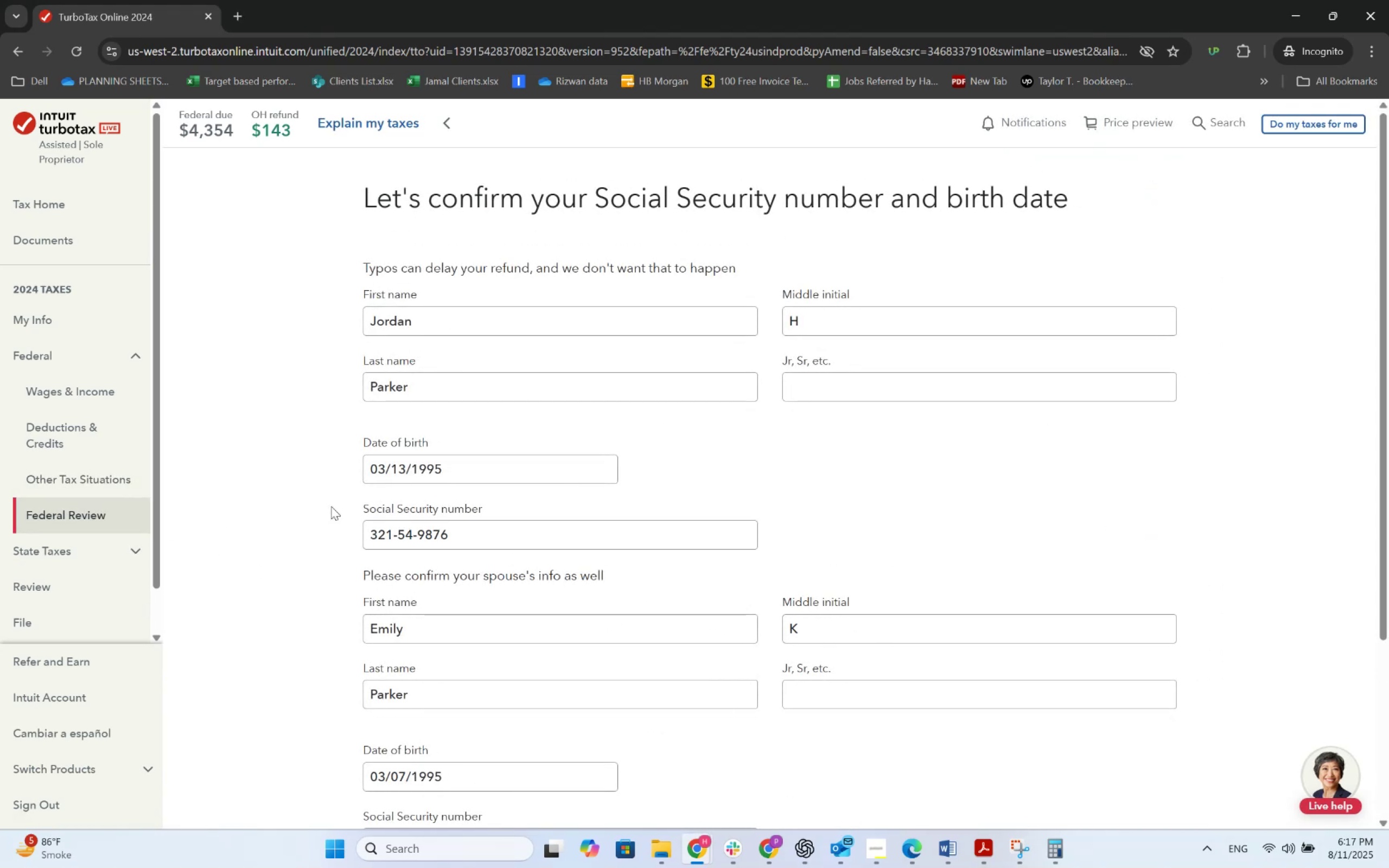 
scroll: coordinate [862, 654], scroll_direction: down, amount: 6.0
 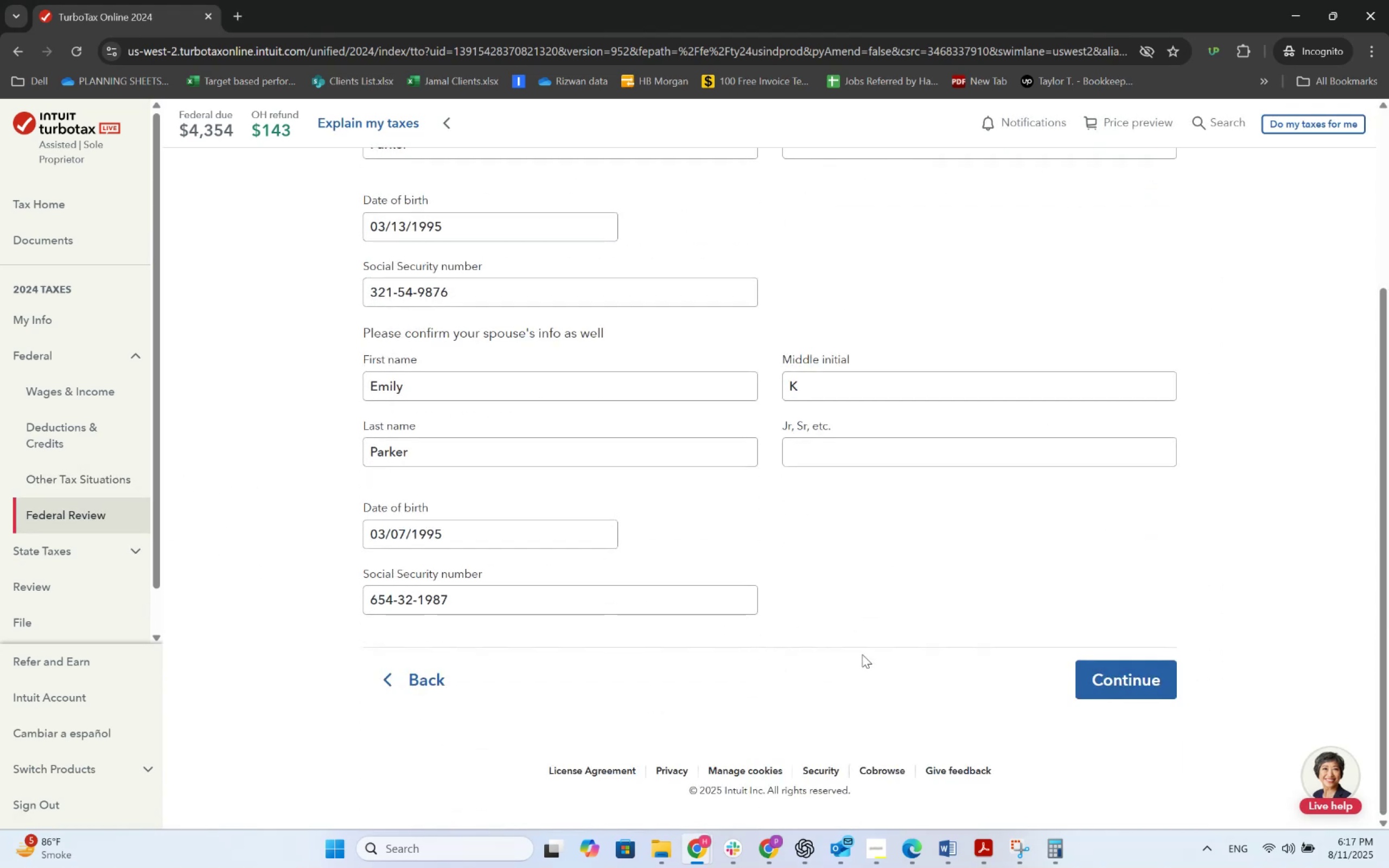 
scroll: coordinate [862, 654], scroll_direction: up, amount: 5.0
 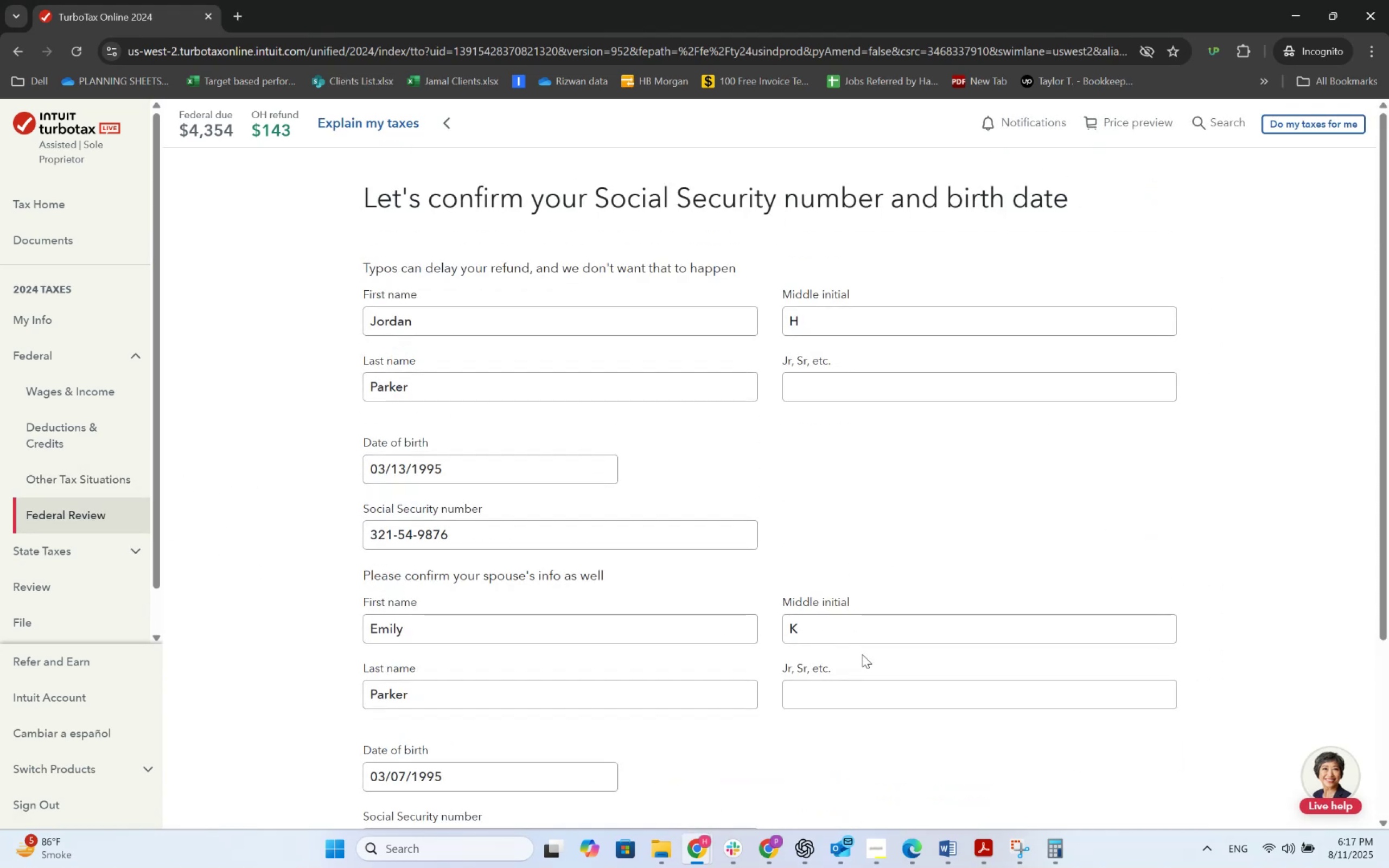 
scroll: coordinate [862, 654], scroll_direction: down, amount: 1.0
 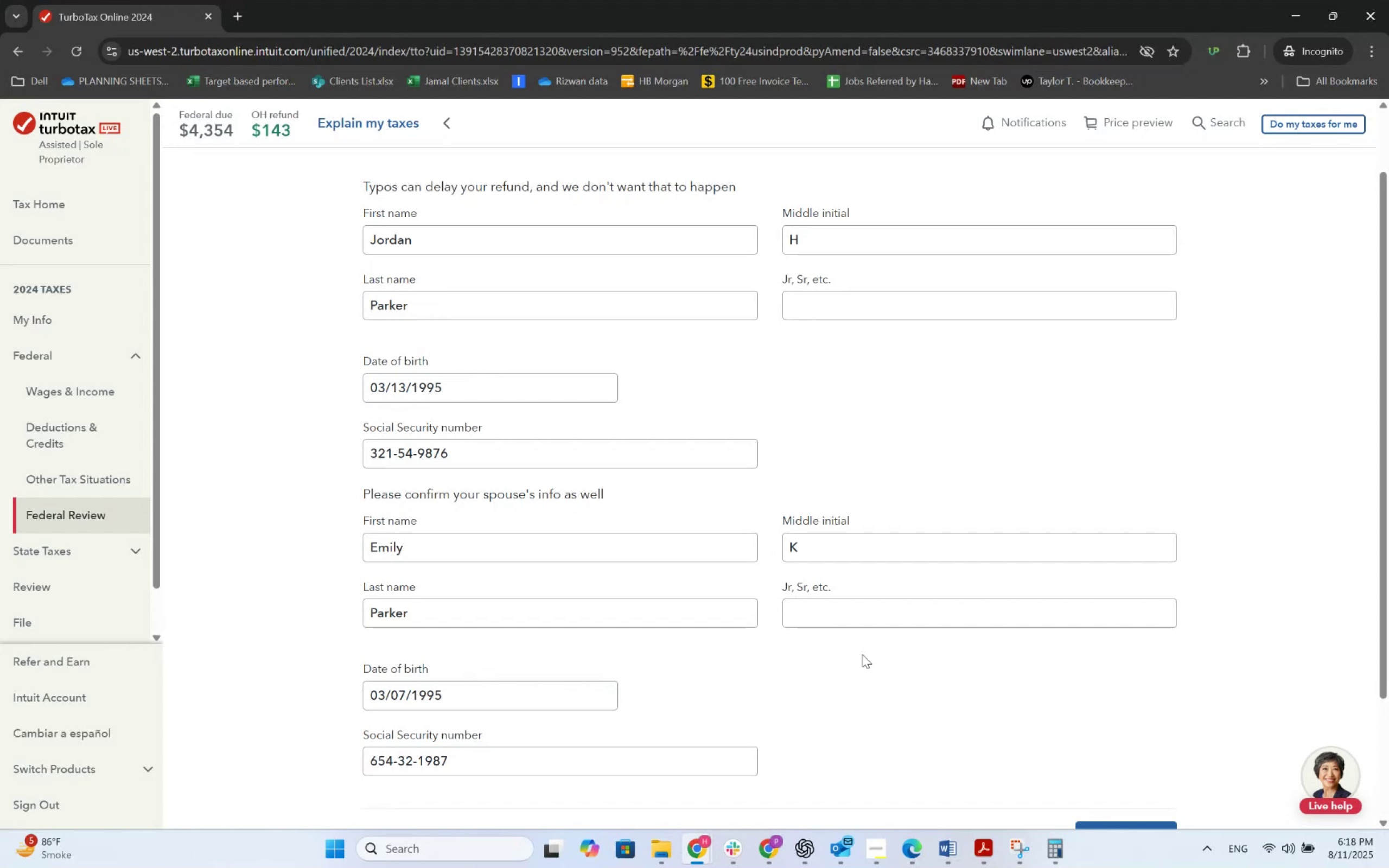 
wait(58.3)
 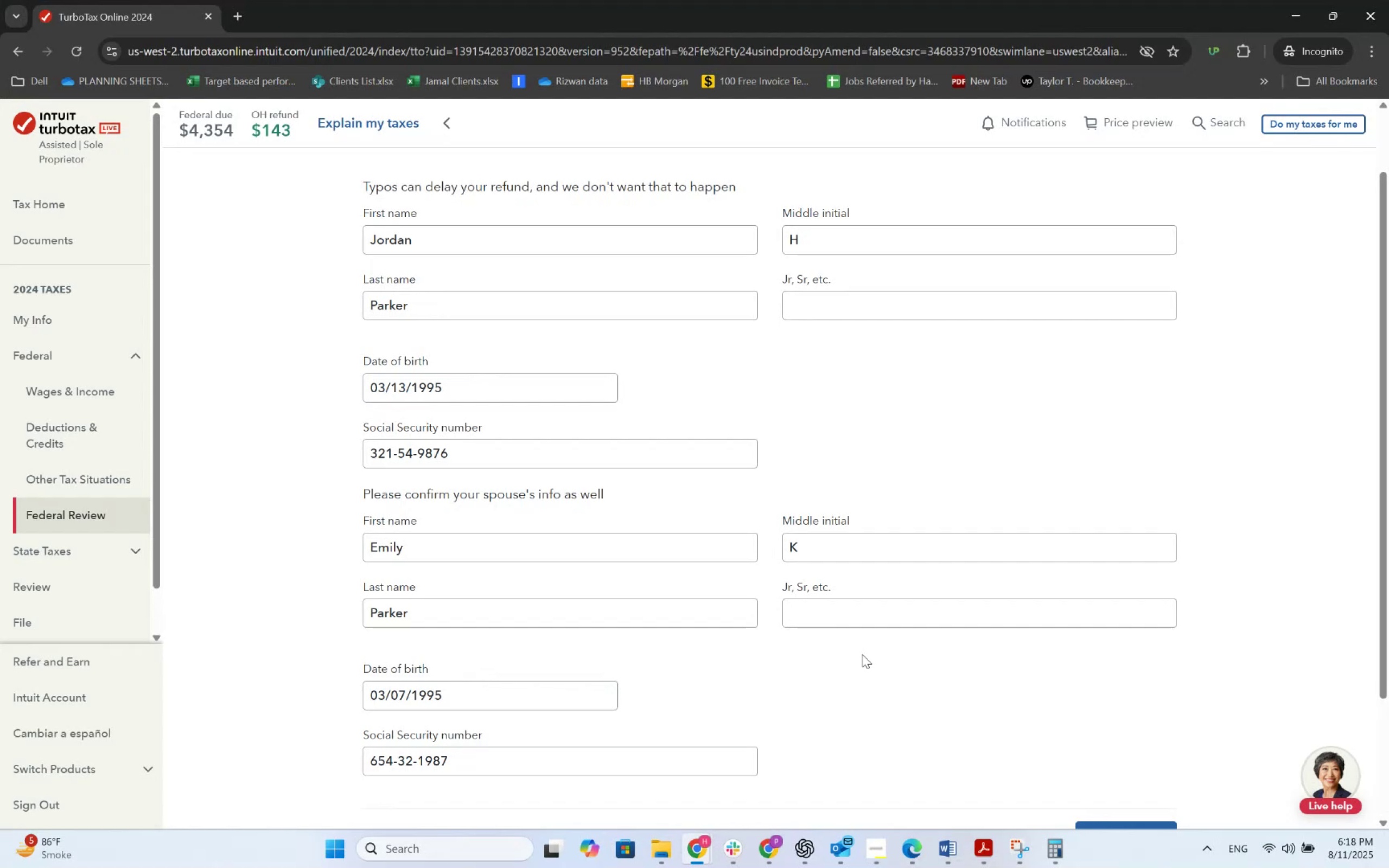 
scroll: coordinate [707, 561], scroll_direction: down, amount: 3.0
 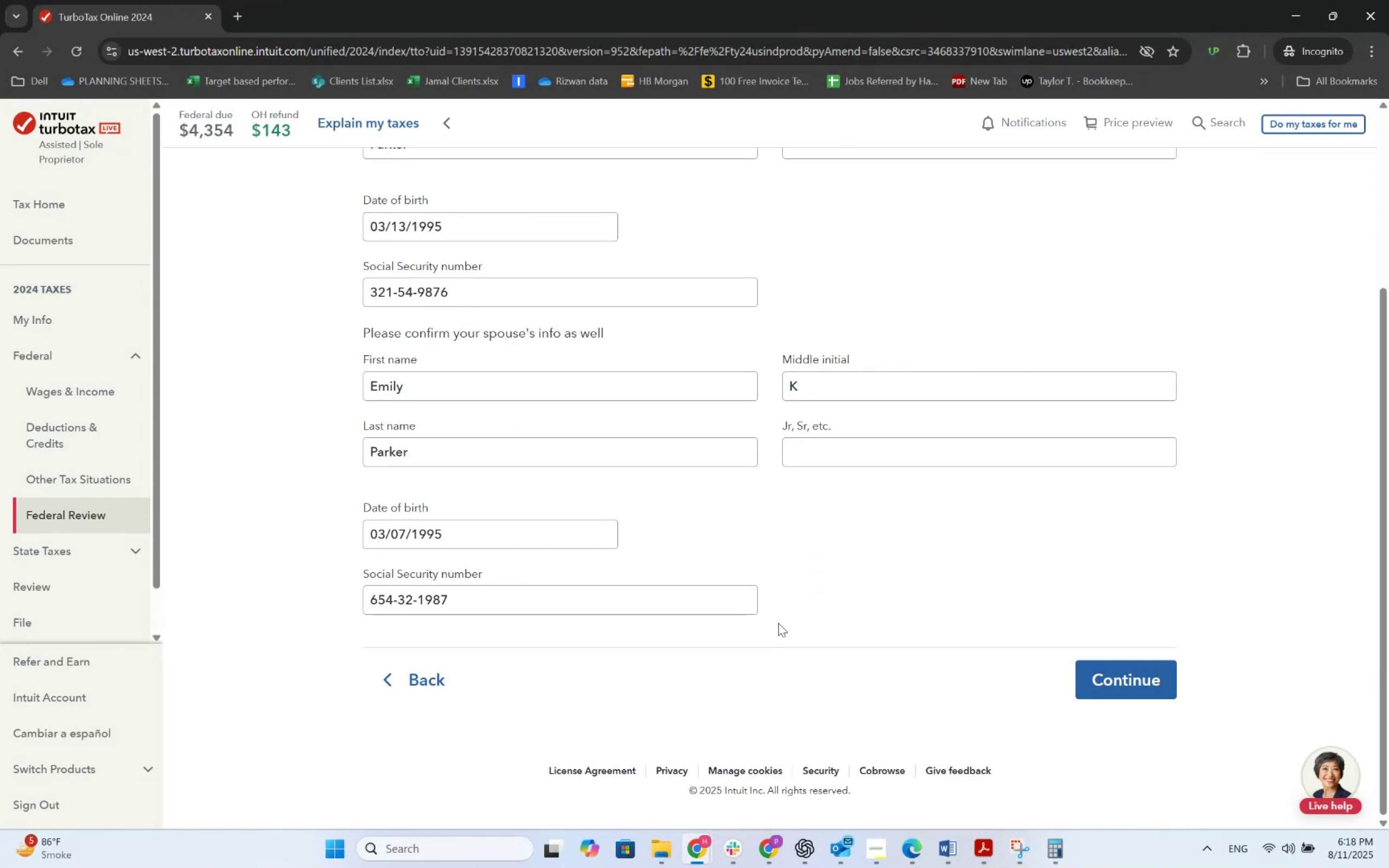 
scroll: coordinate [472, 318], scroll_direction: up, amount: 2.0
 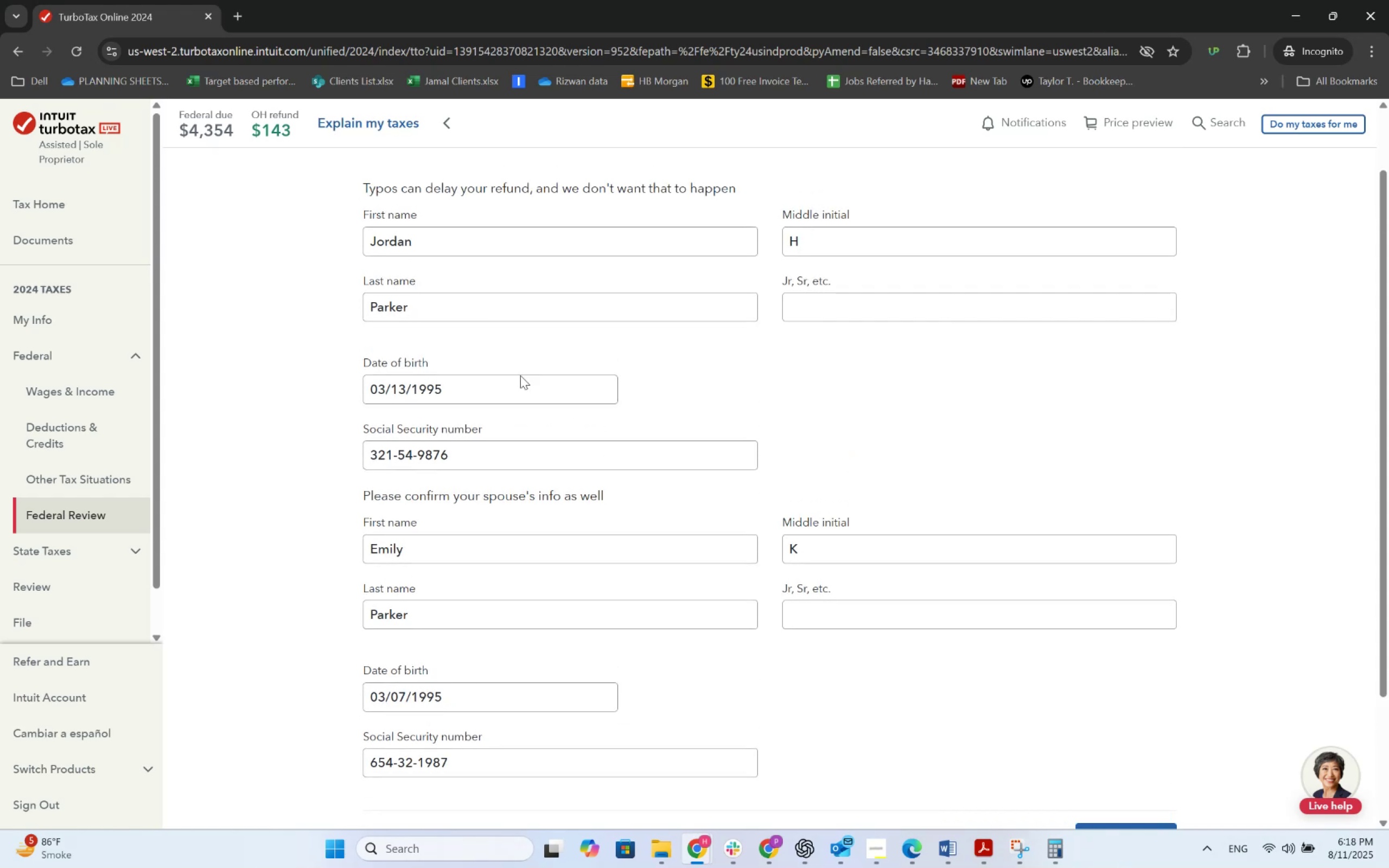 
scroll: coordinate [624, 453], scroll_direction: down, amount: 1.0
 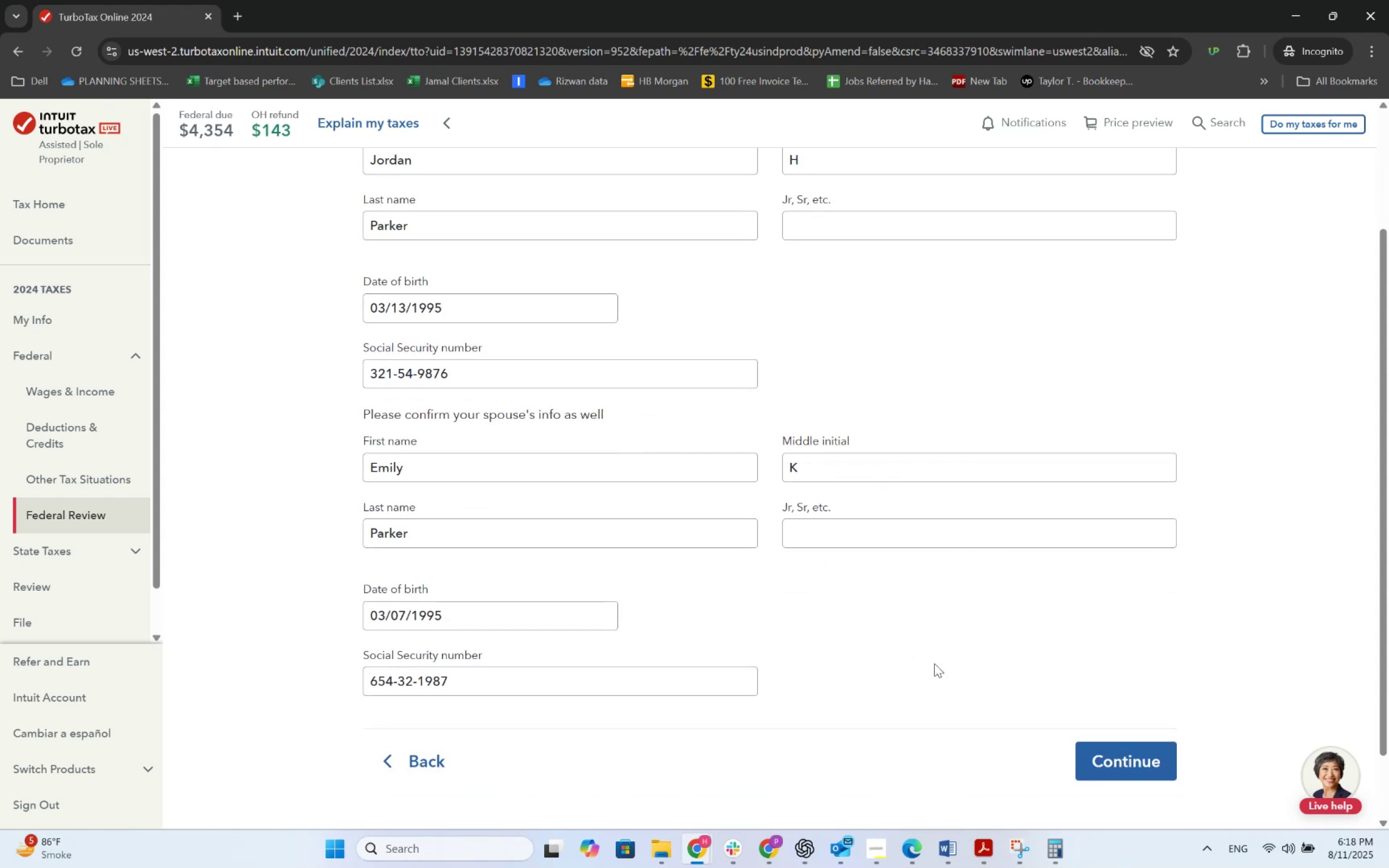 
left_click([1106, 774])
 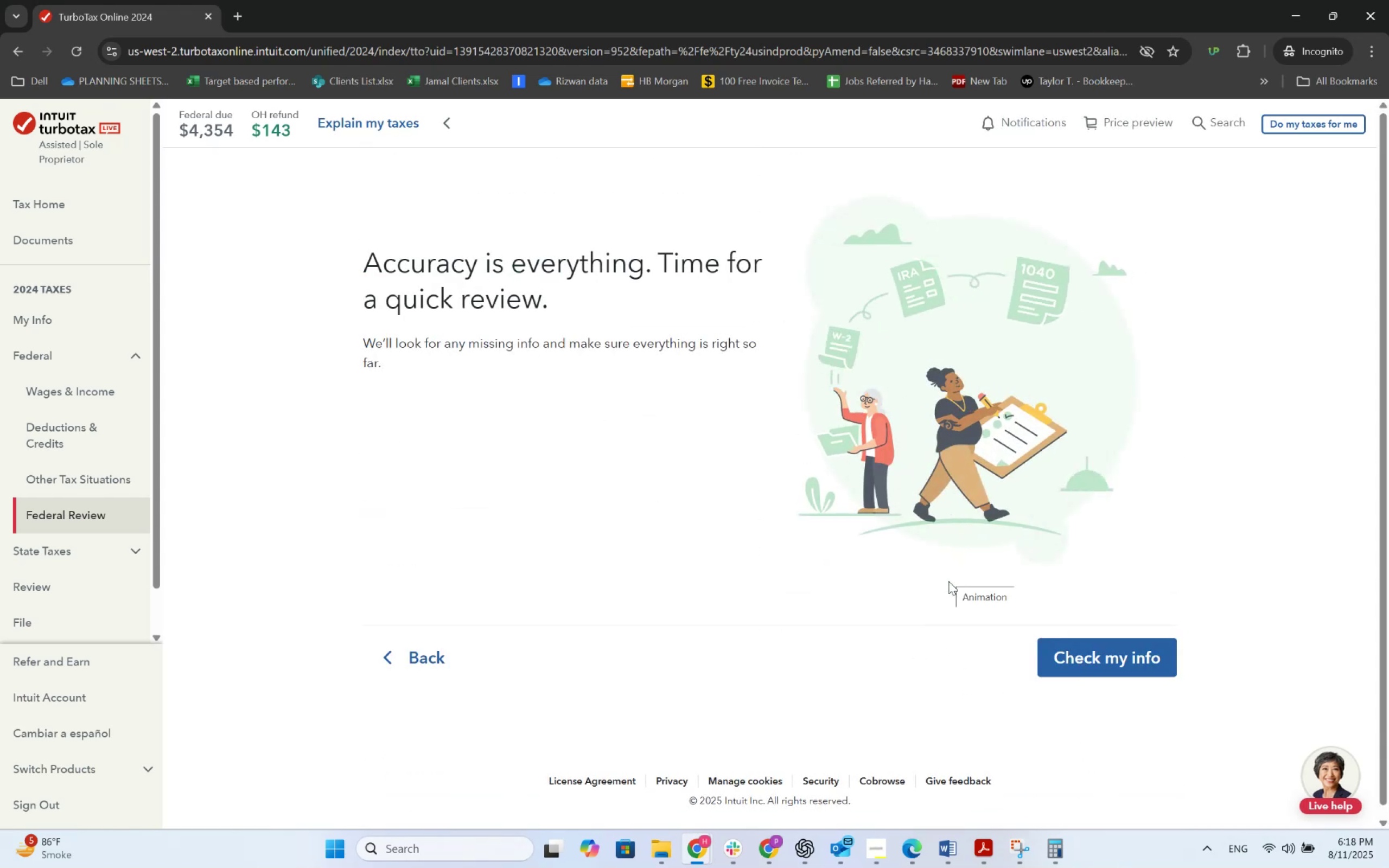 
wait(6.36)
 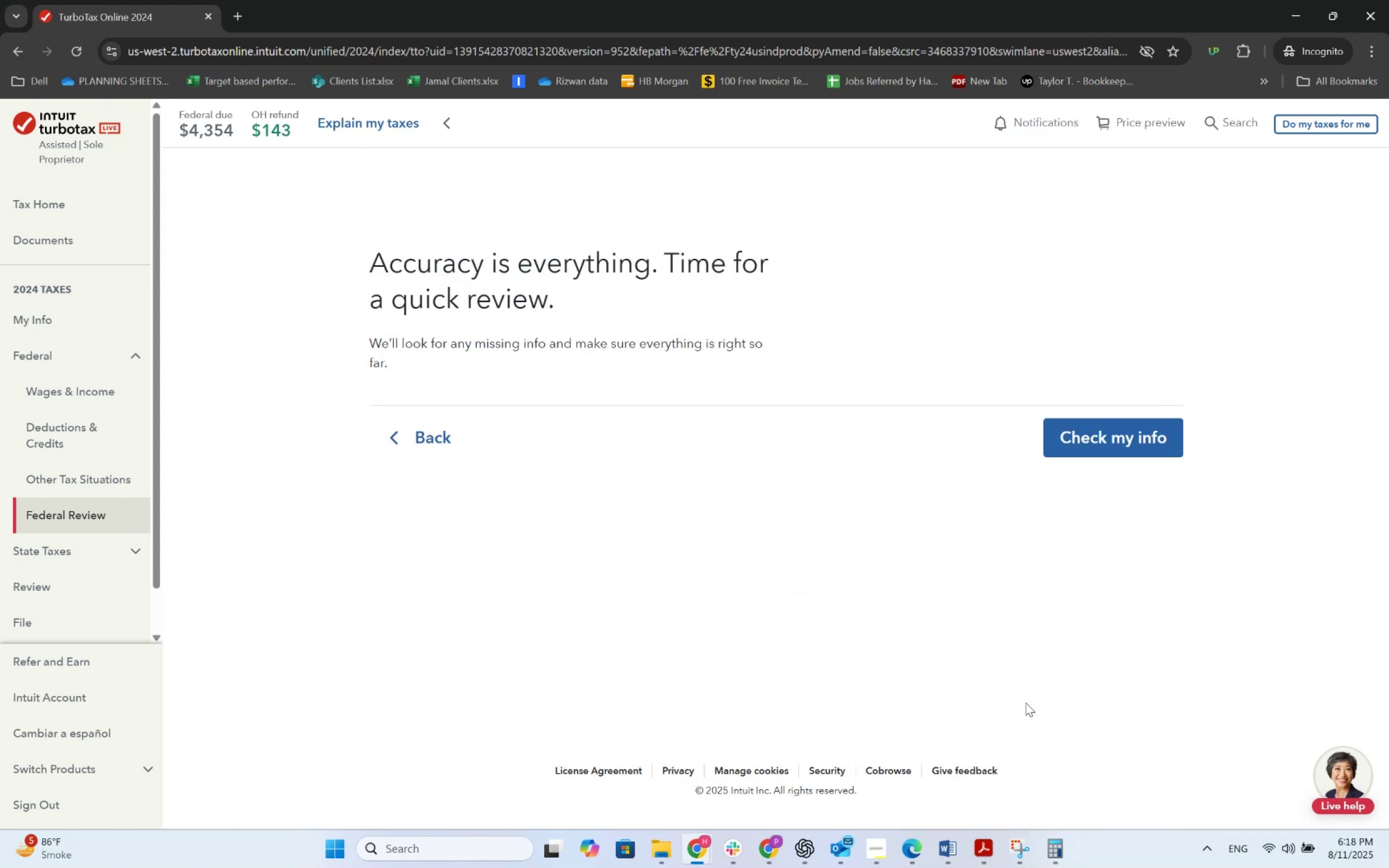 
left_click([1107, 652])
 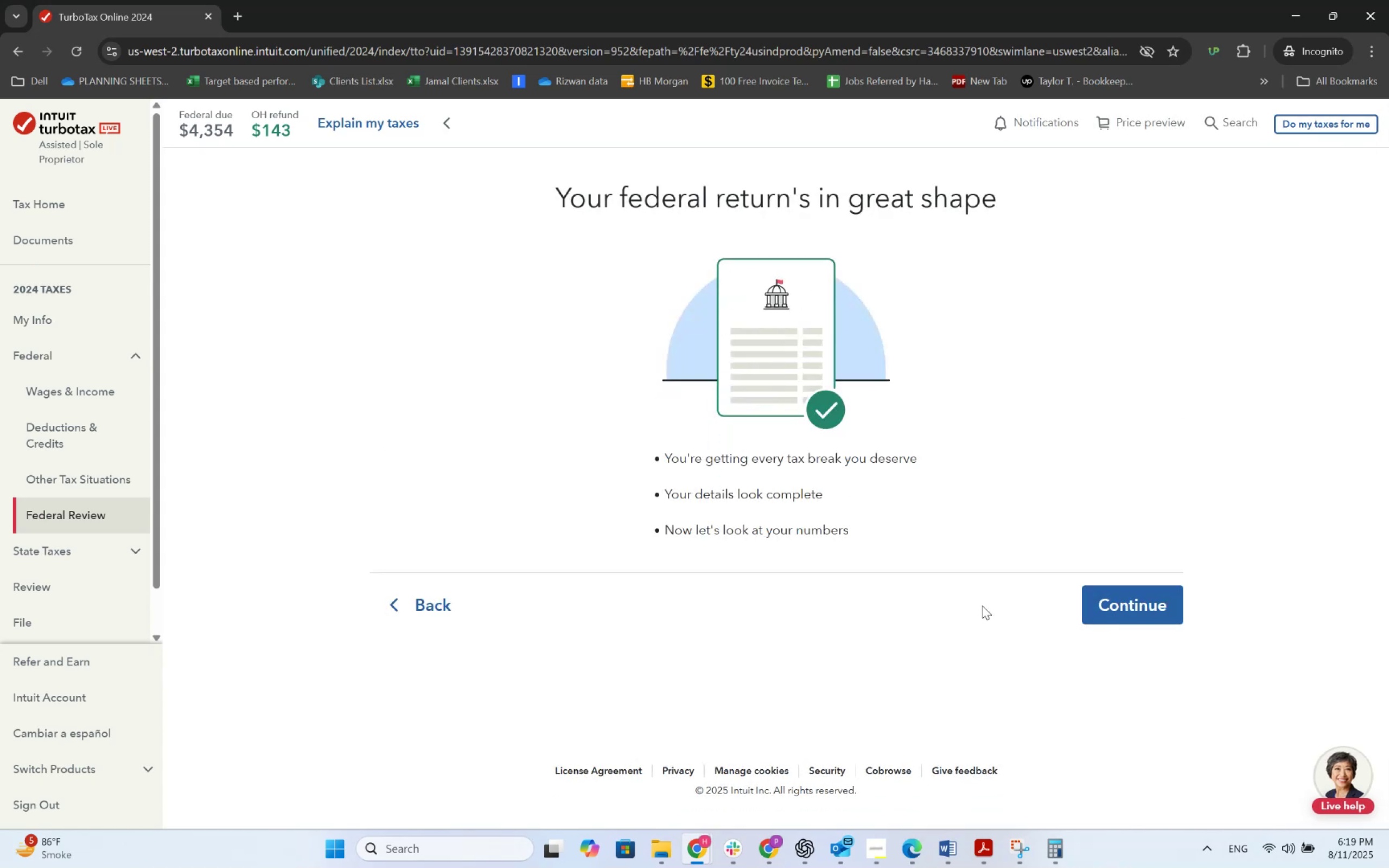 
wait(13.42)
 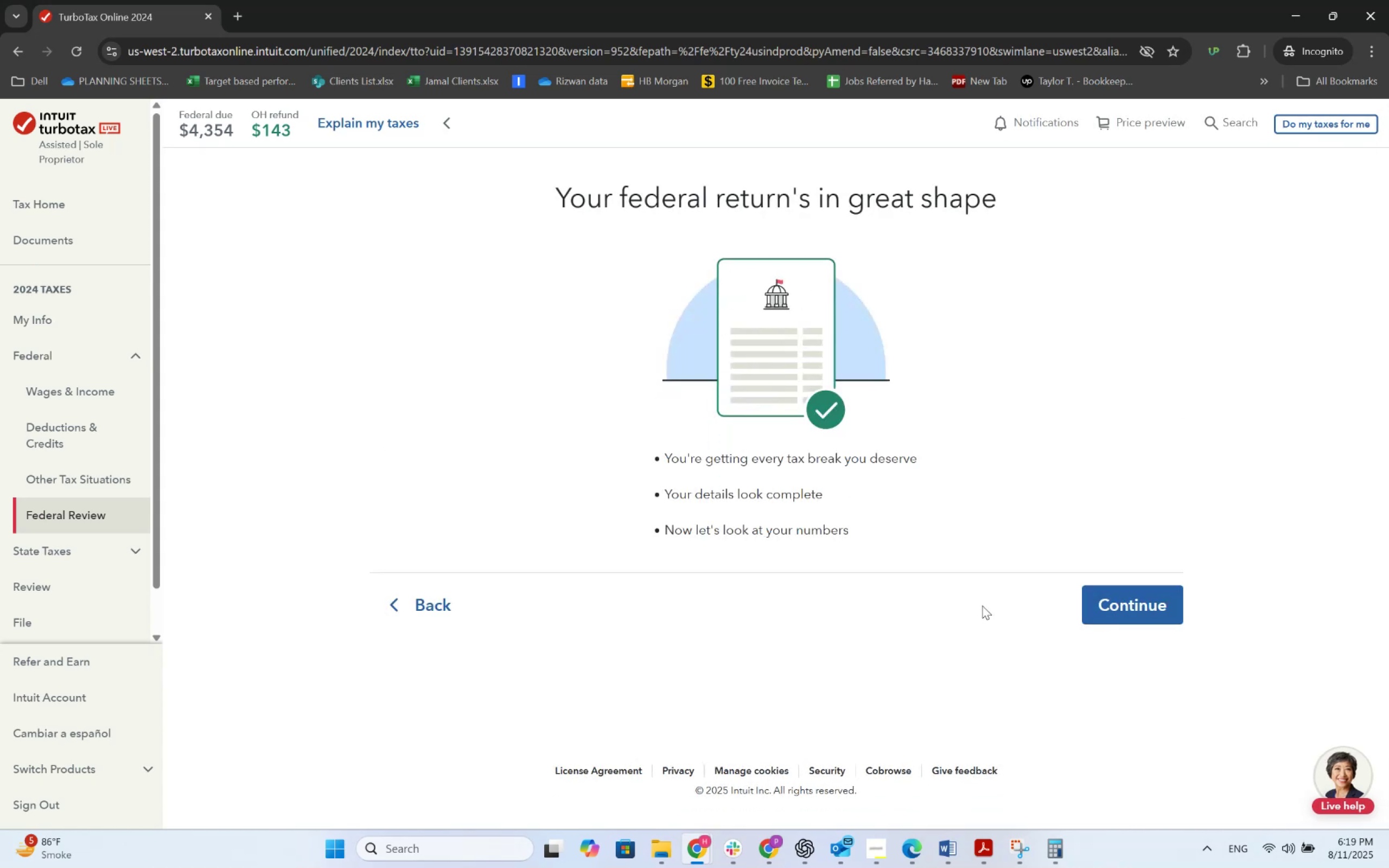 
left_click([1136, 609])
 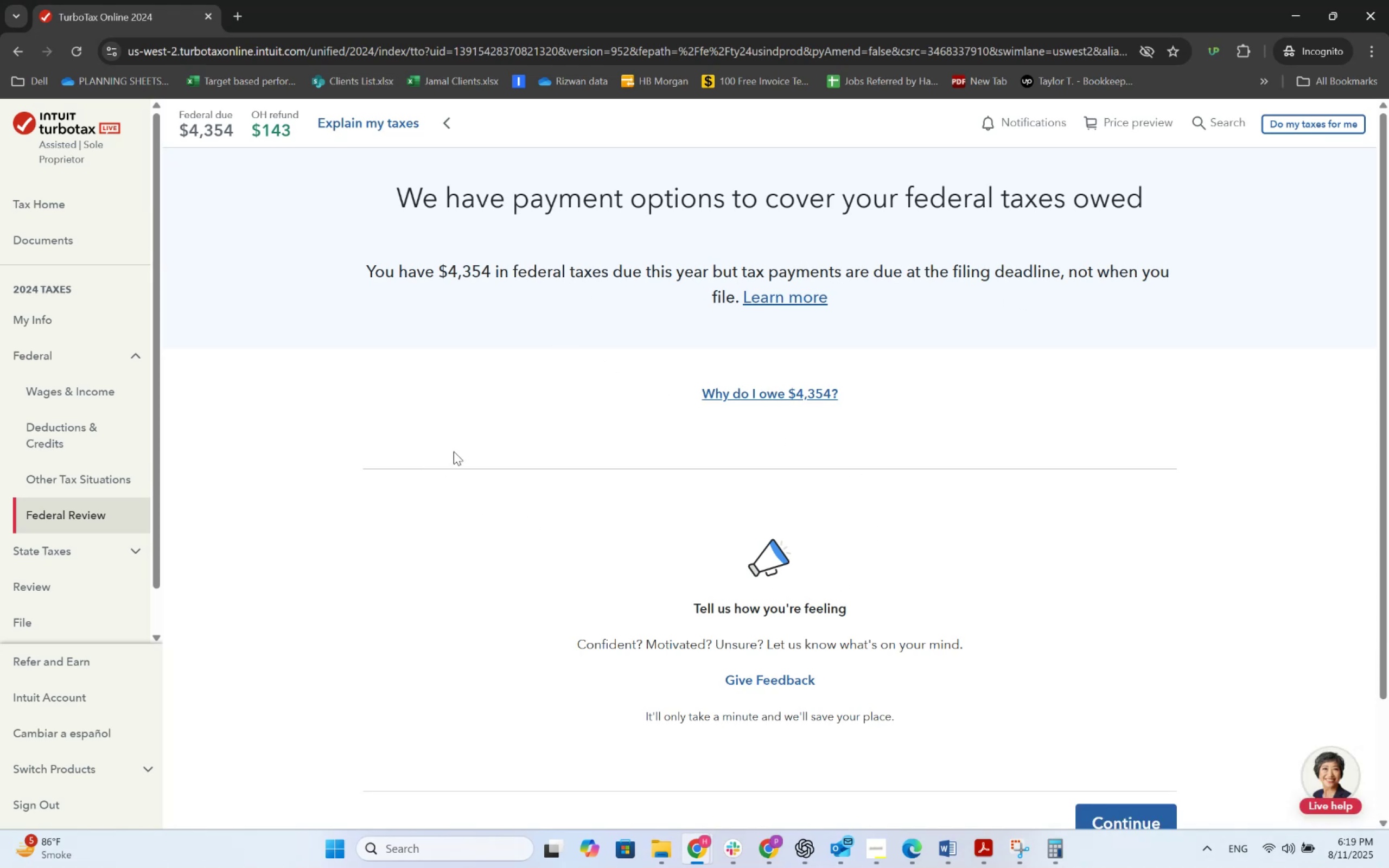 
wait(16.74)
 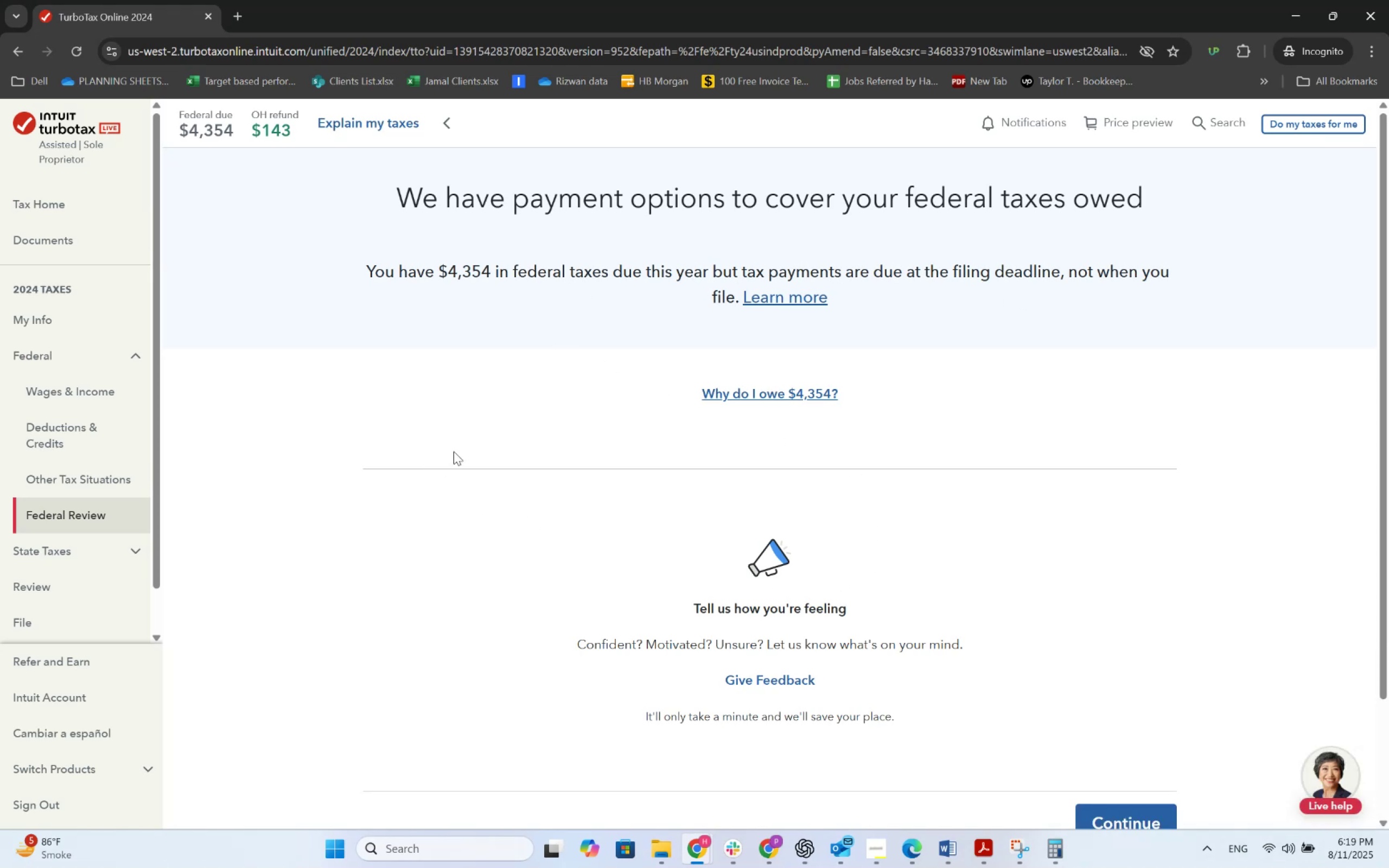 
left_click([82, 544])
 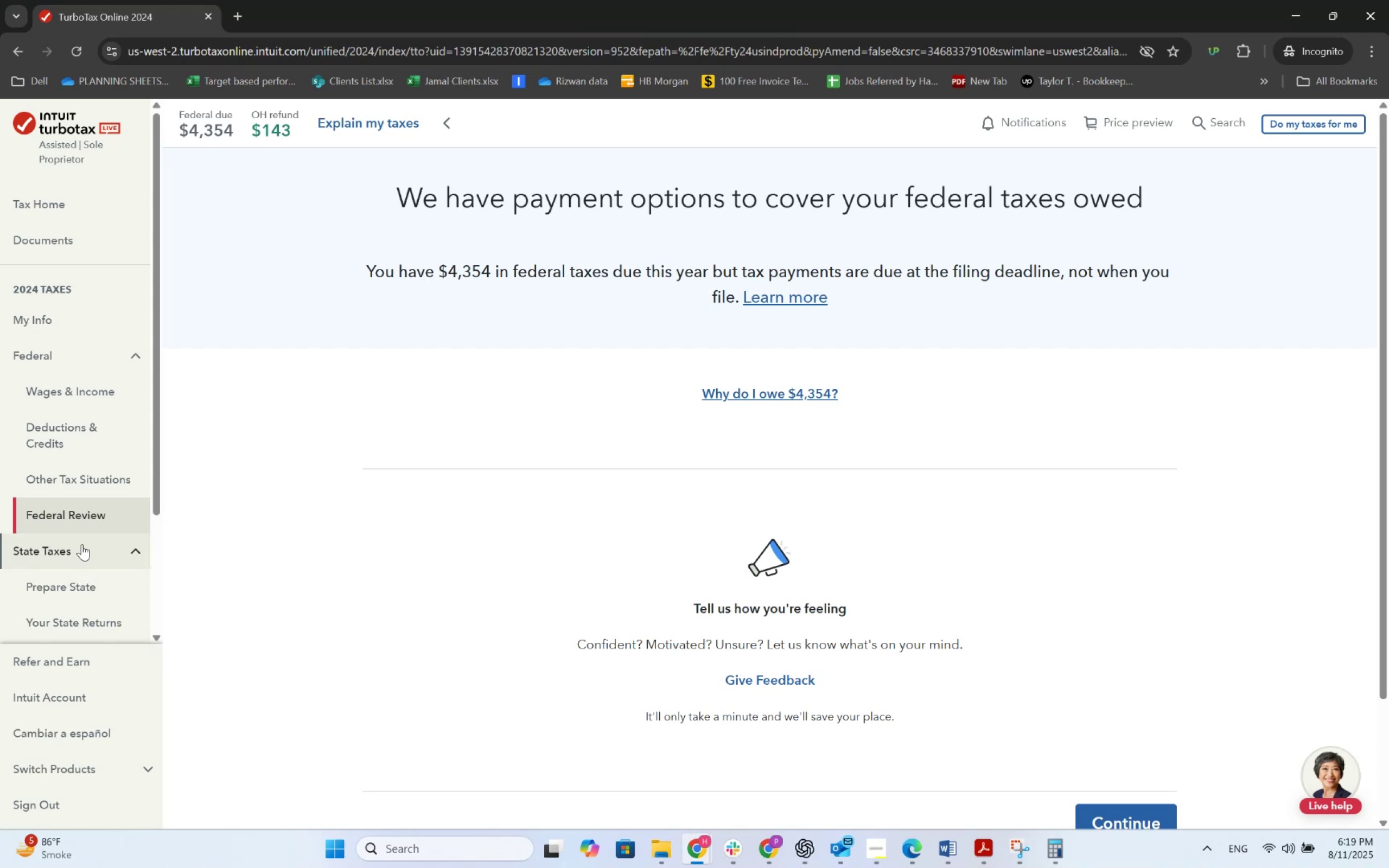 
scroll: coordinate [119, 509], scroll_direction: down, amount: 3.0
 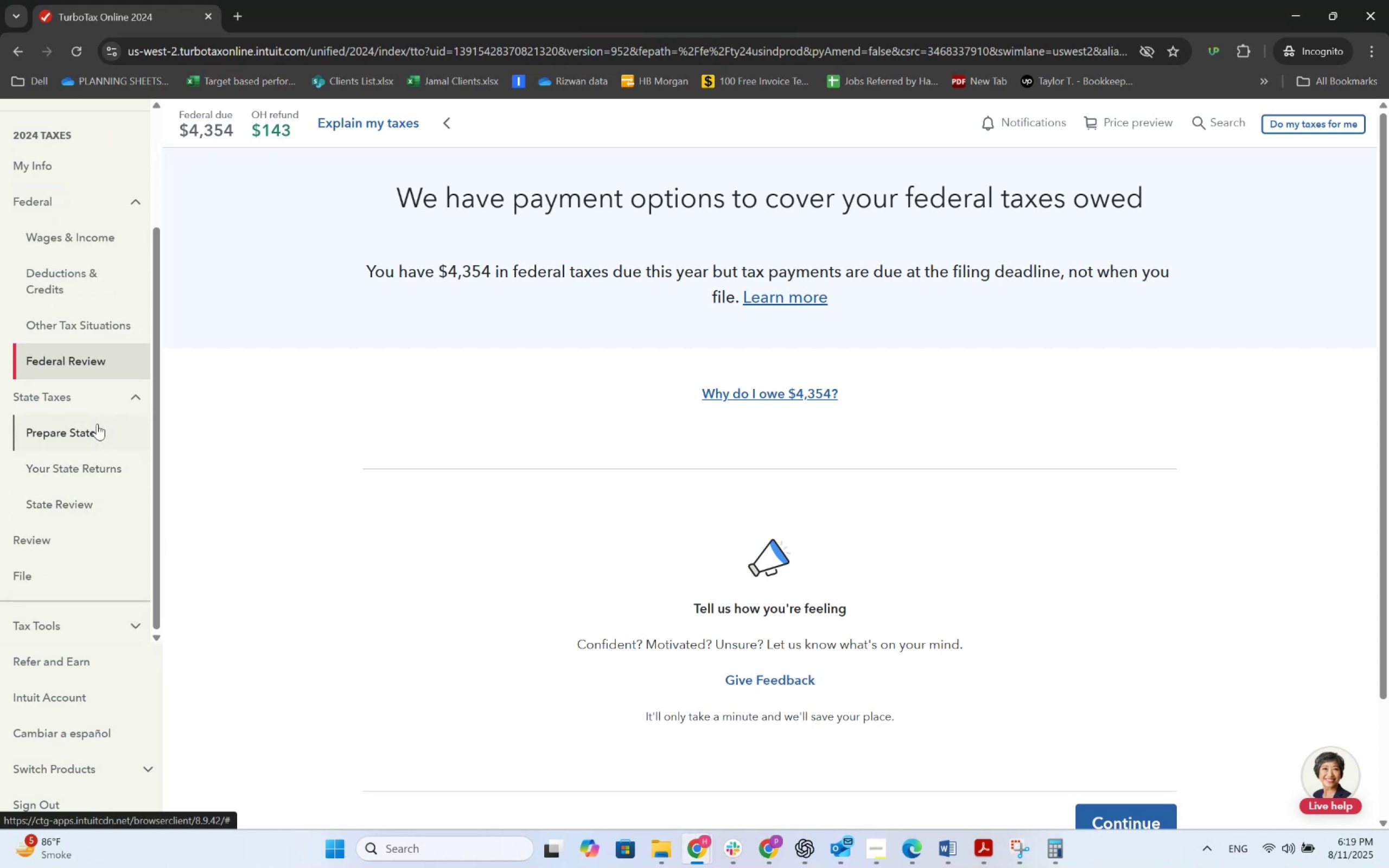 
left_click([97, 424])
 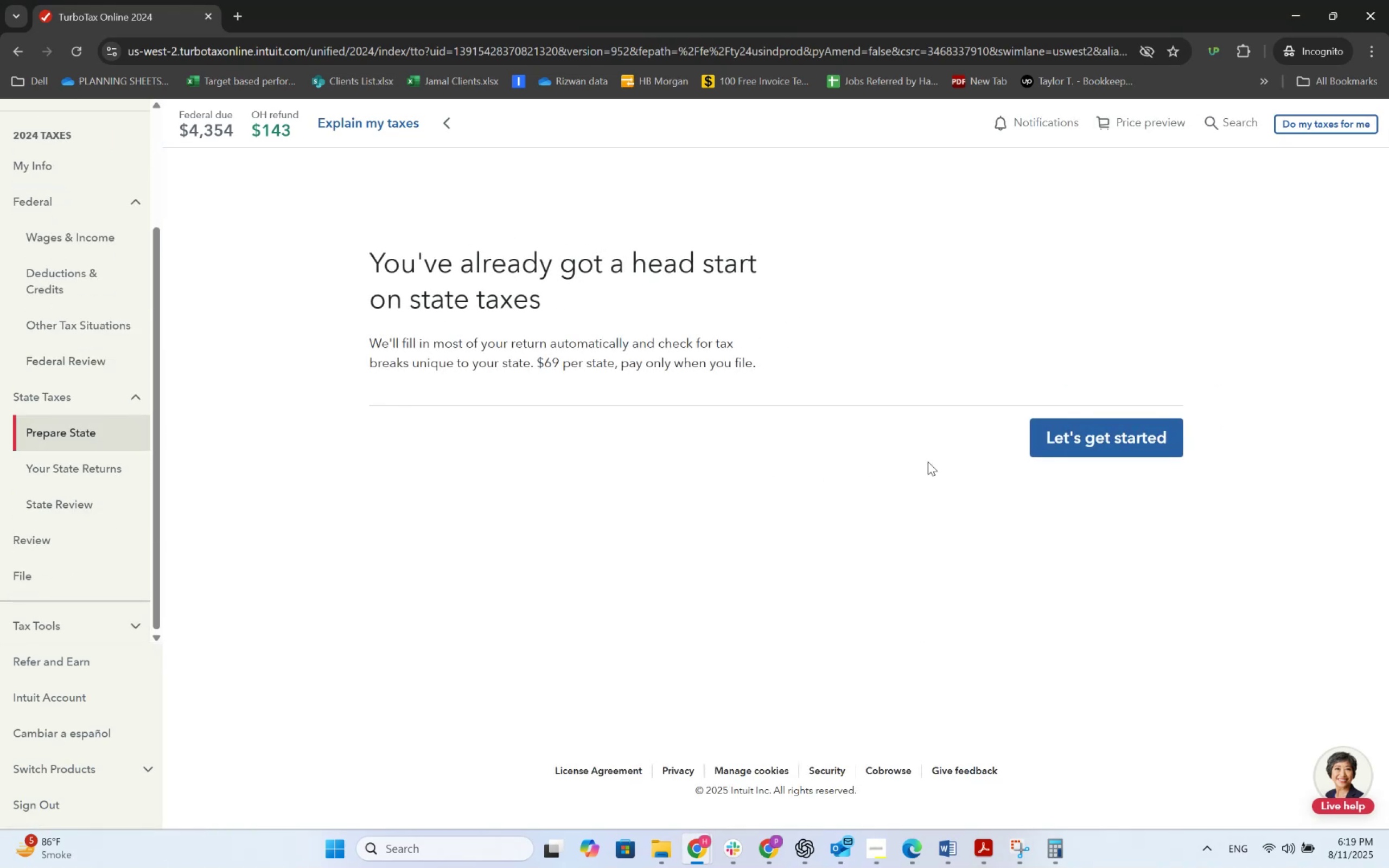 
left_click([1067, 444])
 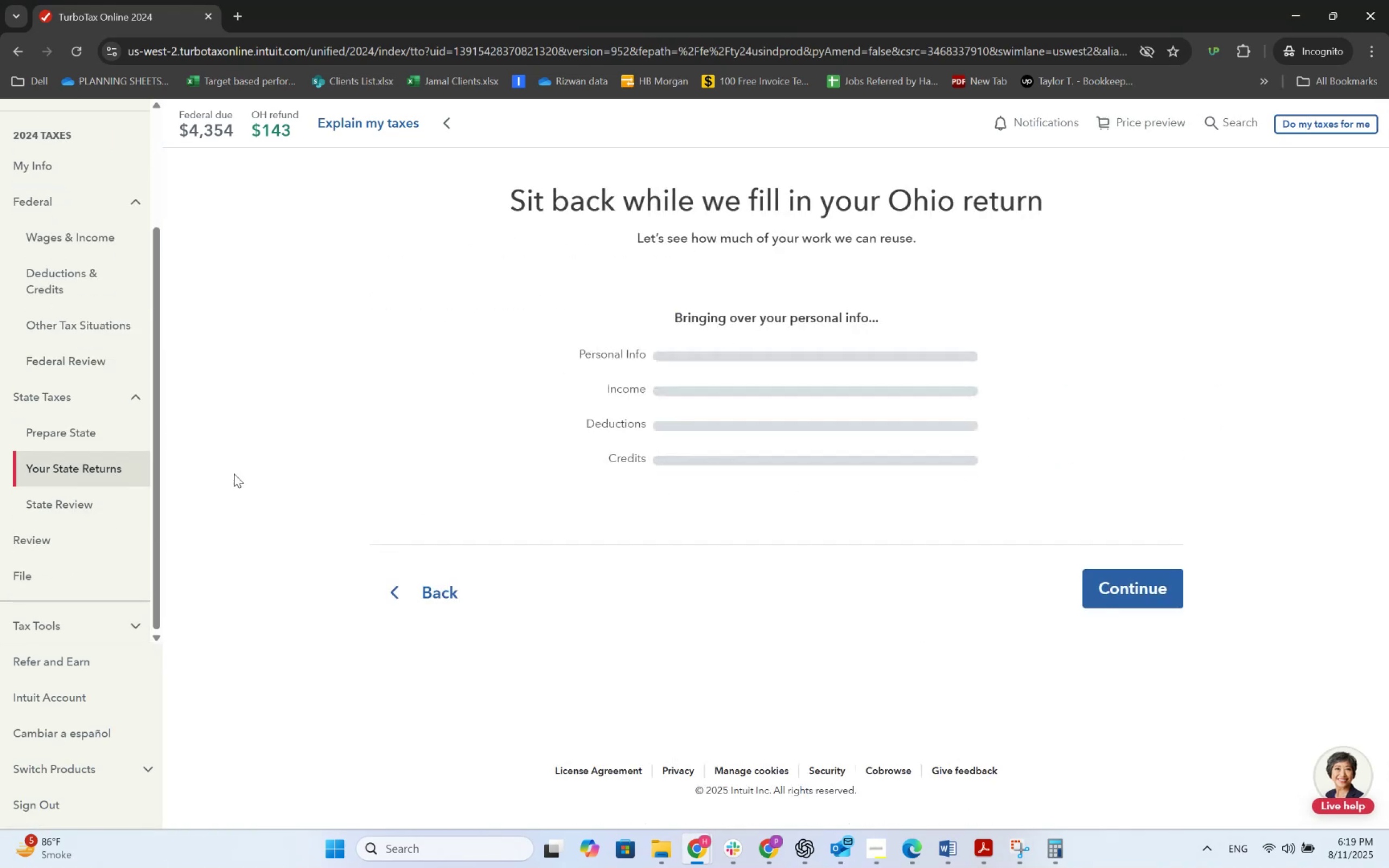 
left_click([76, 429])
 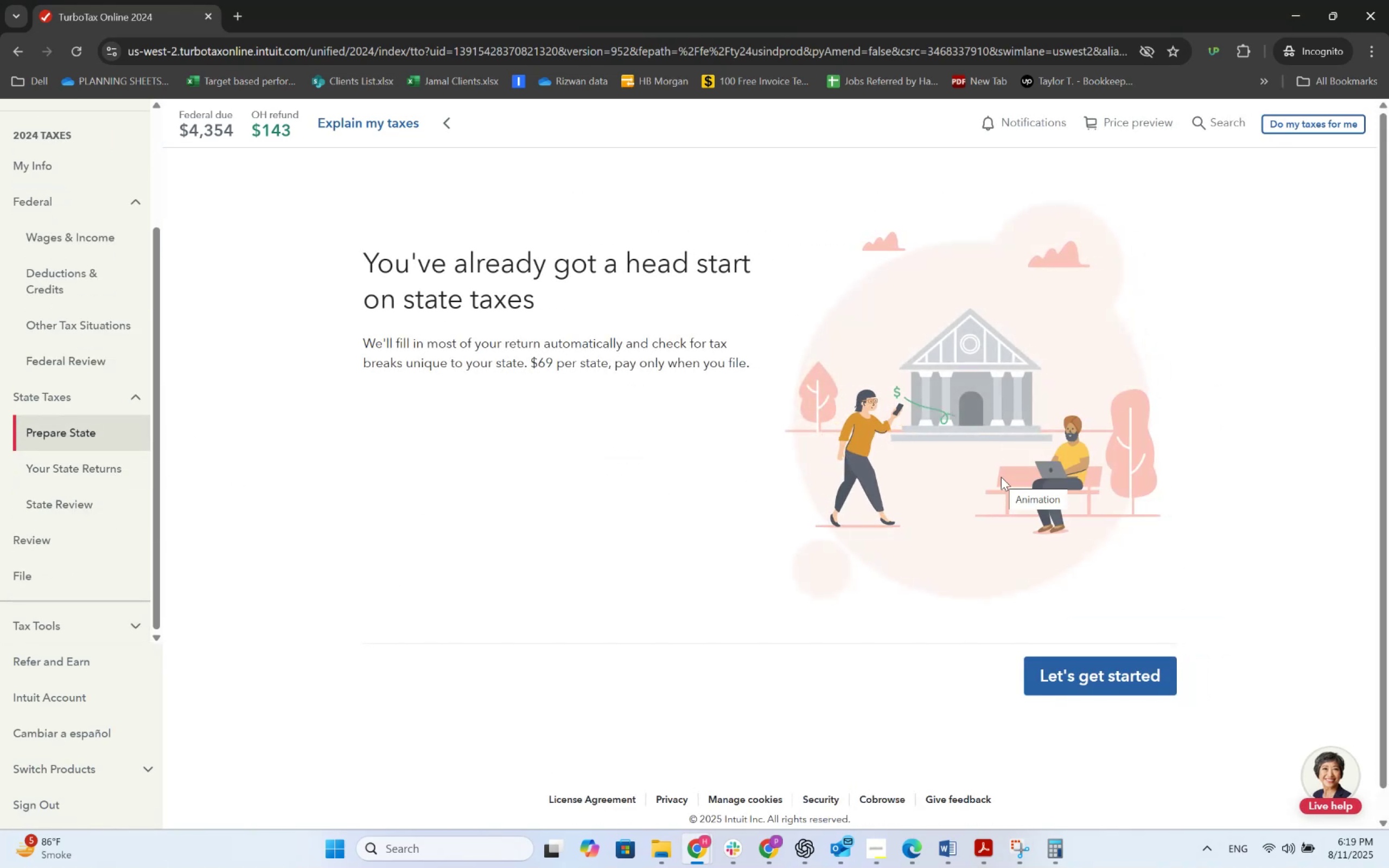 
left_click([1114, 672])
 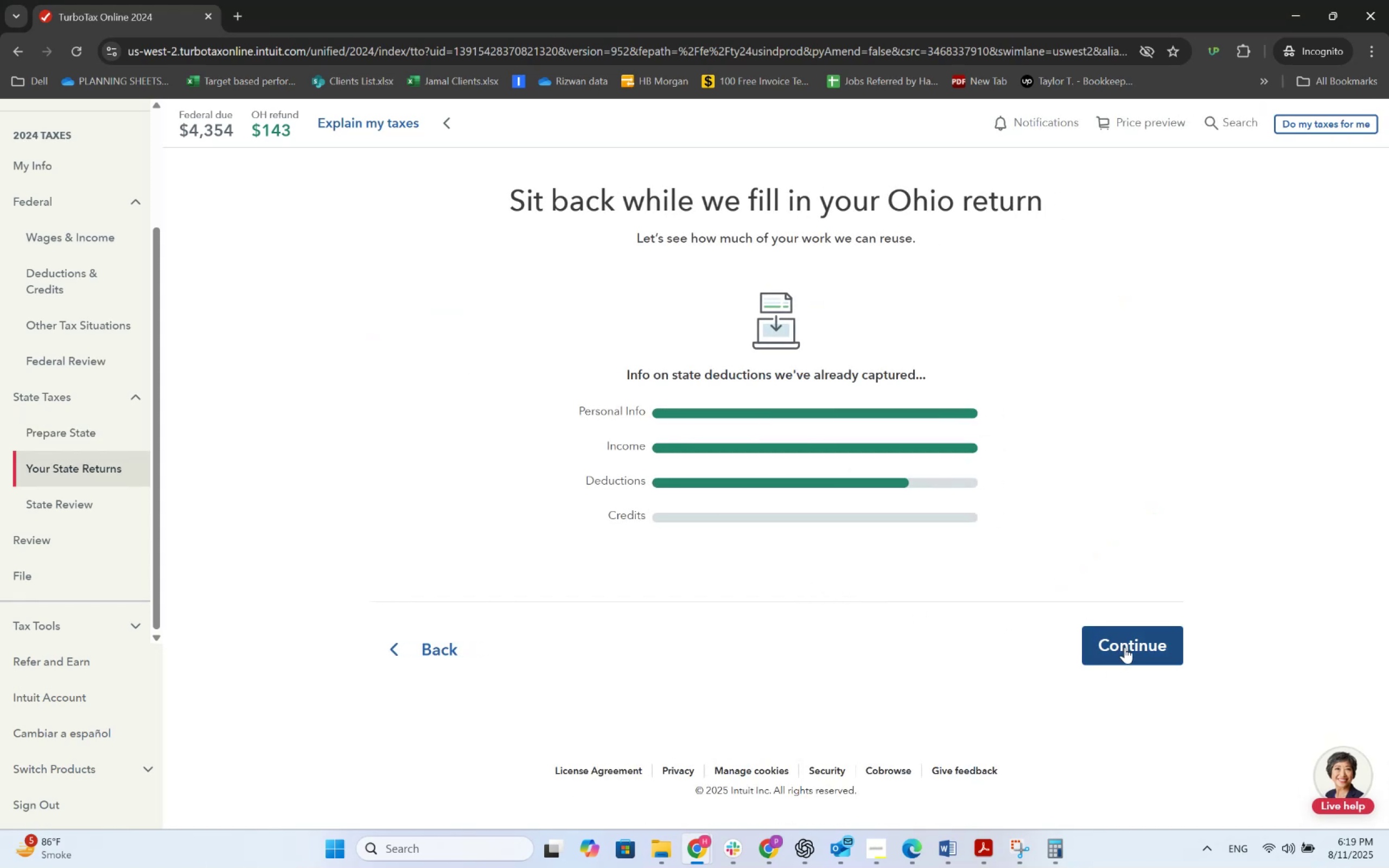 
wait(12.9)
 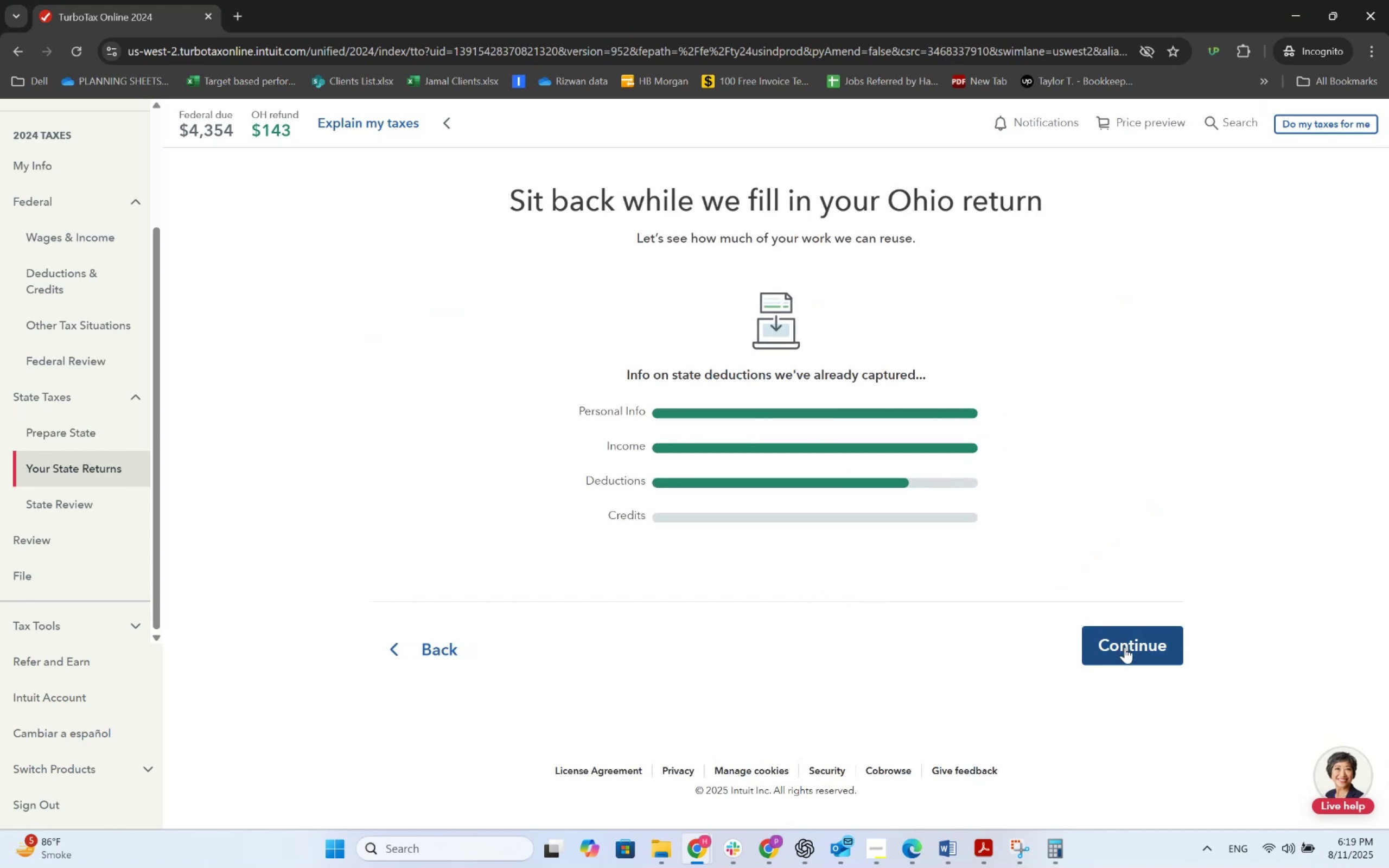 
left_click([1125, 647])
 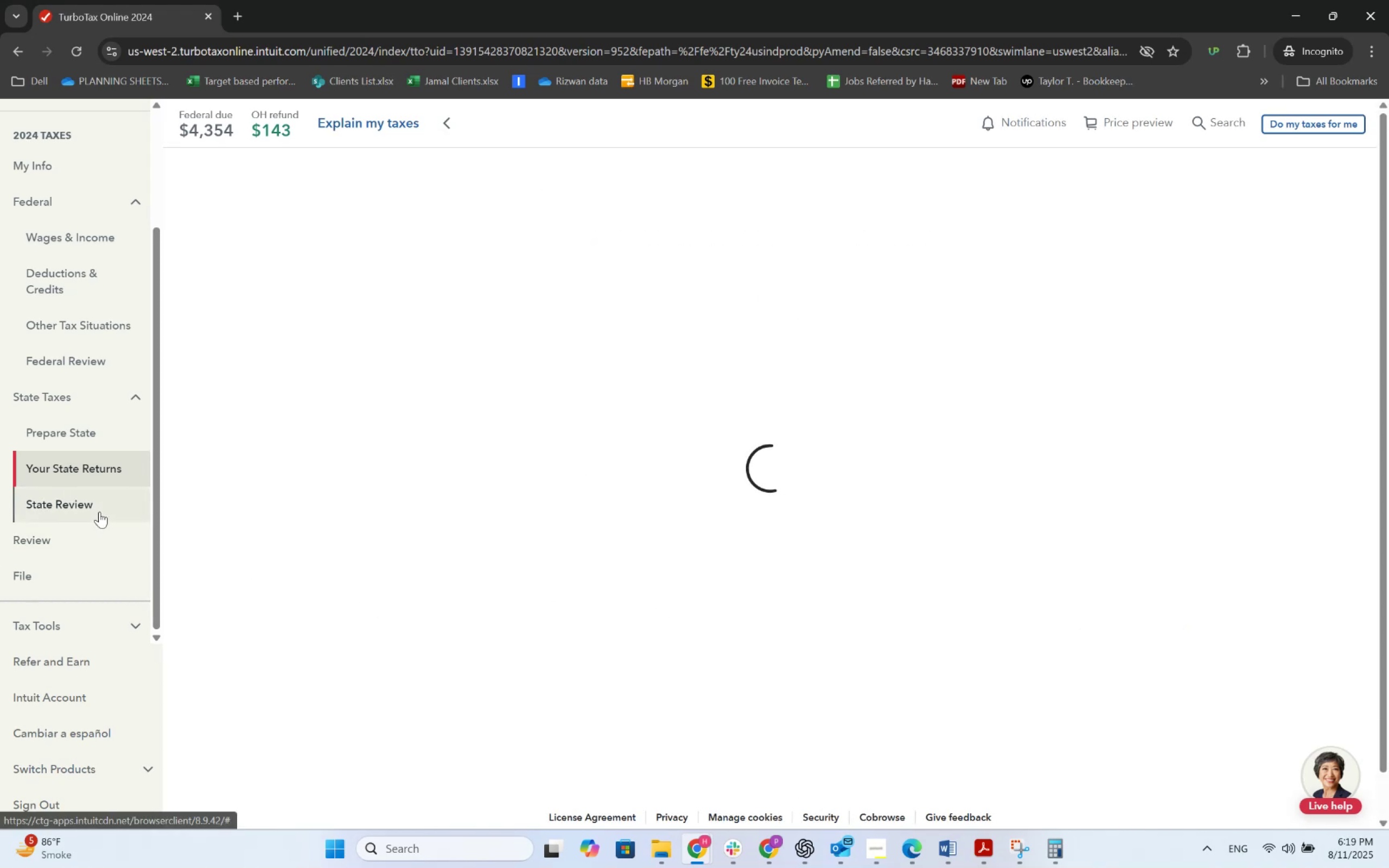 
left_click([99, 512])
 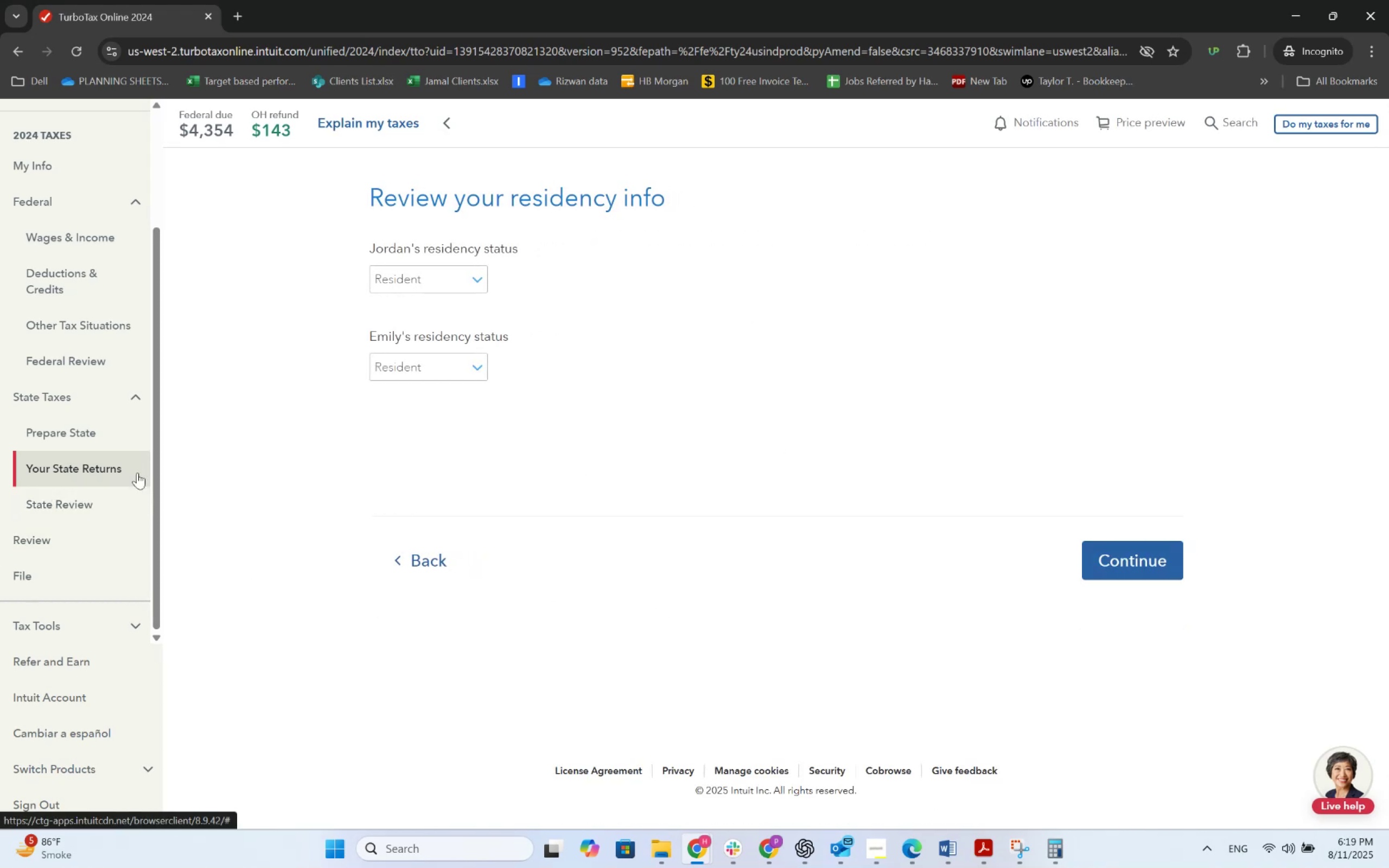 
left_click([431, 283])
 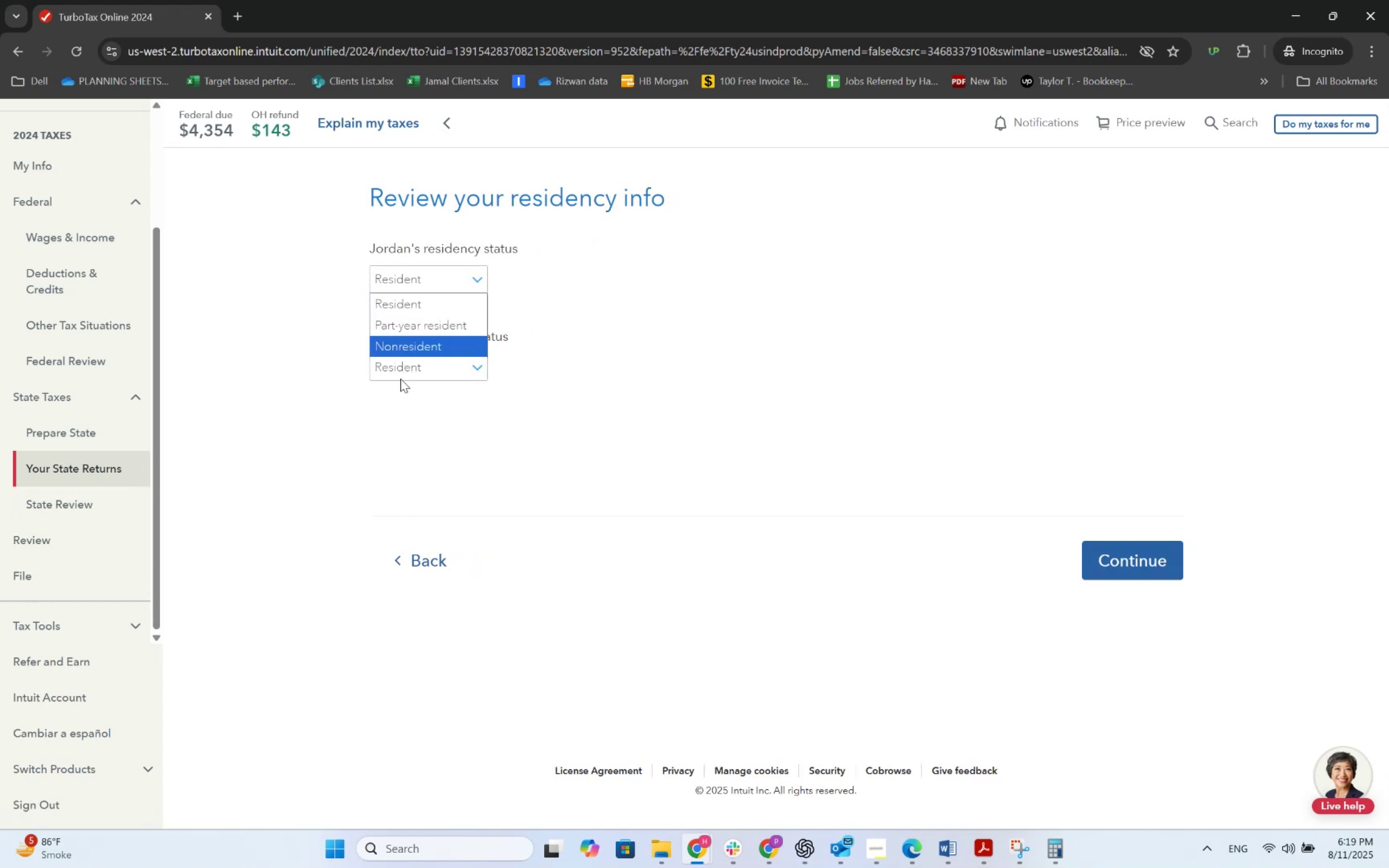 
left_click([416, 301])
 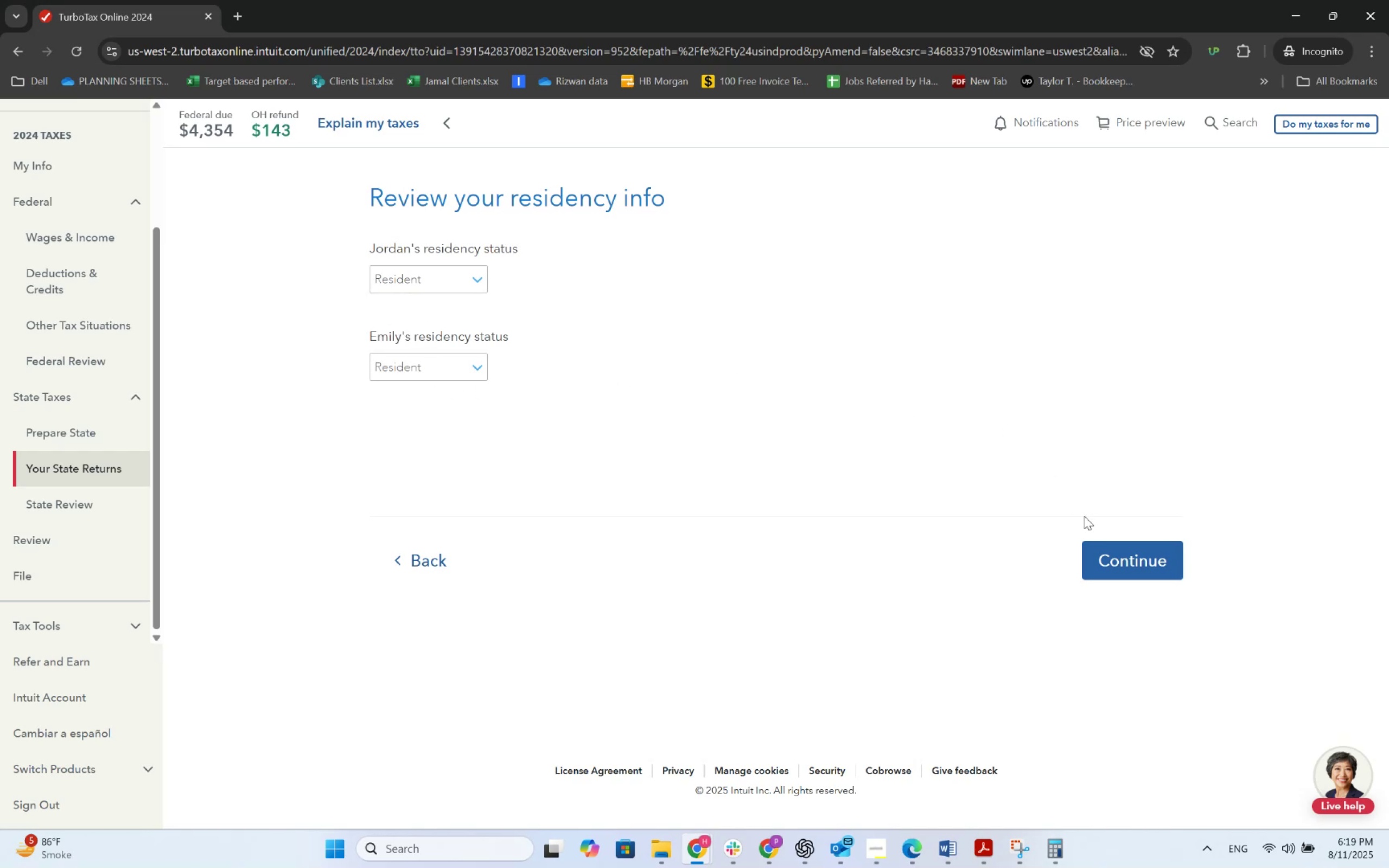 
left_click([1108, 557])
 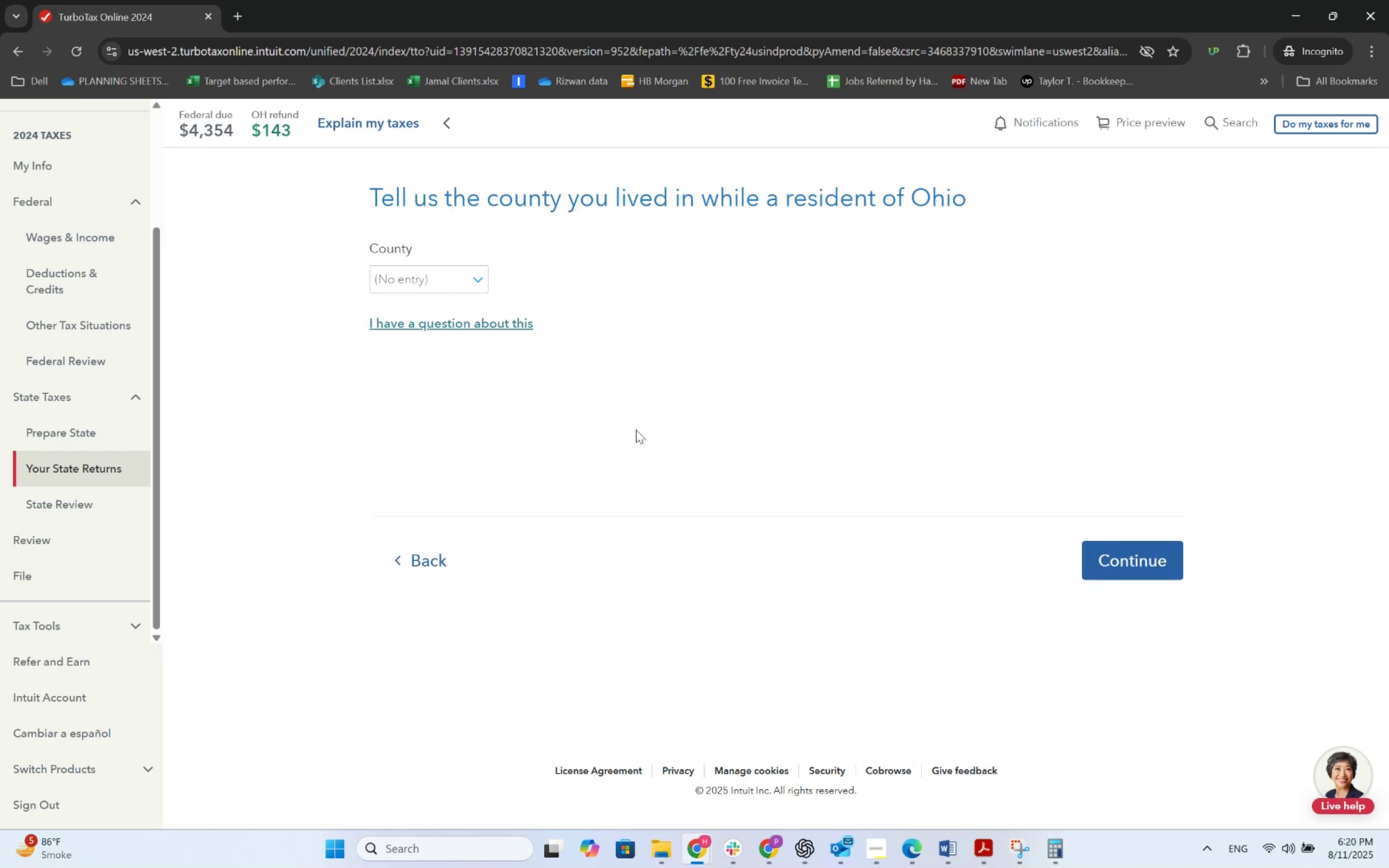 
left_click([457, 282])
 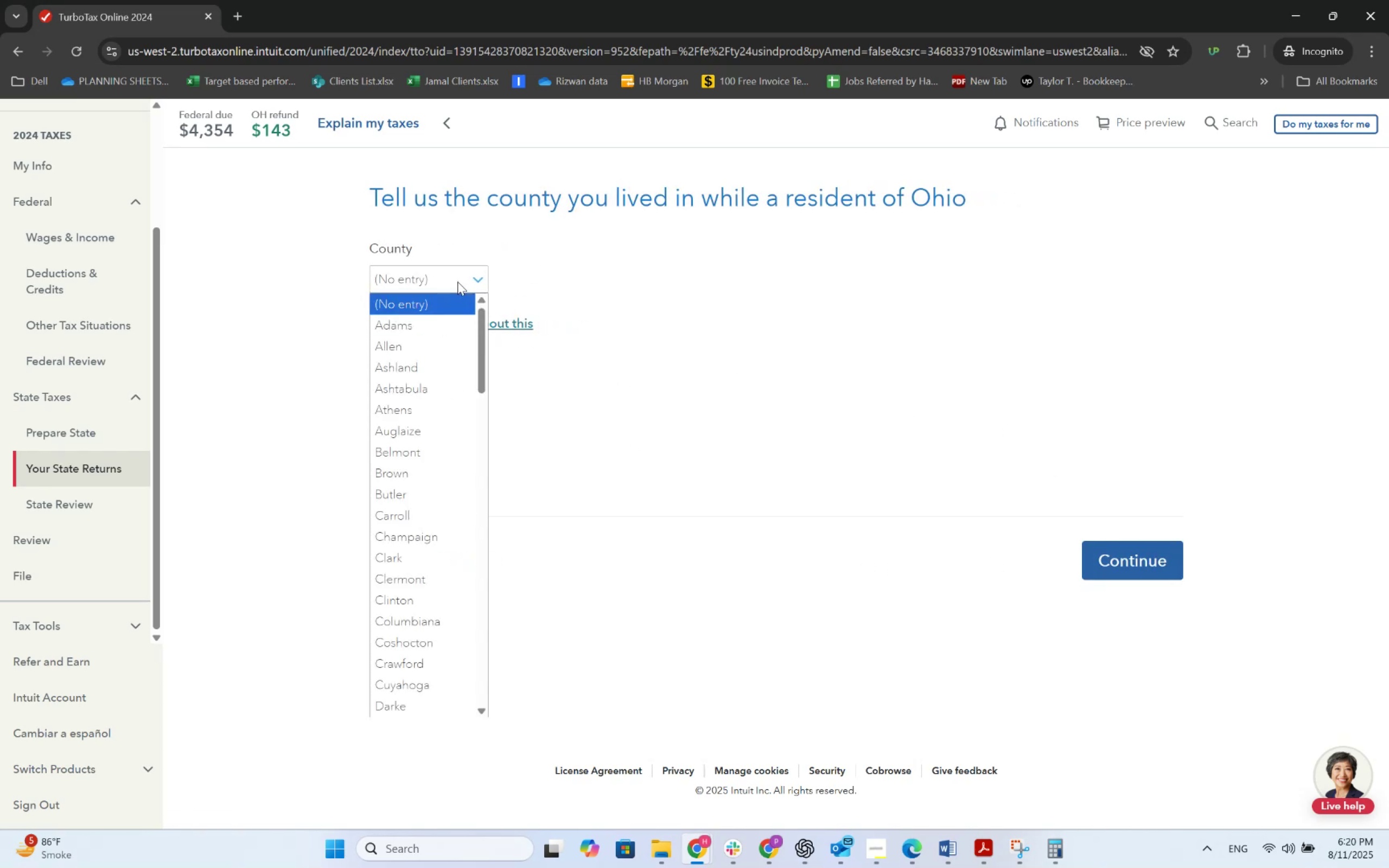 
left_click([457, 282])
 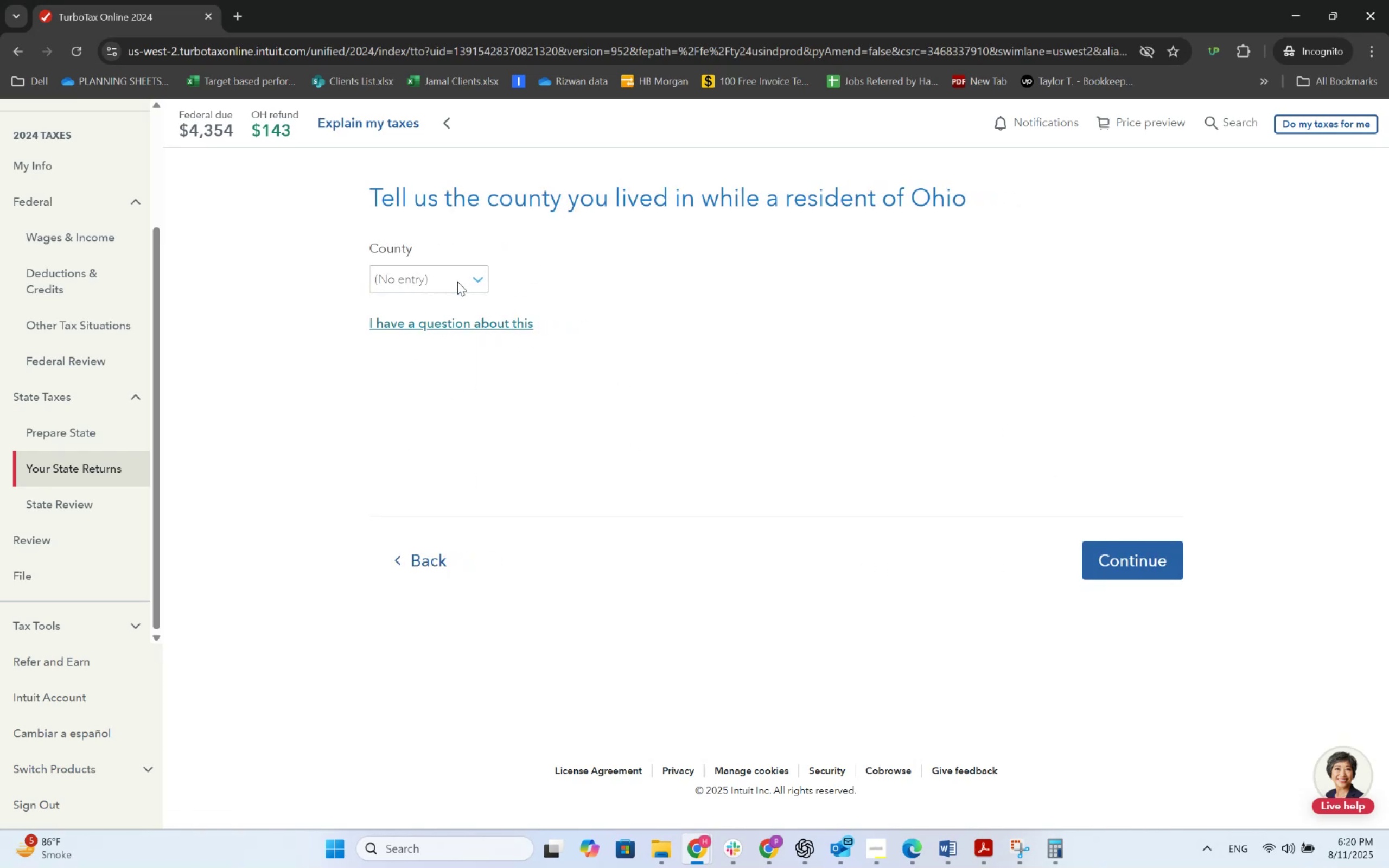 
left_click([457, 282])
 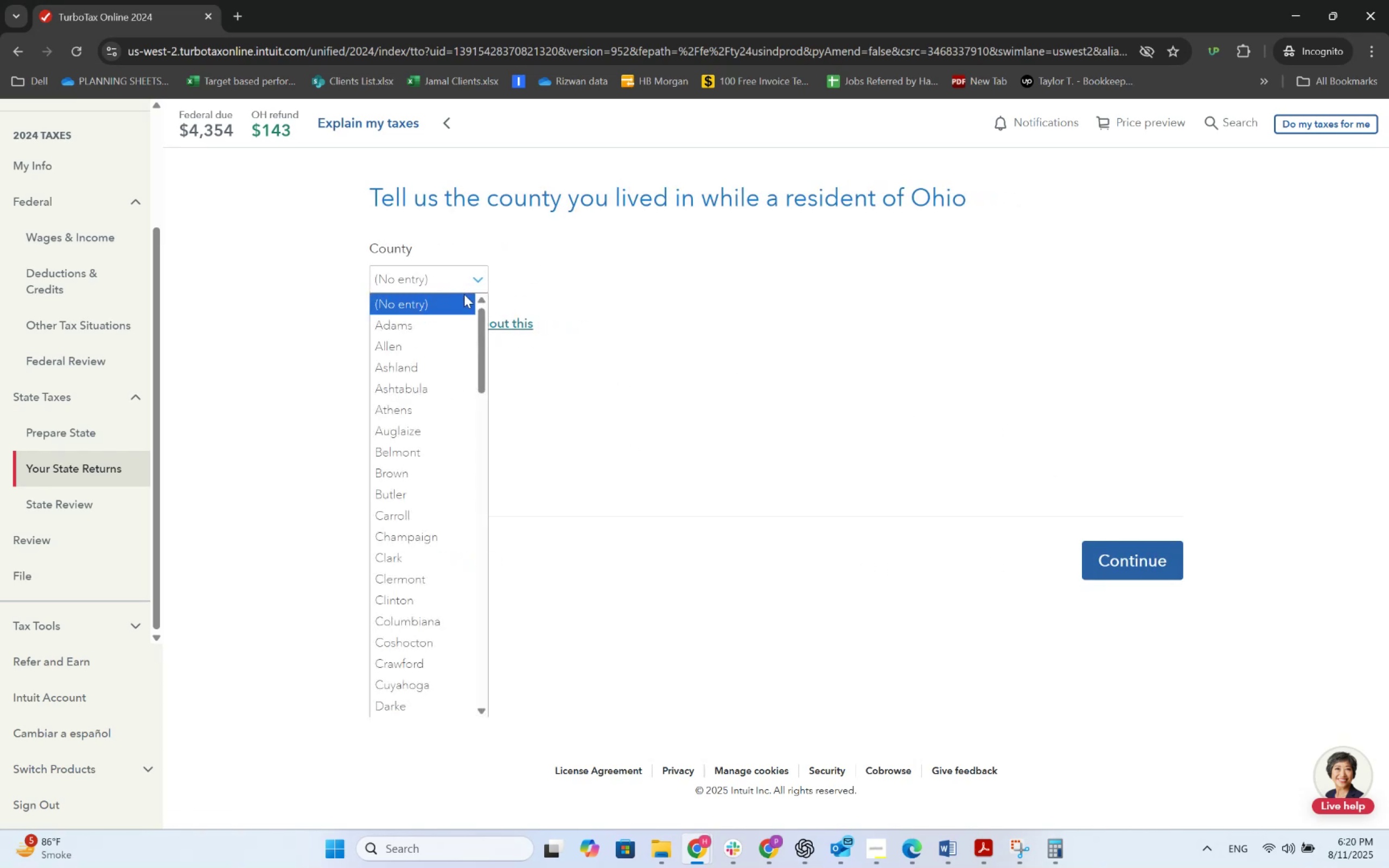 
scroll: coordinate [461, 464], scroll_direction: none, amount: 0.0
 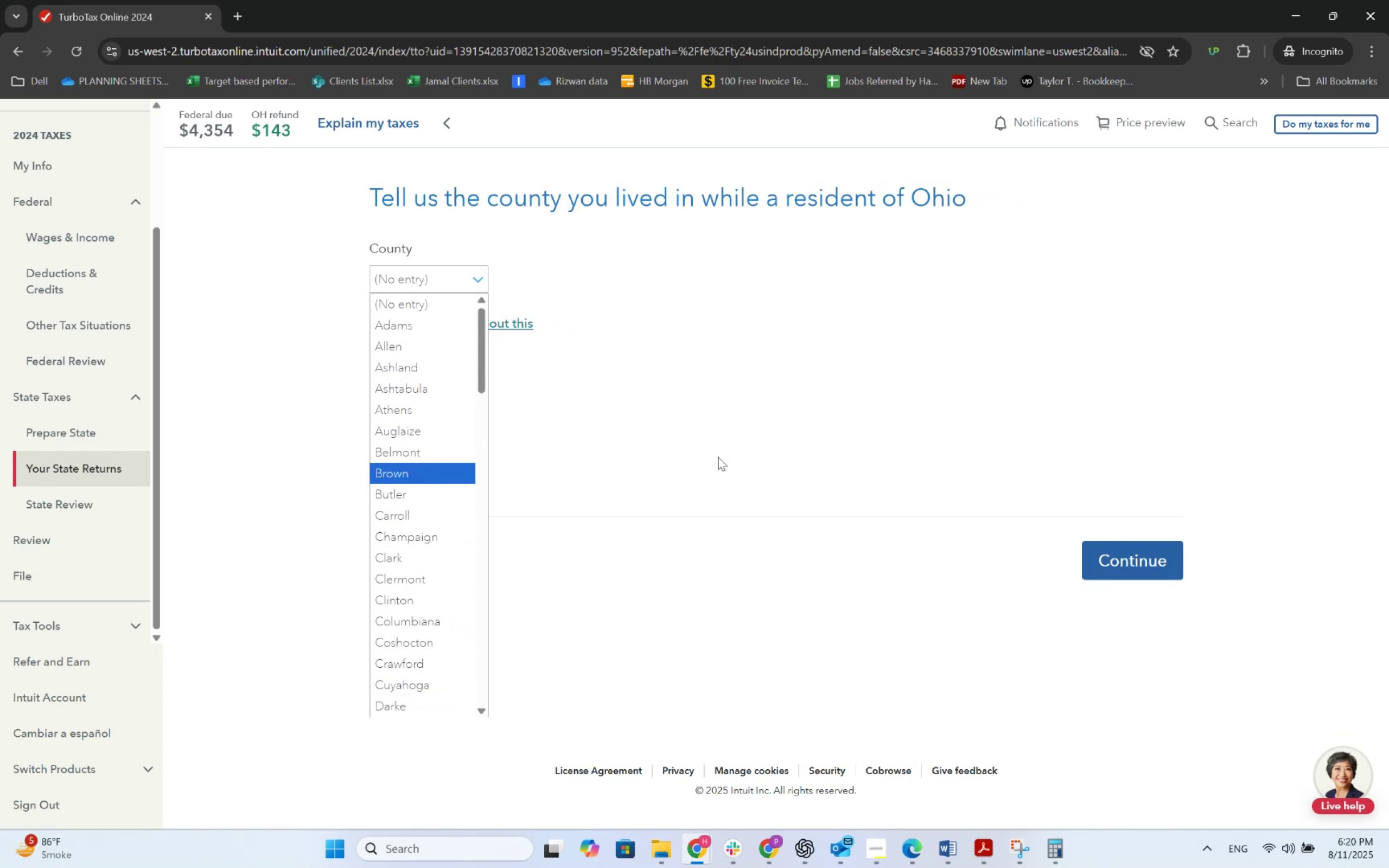 
left_click([741, 450])
 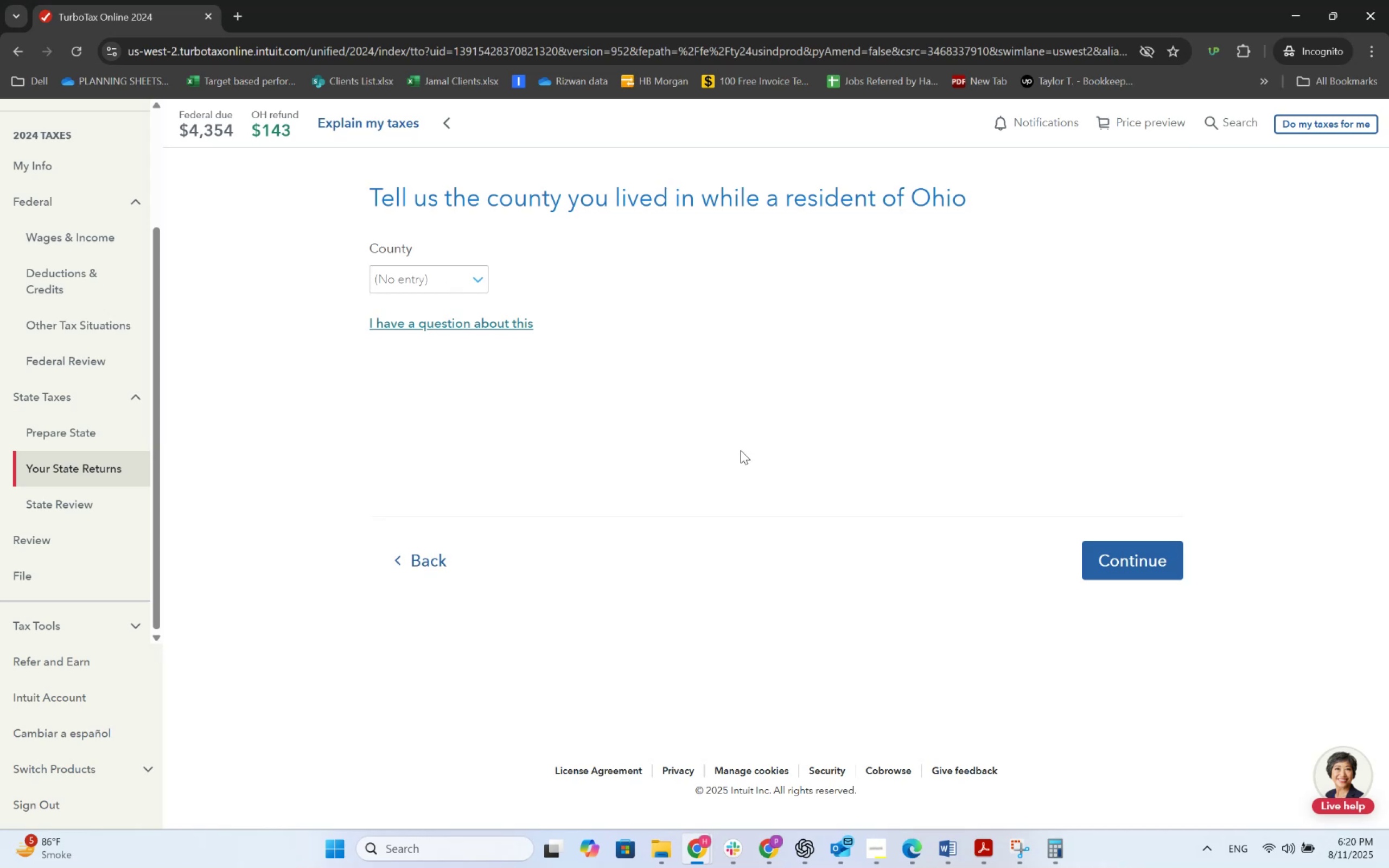 
wait(8.74)
 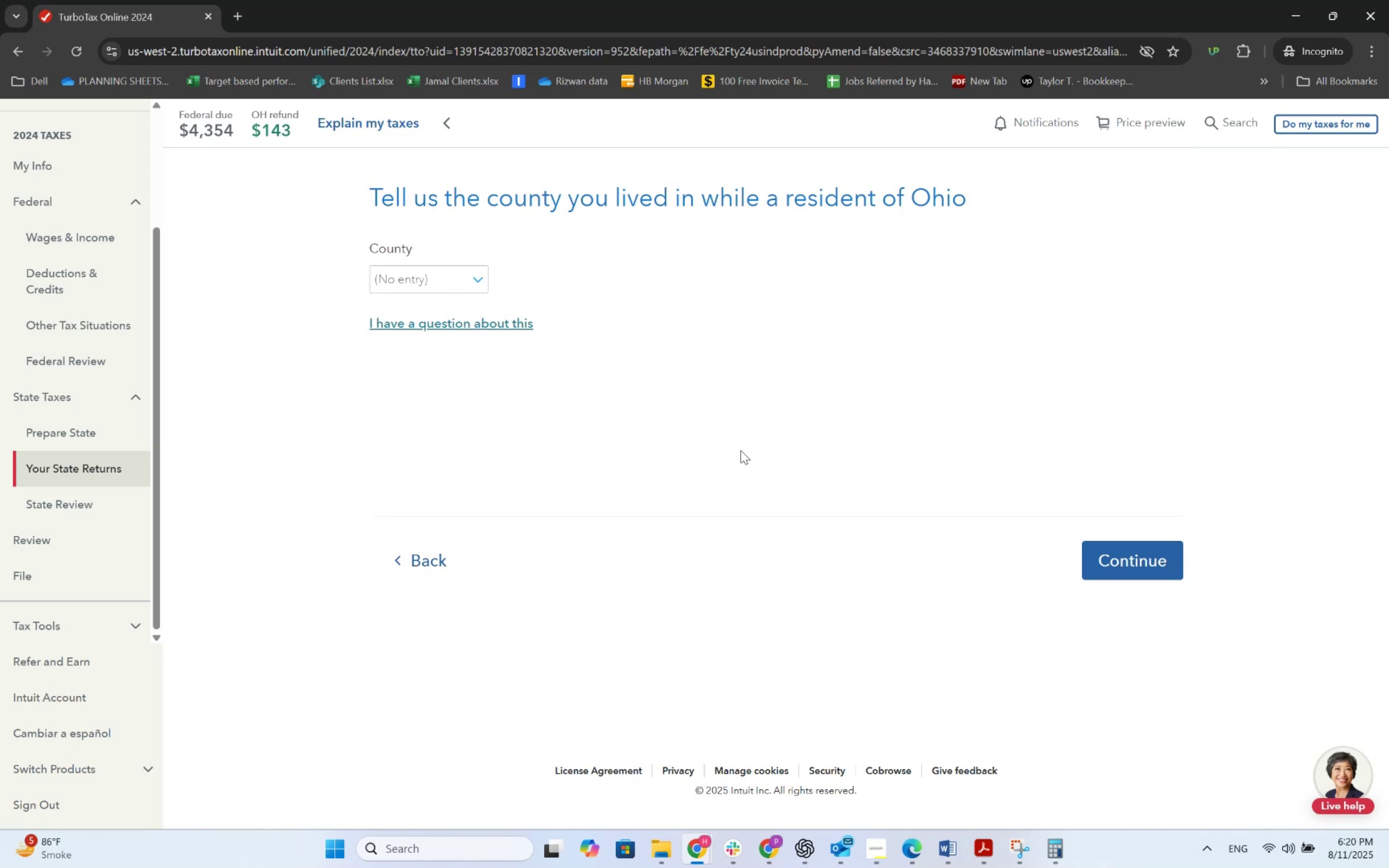 
left_click([992, 857])
 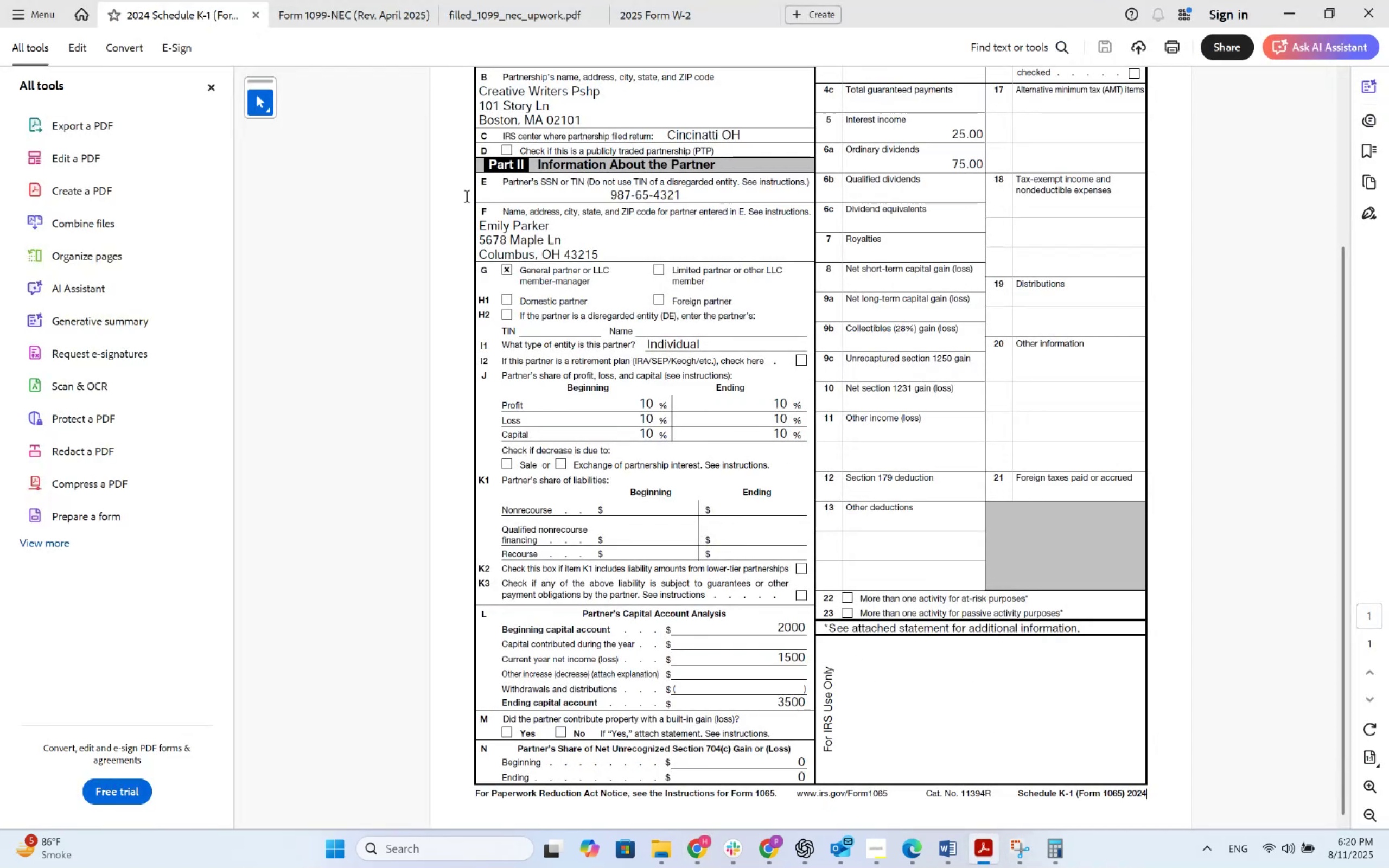 
left_click([355, 21])
 